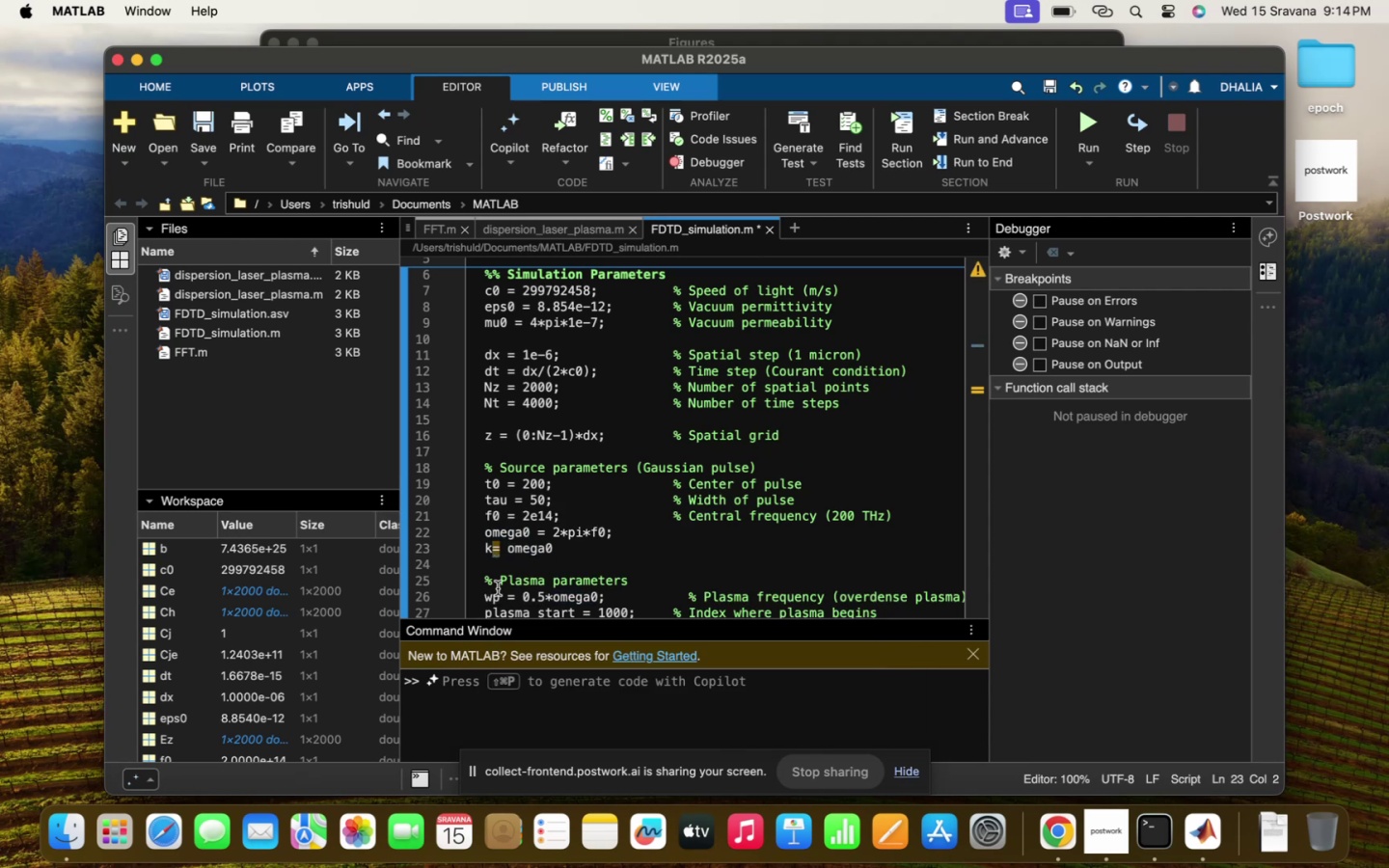 
key(0)
 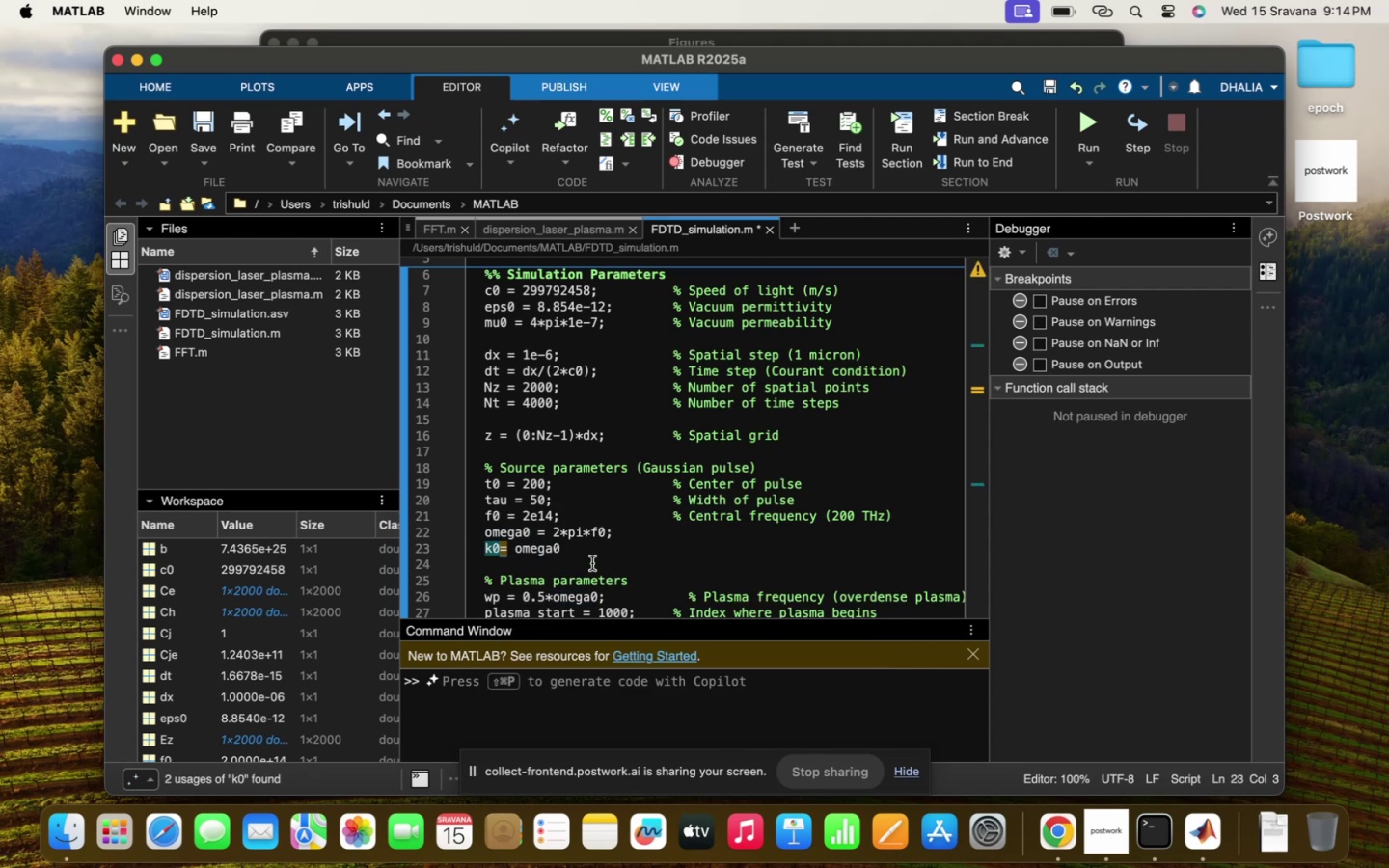 
left_click([594, 555])
 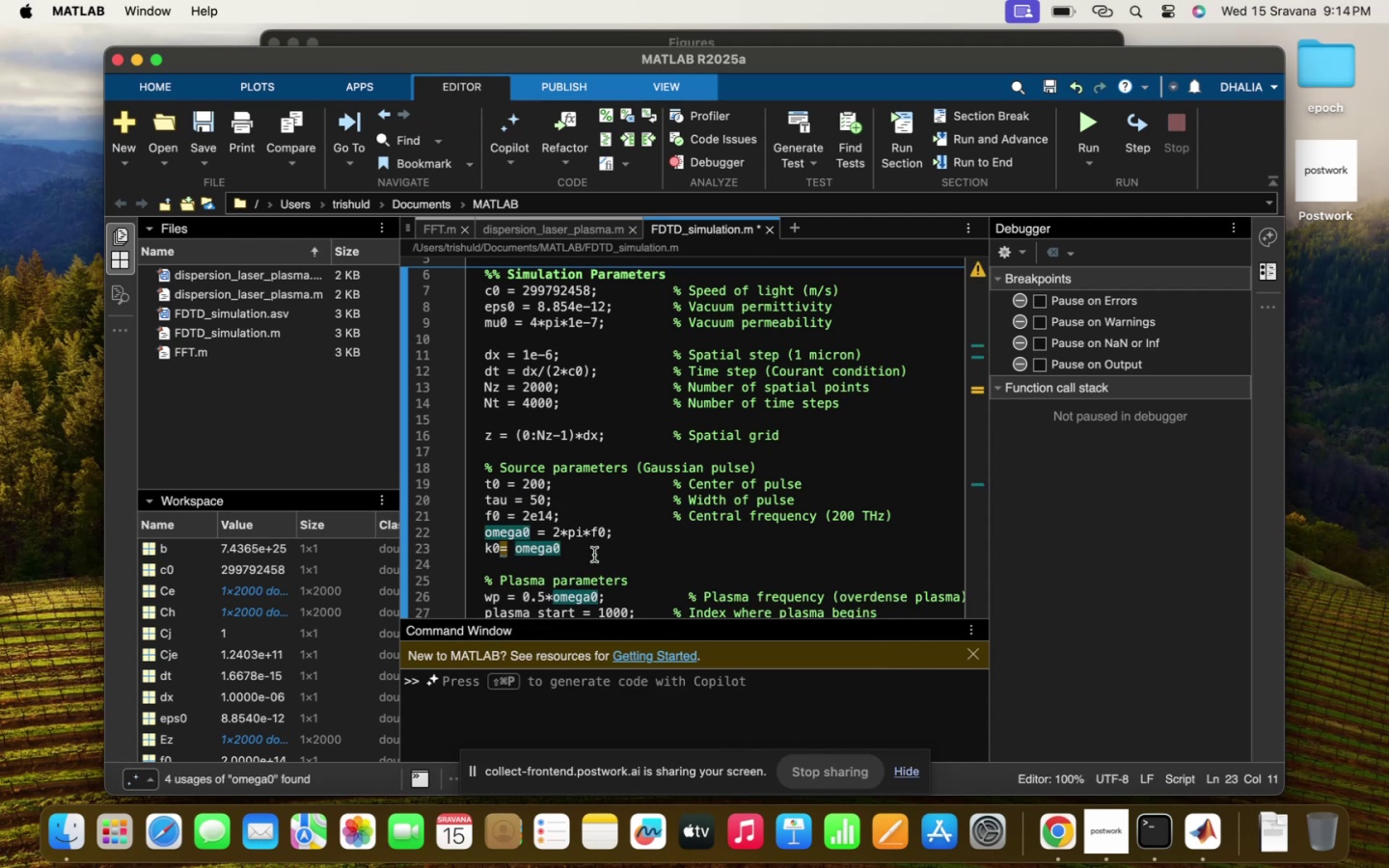 
key(Slash)
 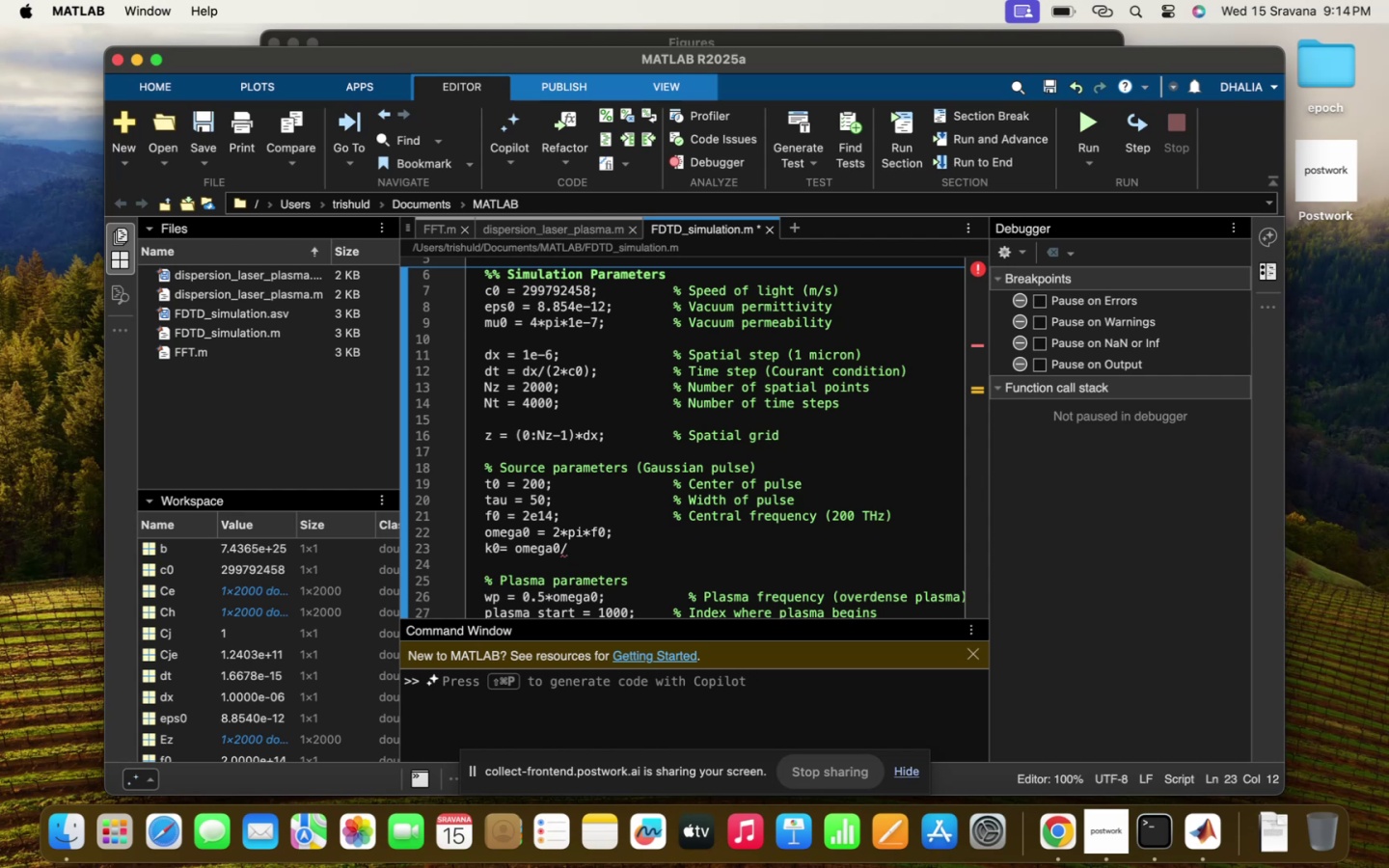 
key(C)
 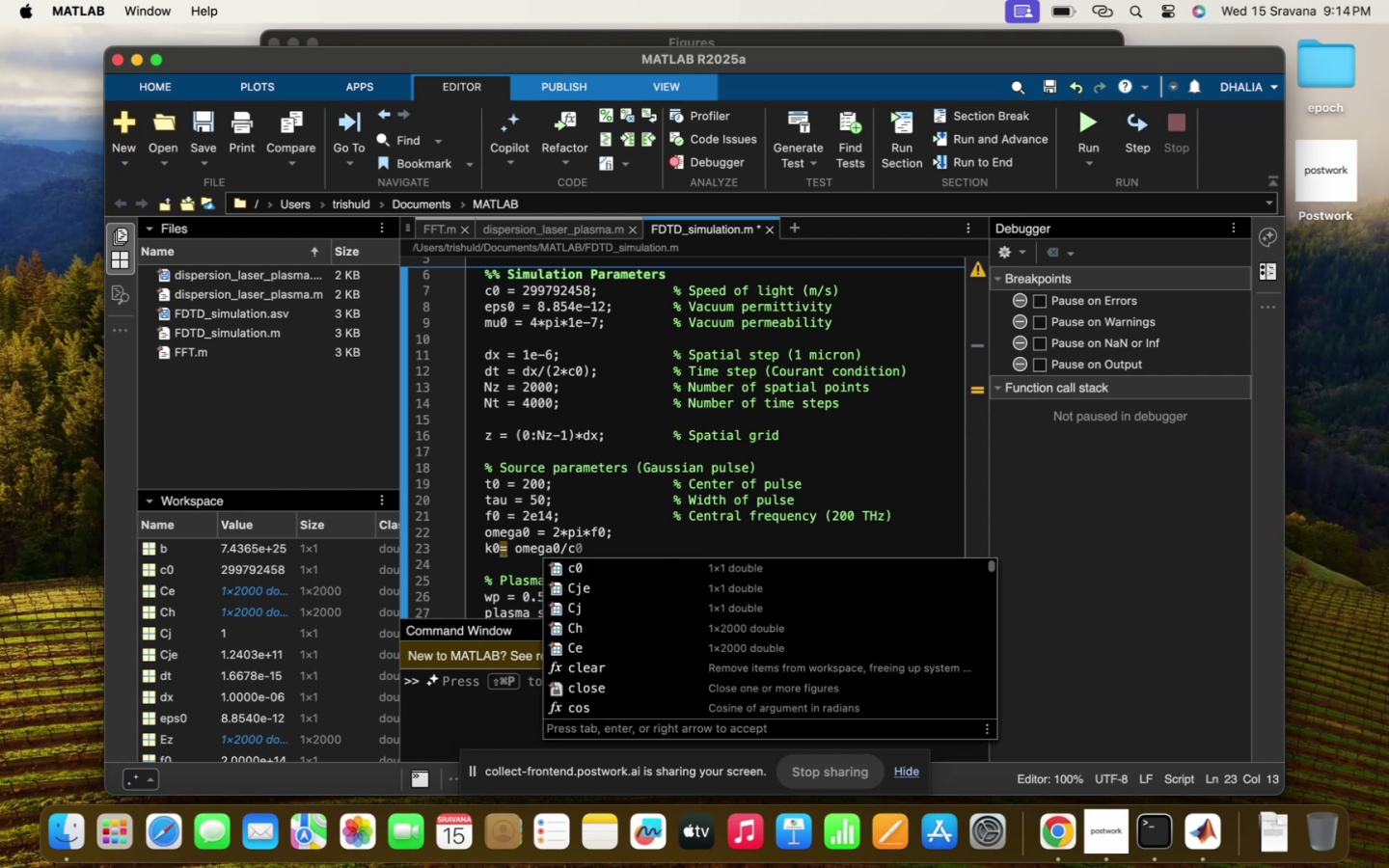 
key(ArrowRight)
 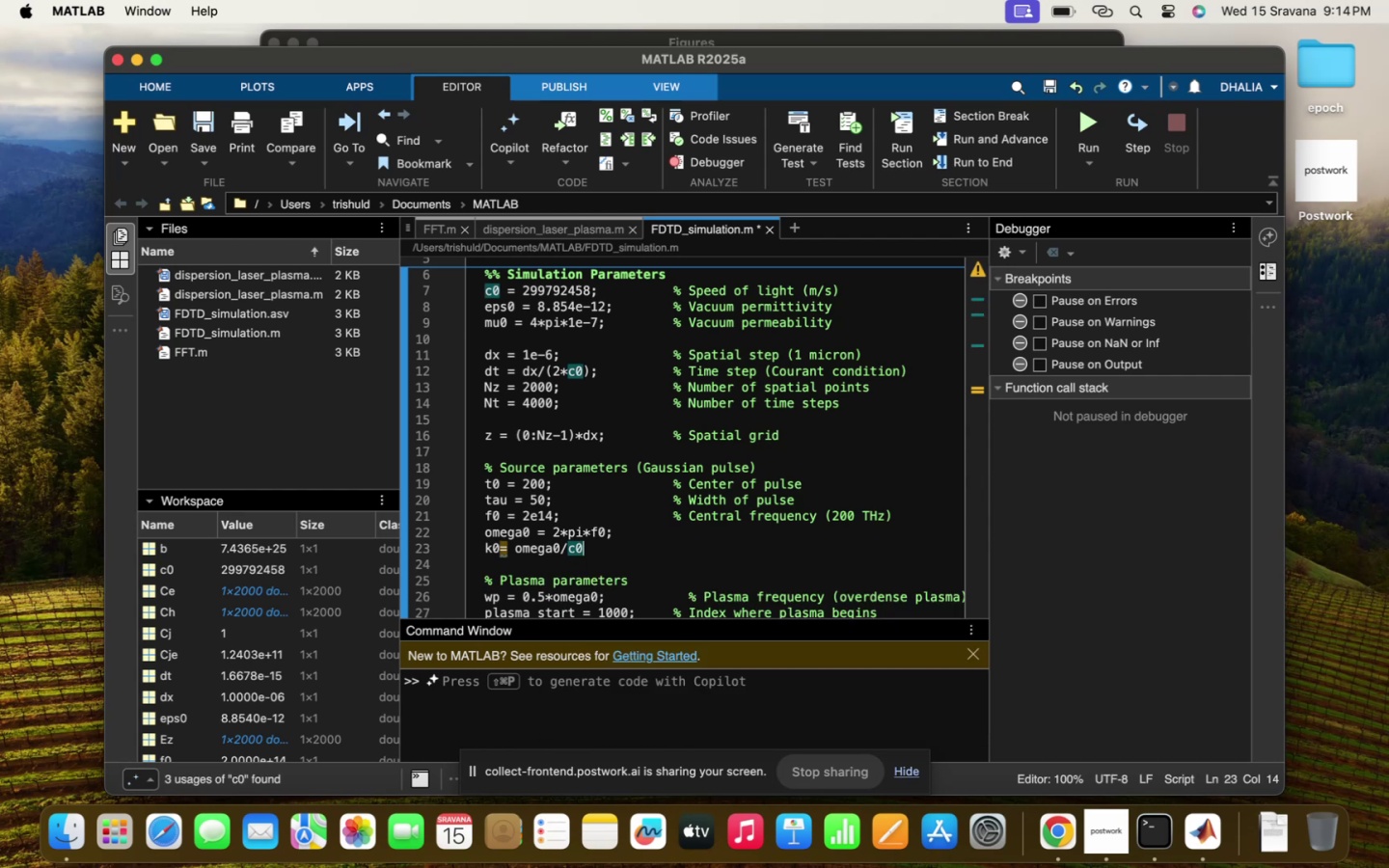 
key(Backspace)
 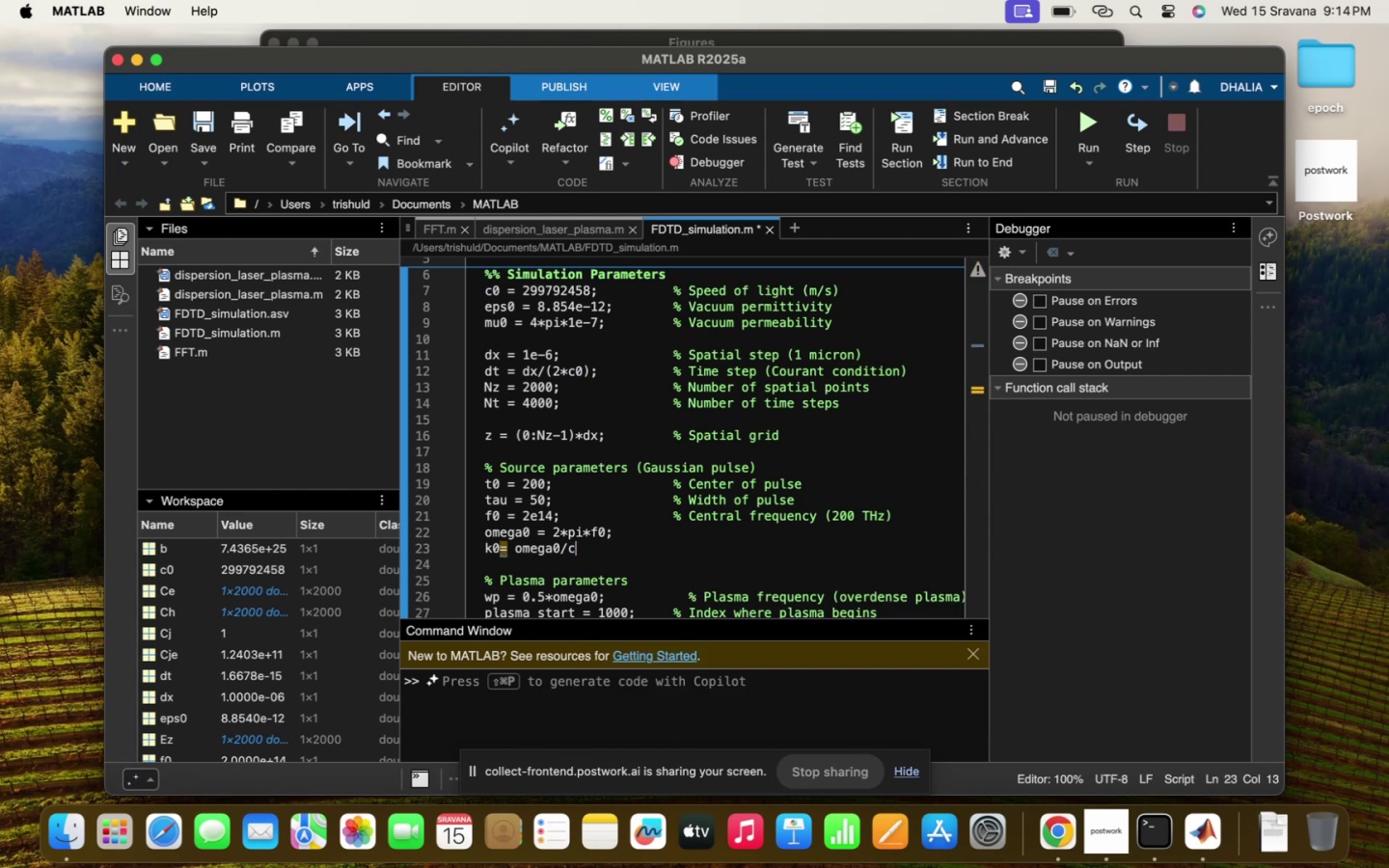 
key(Space)
 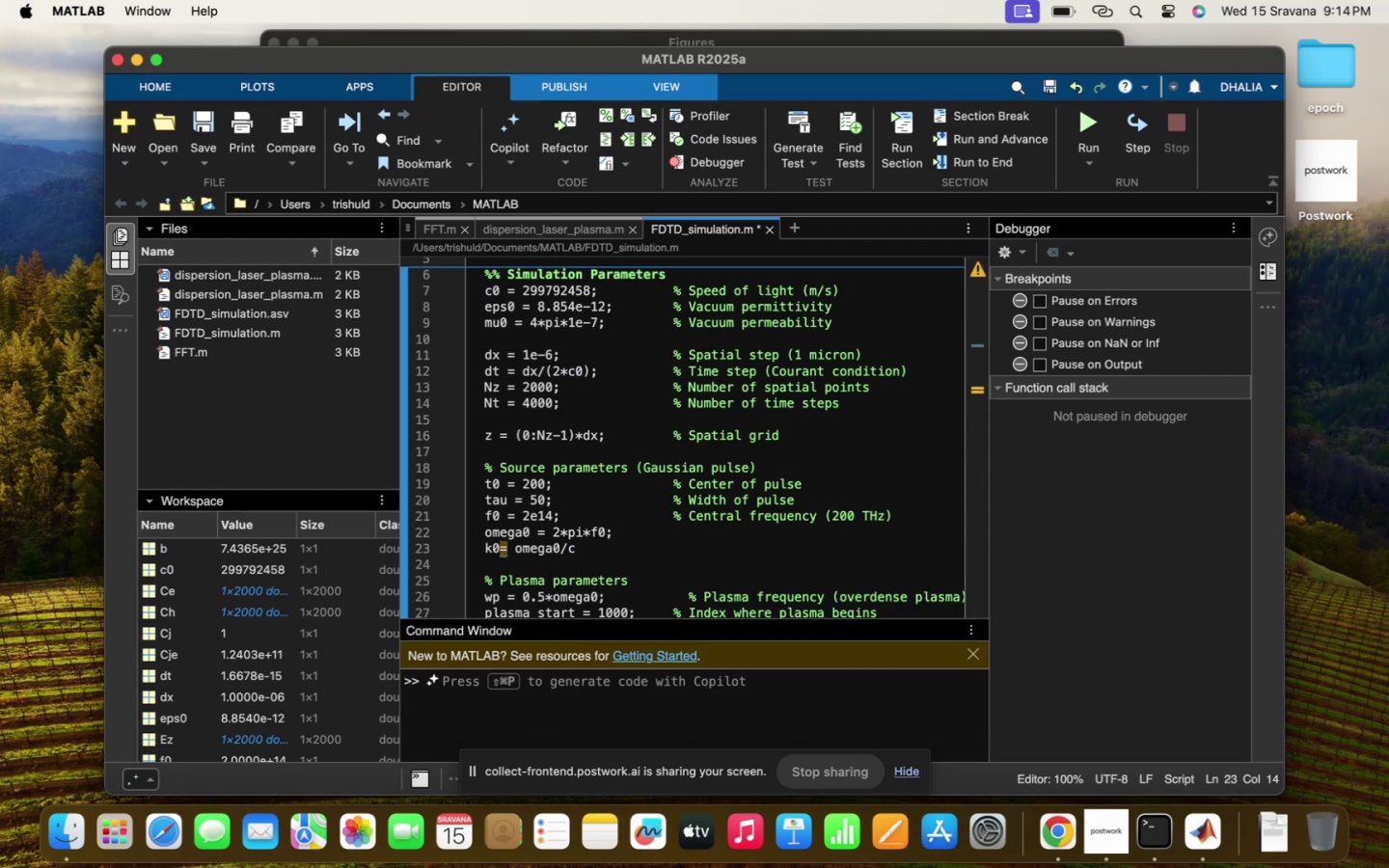 
key(Backspace)
 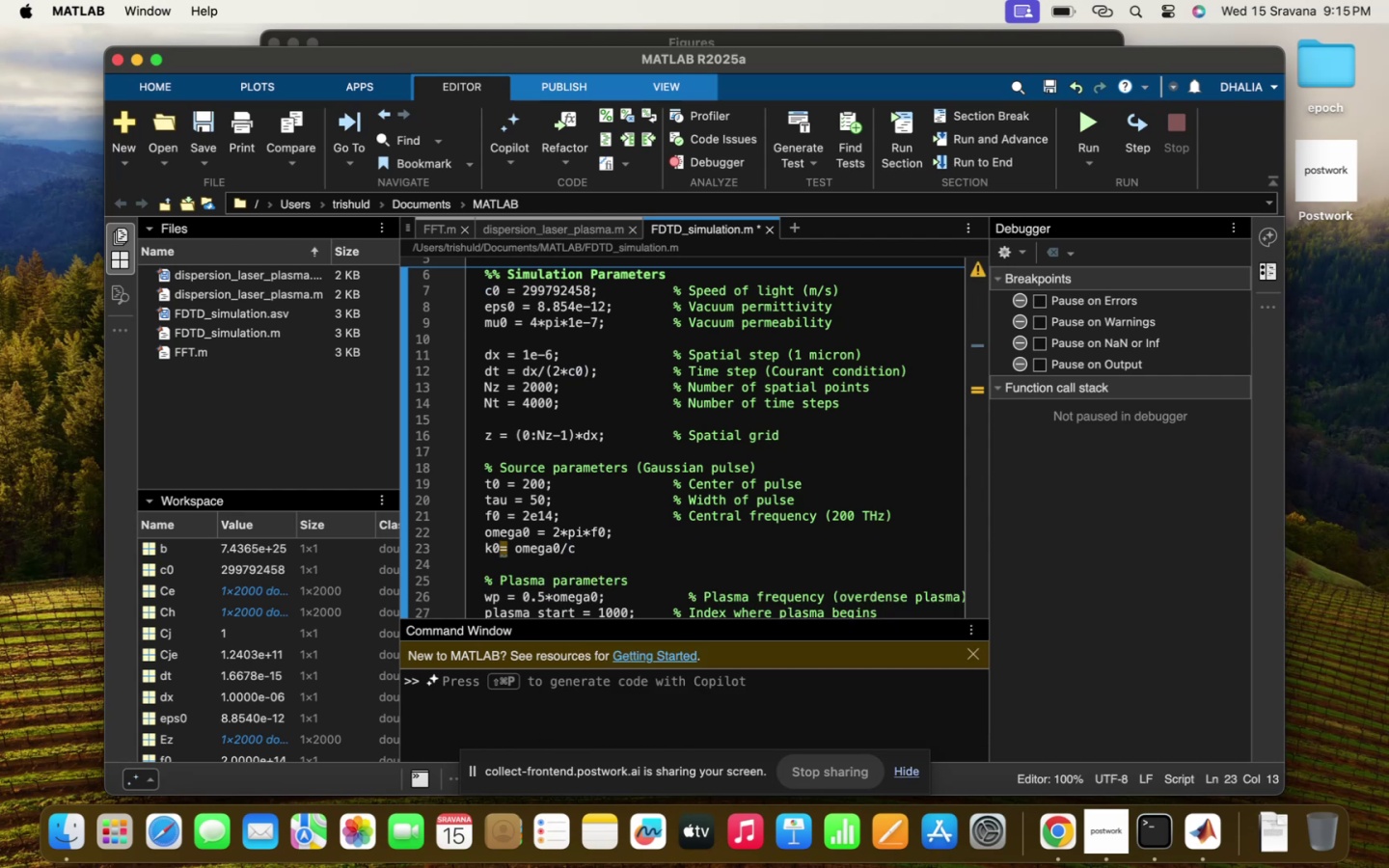 
key(0)
 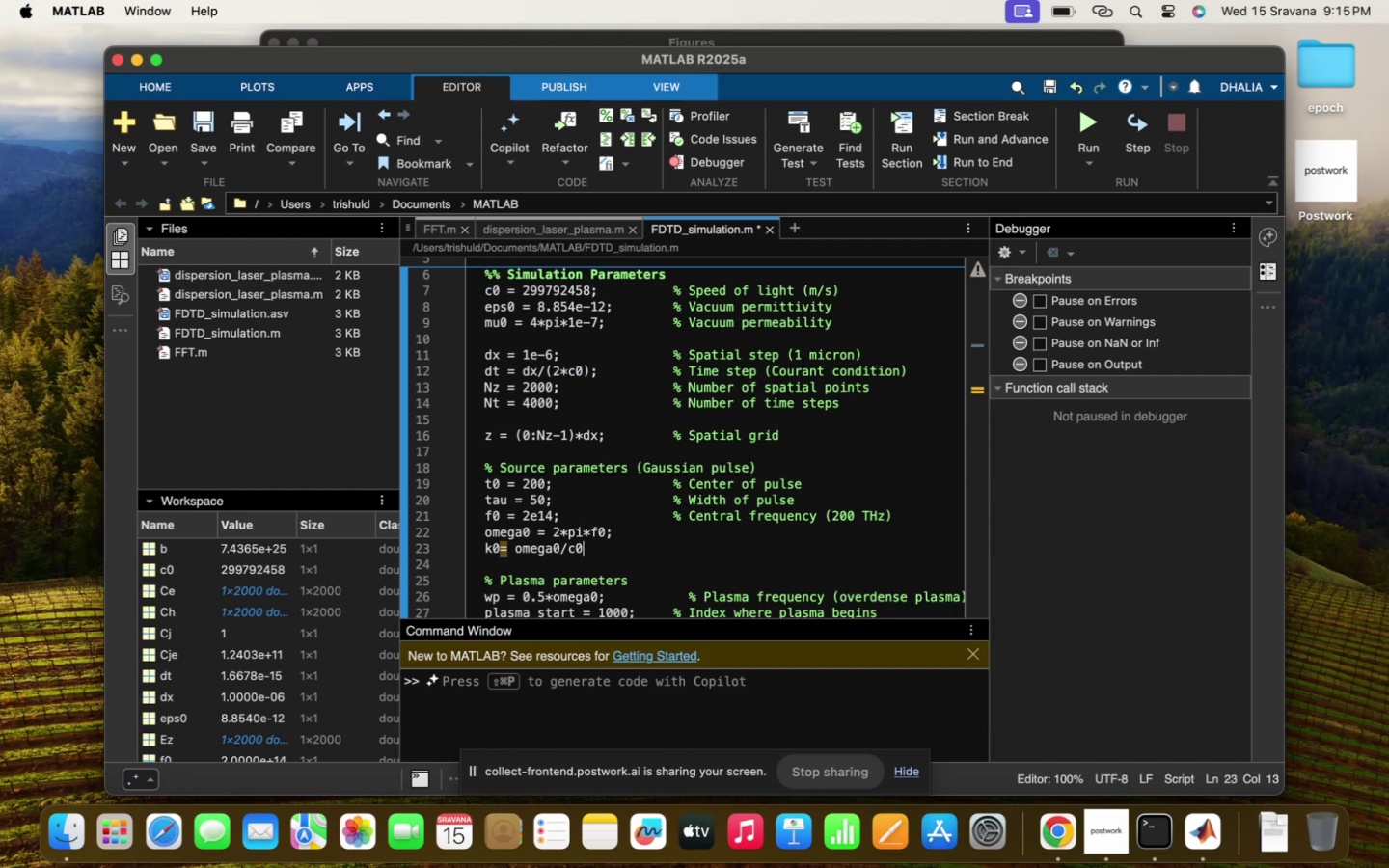 
key(Space)
 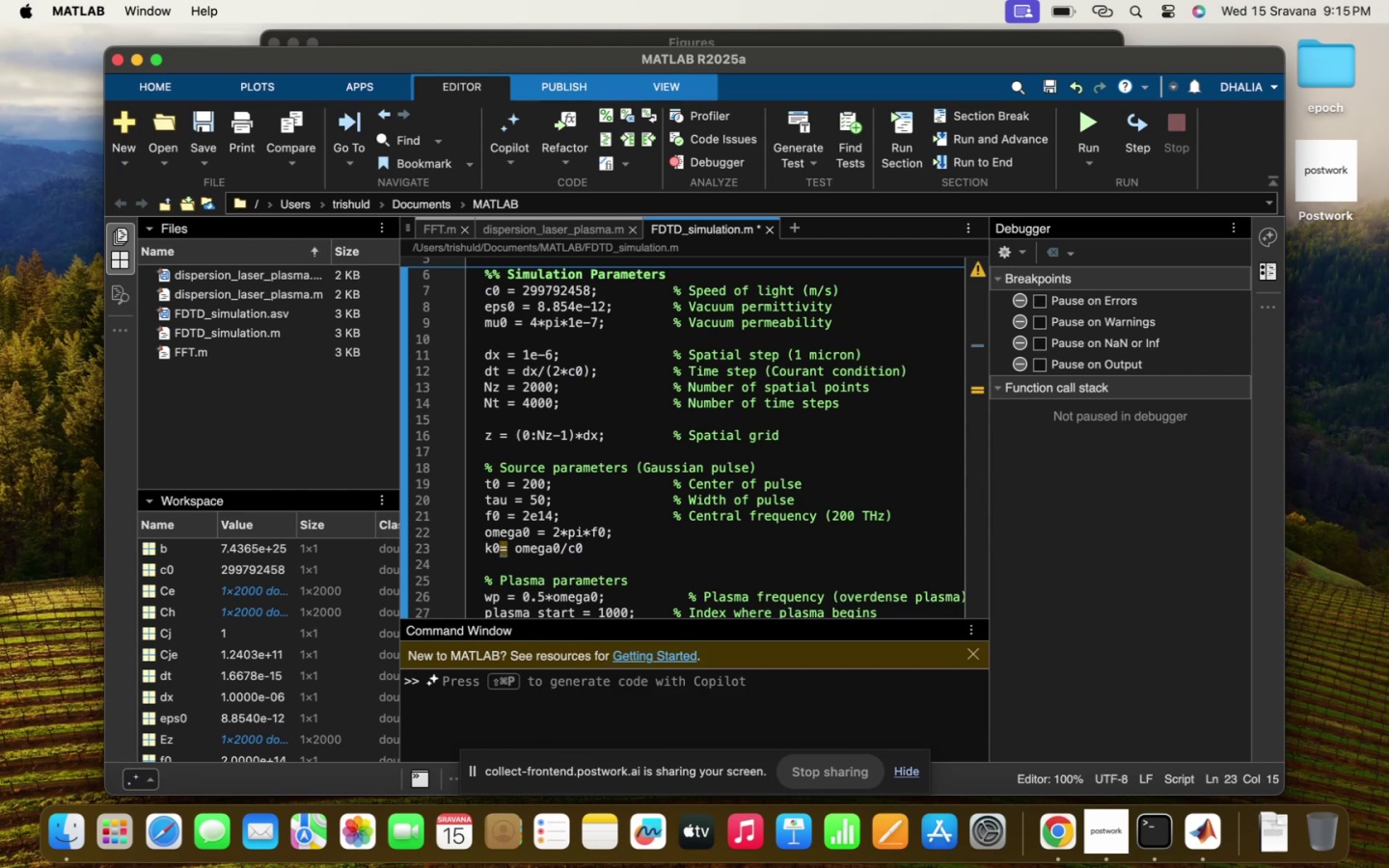 
key(Semicolon)
 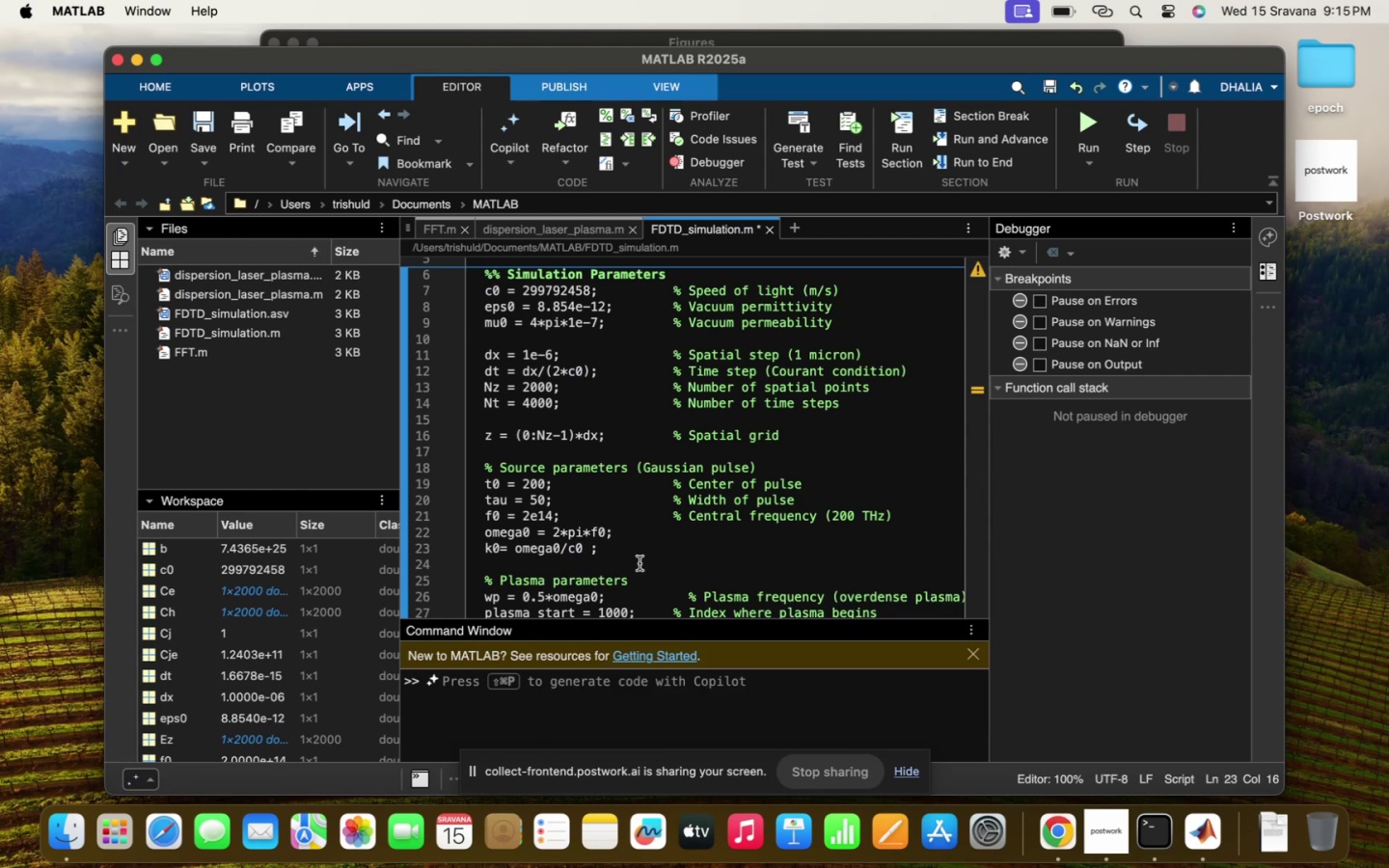 
scroll: coordinate [640, 563], scroll_direction: down, amount: 5.0
 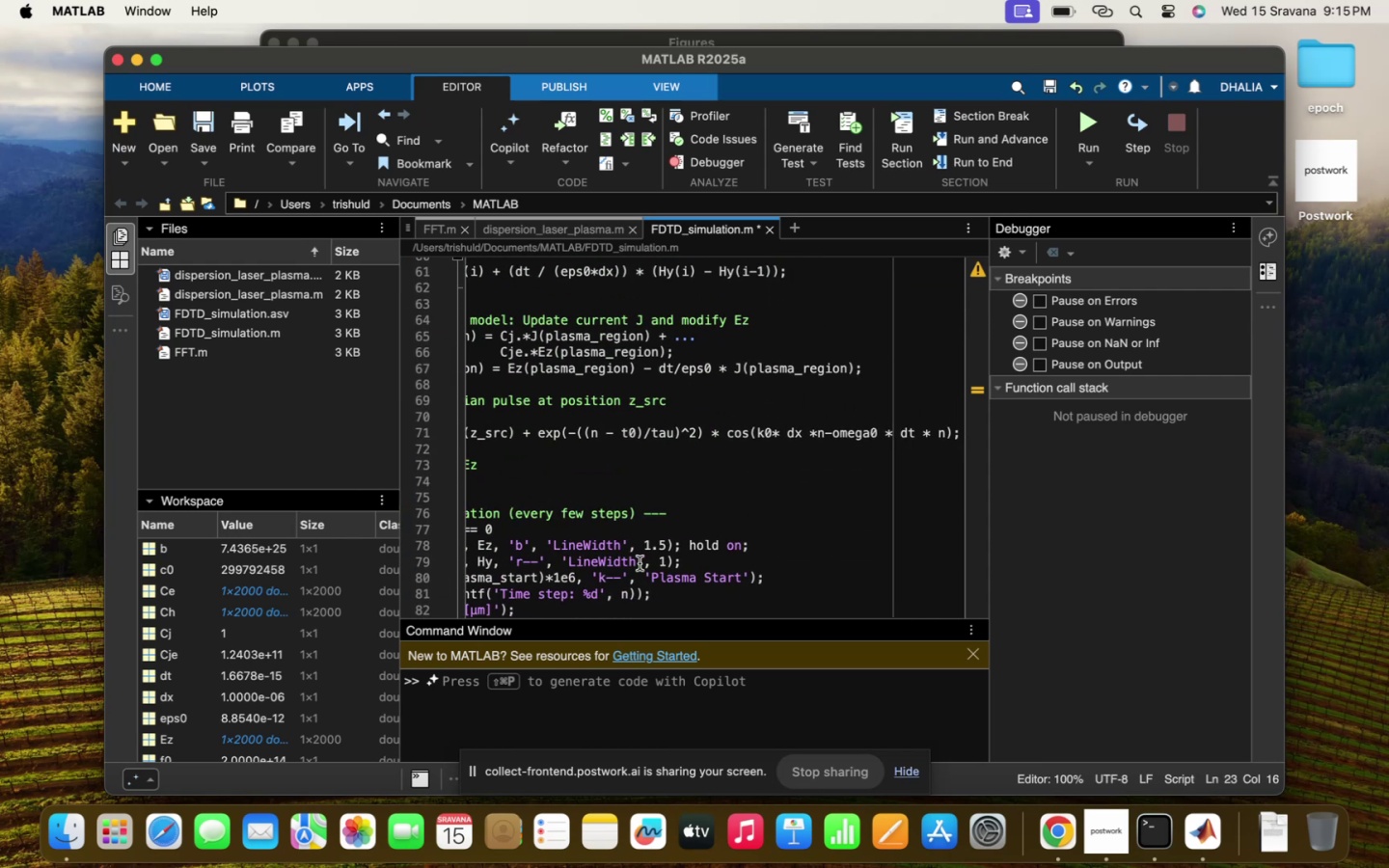 
scroll: coordinate [640, 563], scroll_direction: up, amount: 1.0
 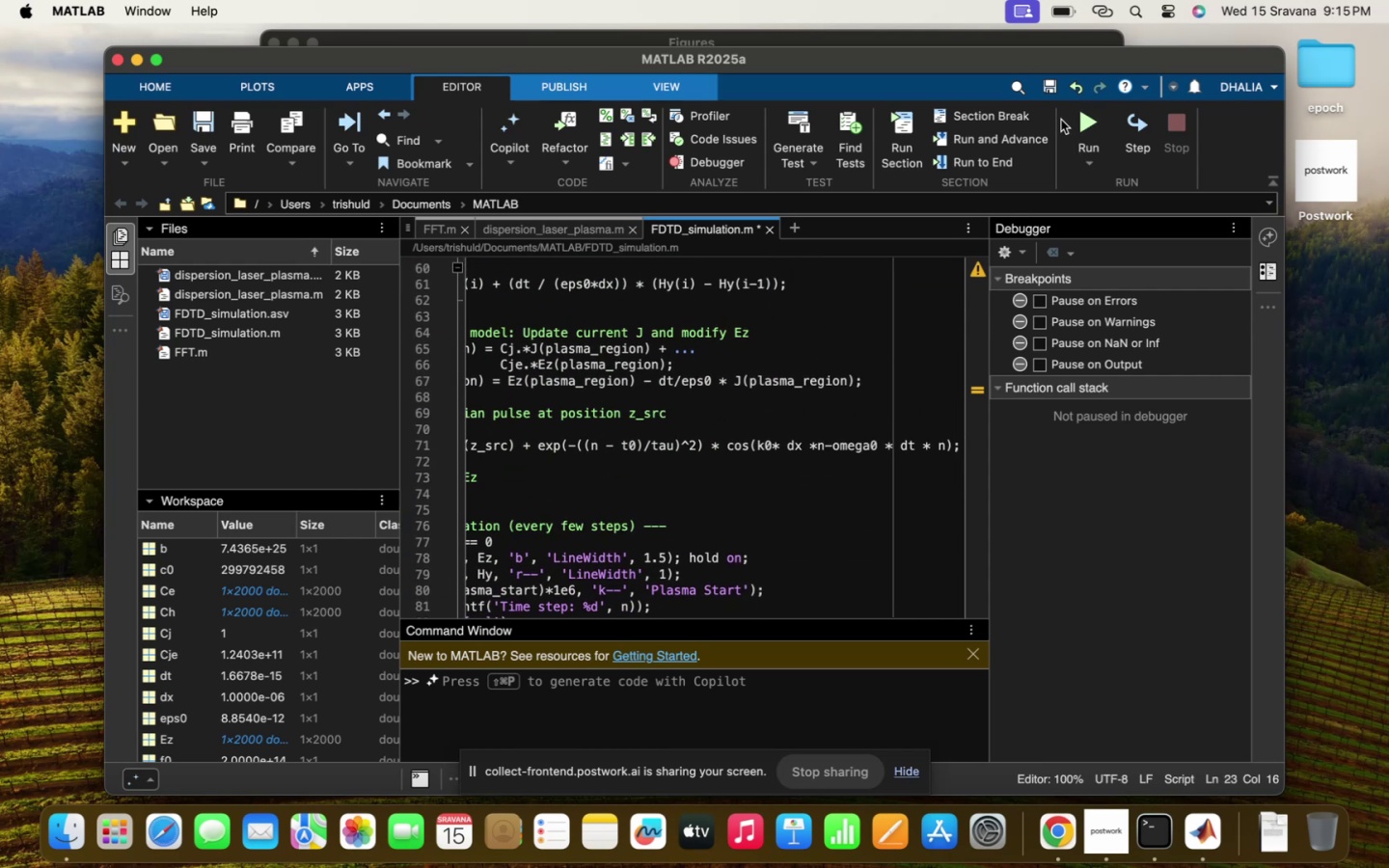 
double_click([1090, 120])
 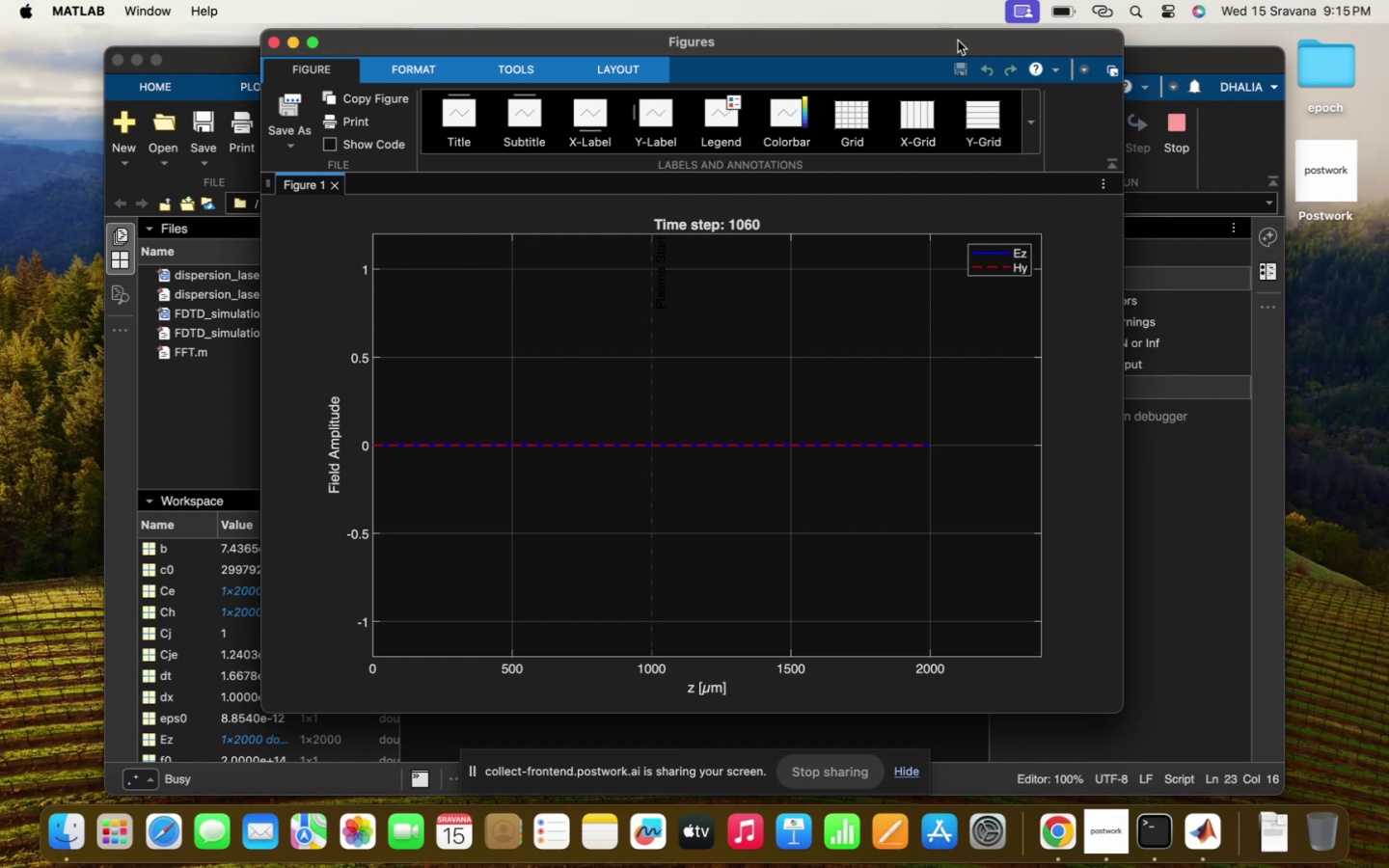 
wait(14.54)
 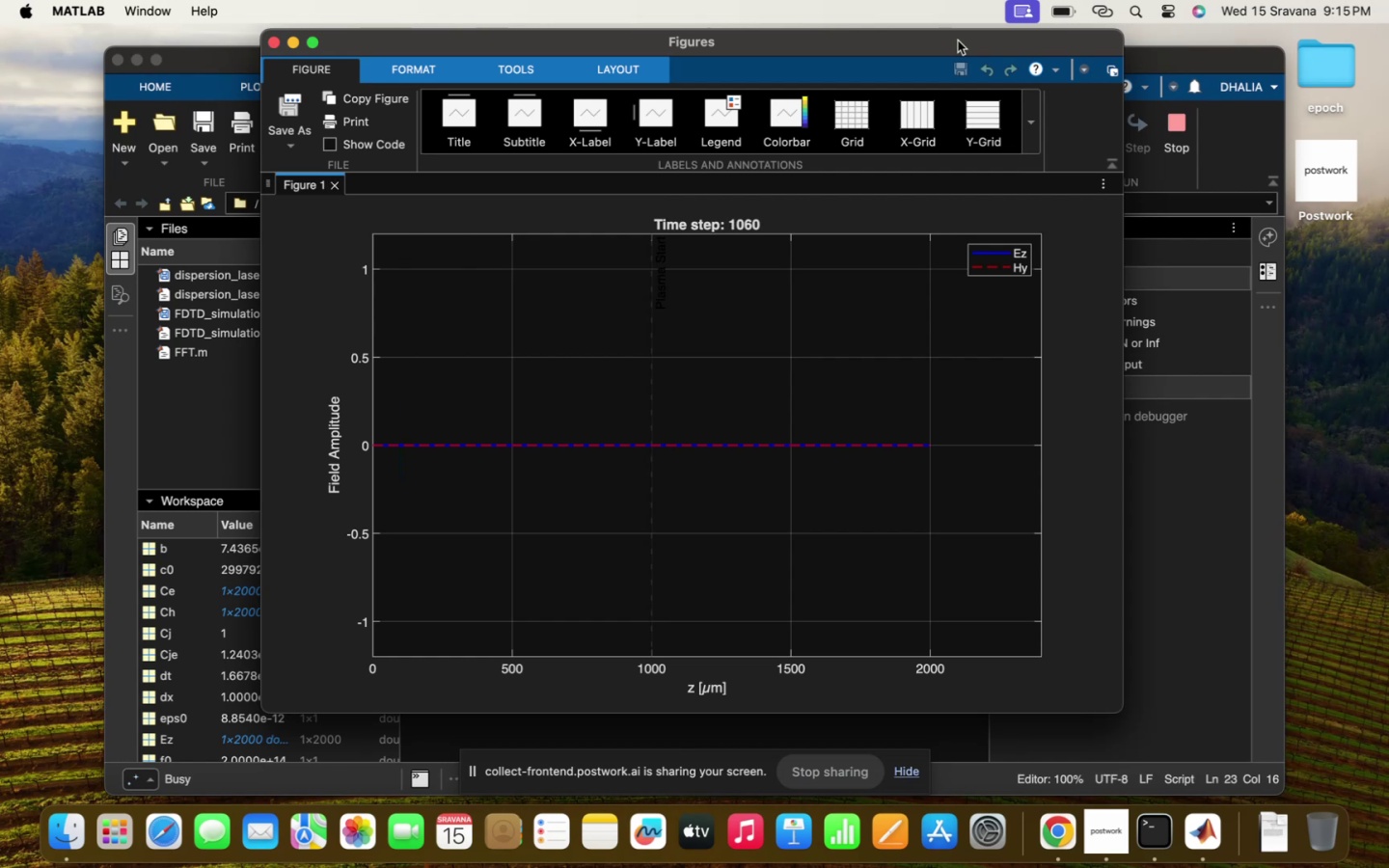 
left_click_drag(start_coordinate=[995, 34], to_coordinate=[994, 169])
 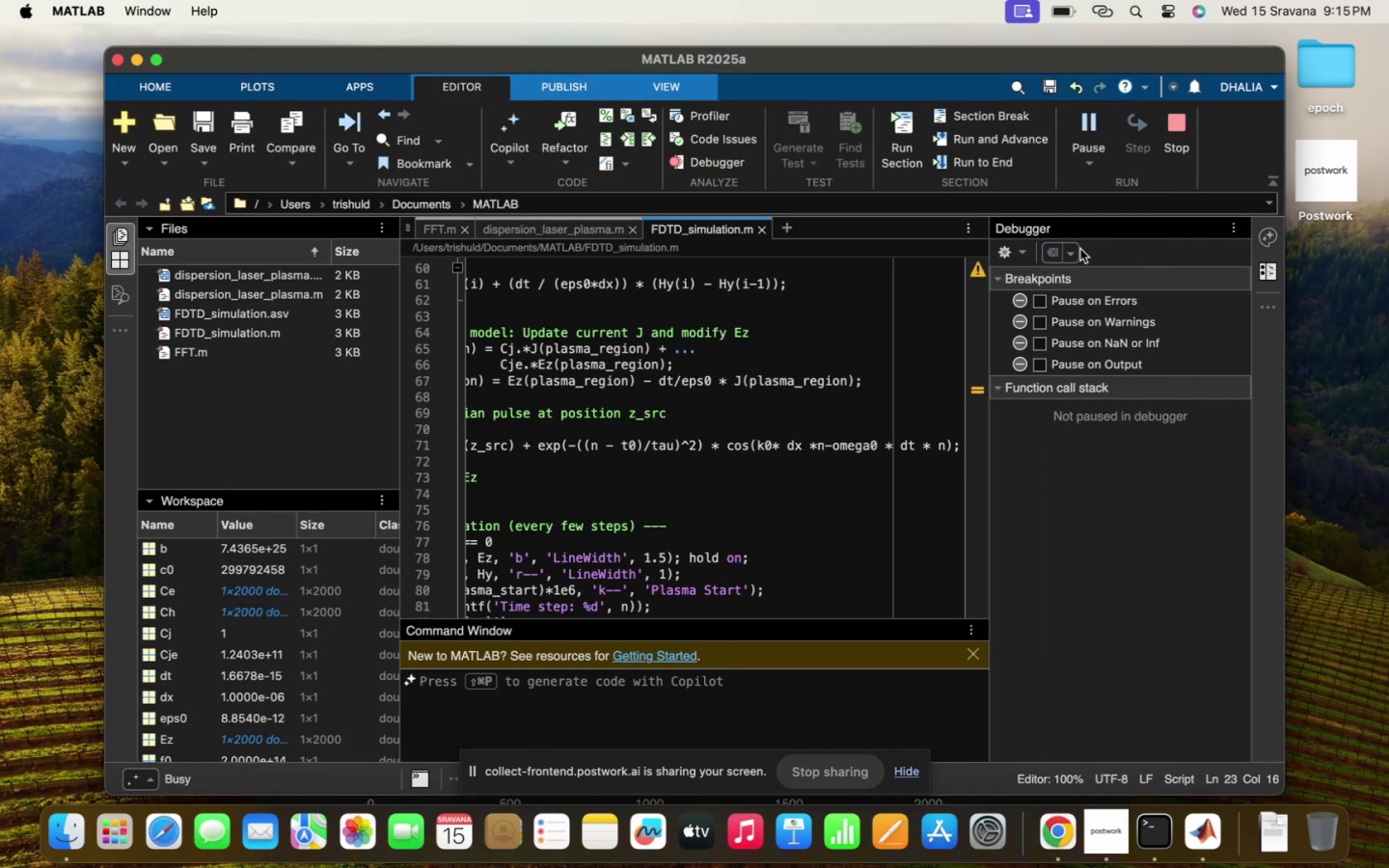 
left_click_drag(start_coordinate=[856, 63], to_coordinate=[818, 366])
 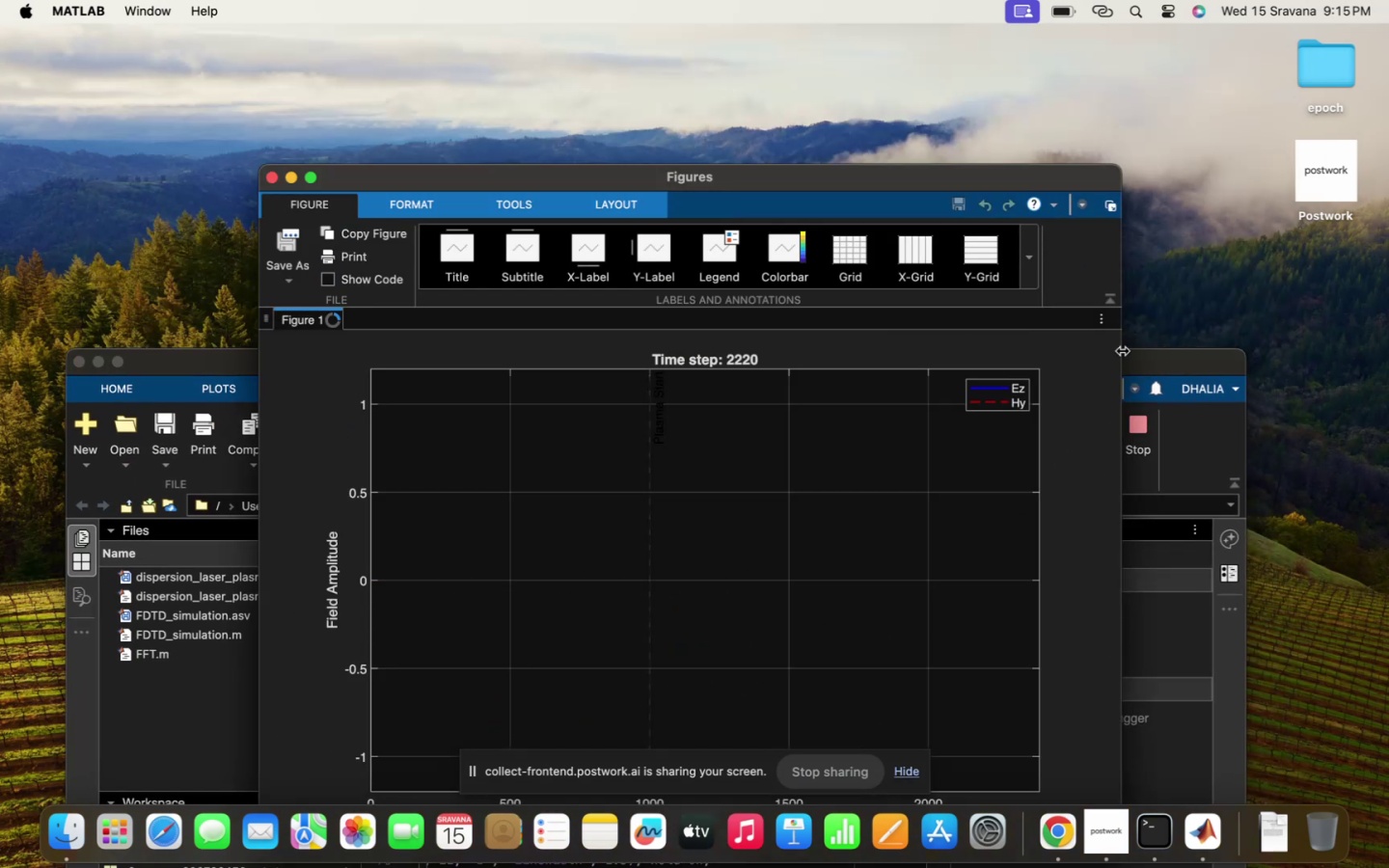 
left_click([1132, 421])
 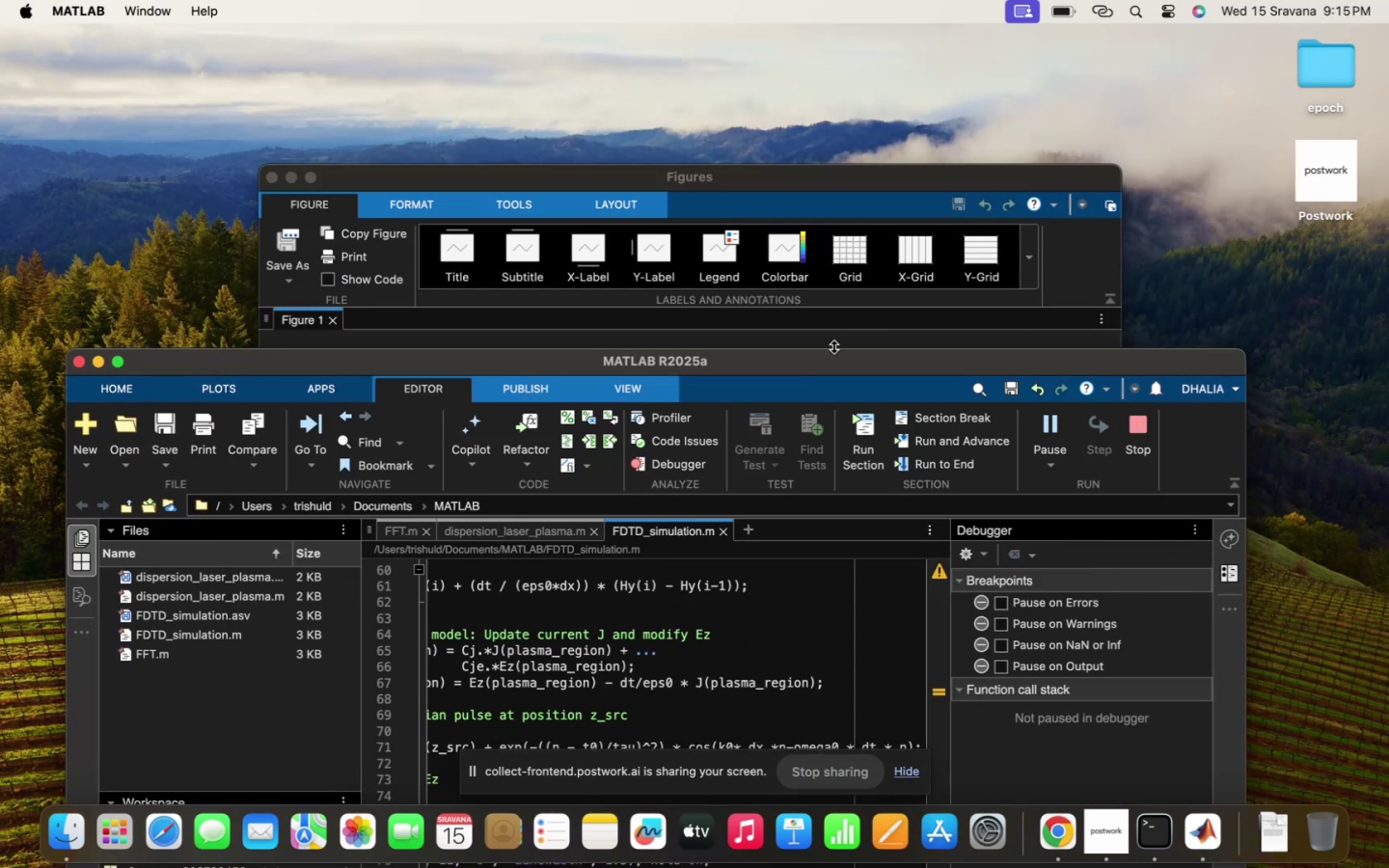 
left_click([832, 345])
 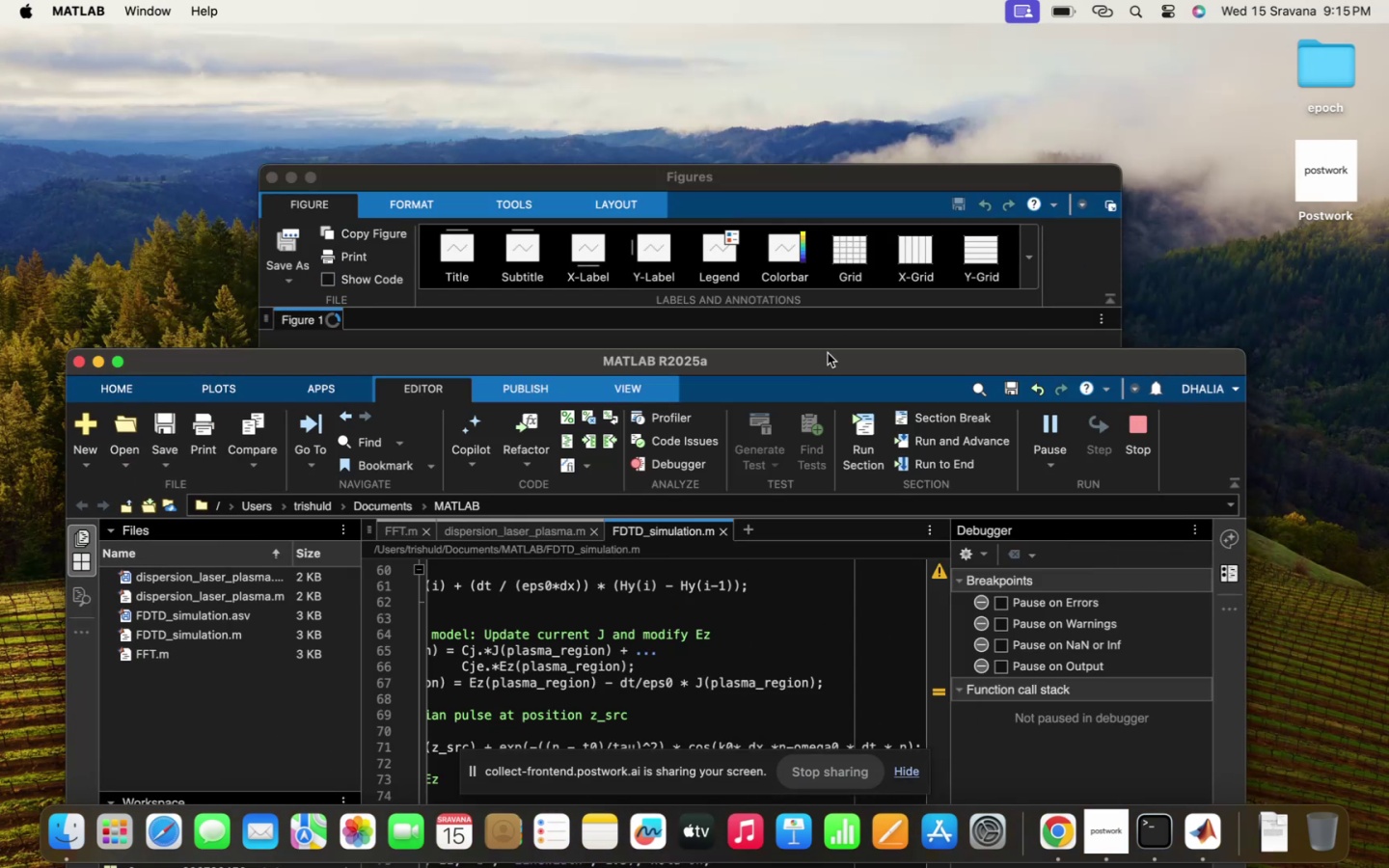 
left_click_drag(start_coordinate=[827, 355], to_coordinate=[889, 136])
 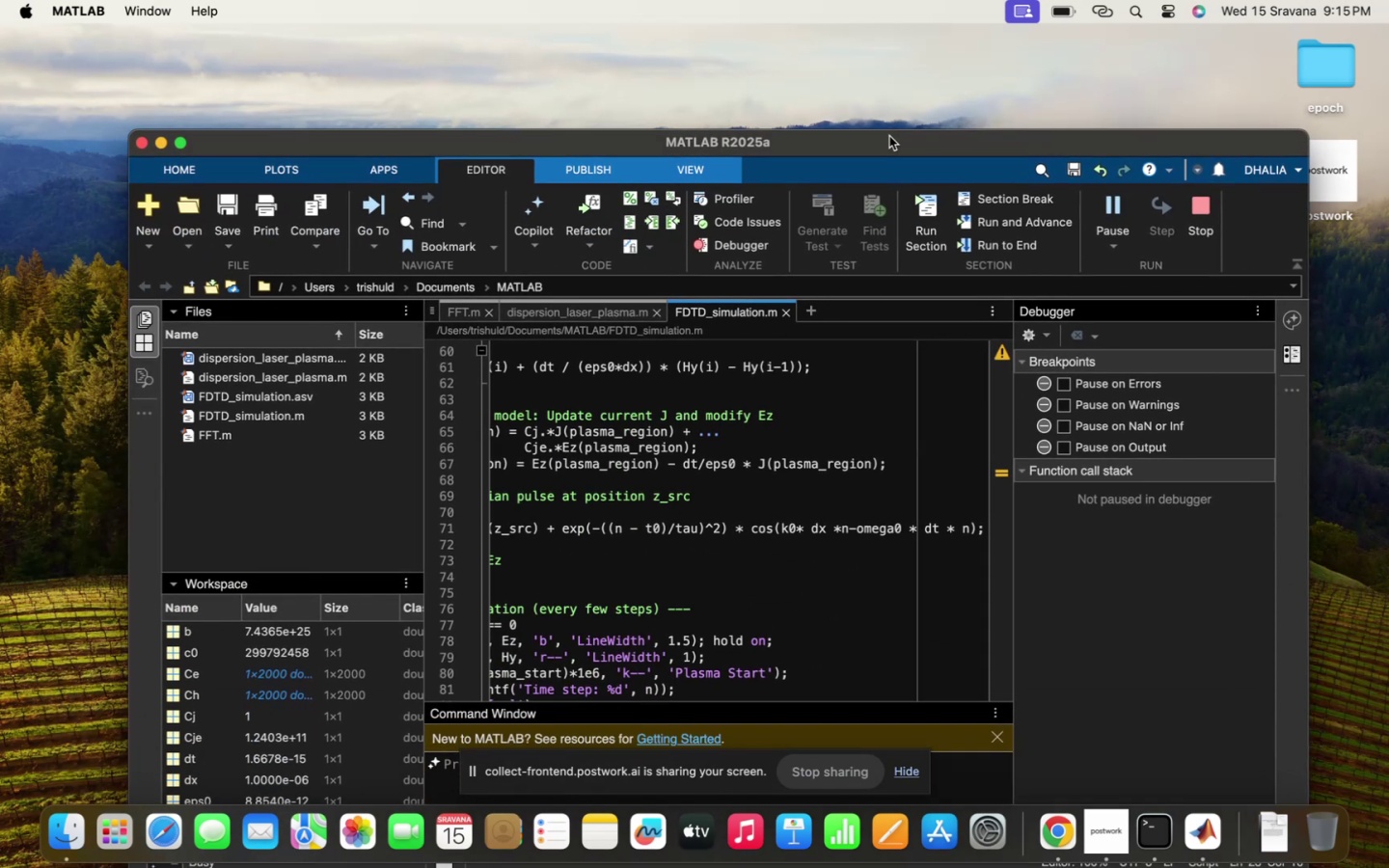 
left_click([889, 136])
 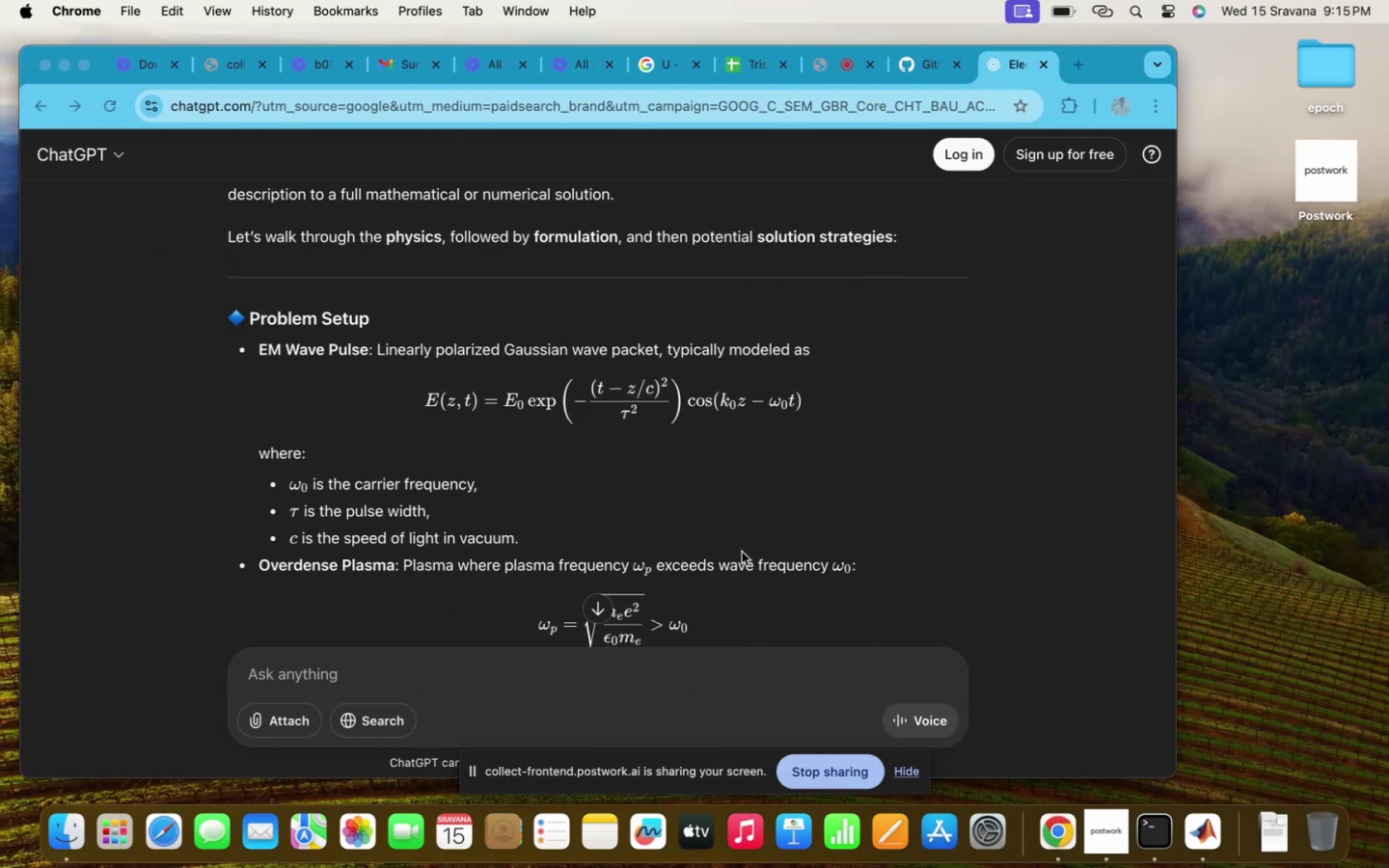 
wait(9.45)
 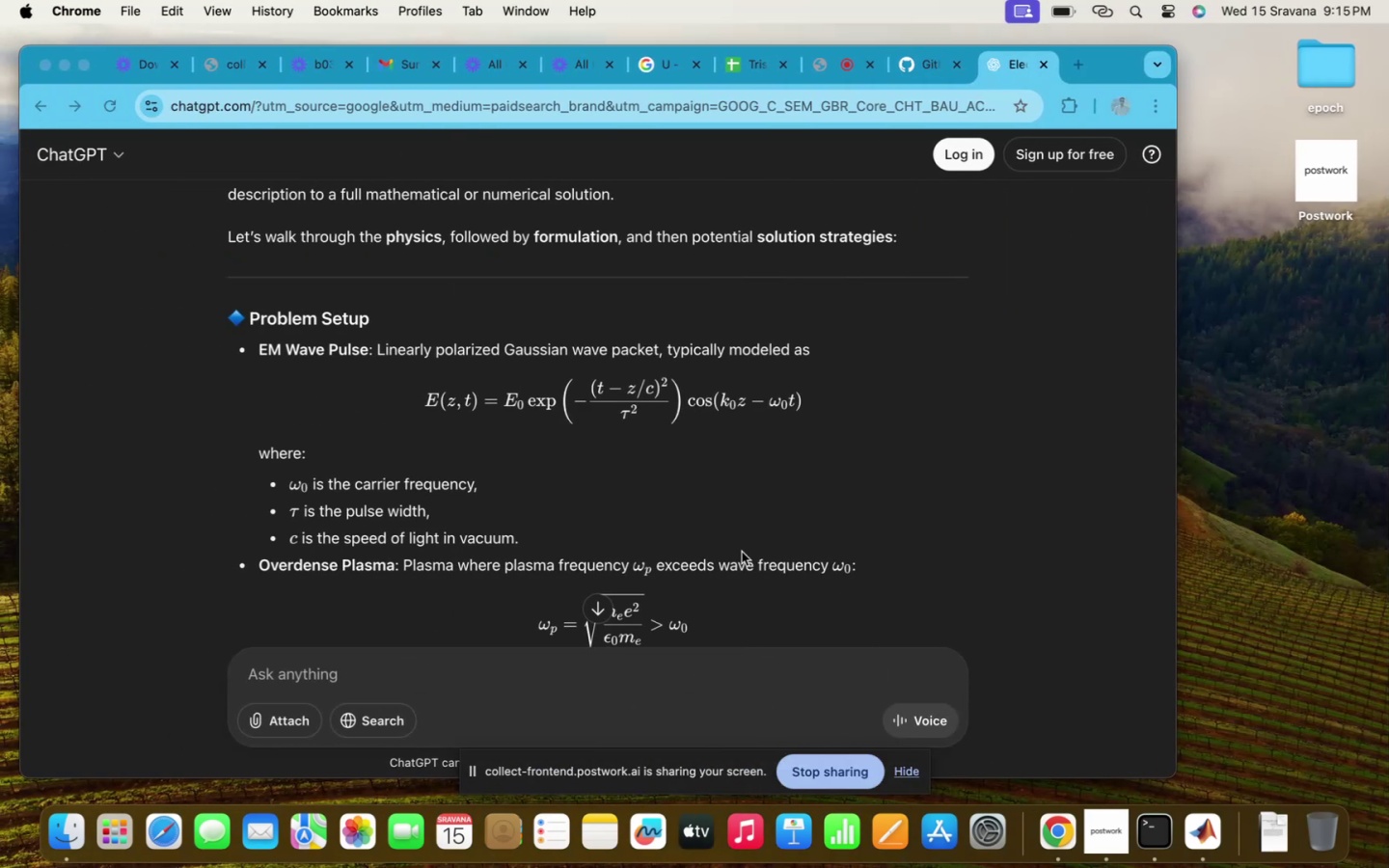 
type(first plot the proga)
key(Backspace)
key(Backspace)
type(pagating laser in vacuum described by E(z,t))
 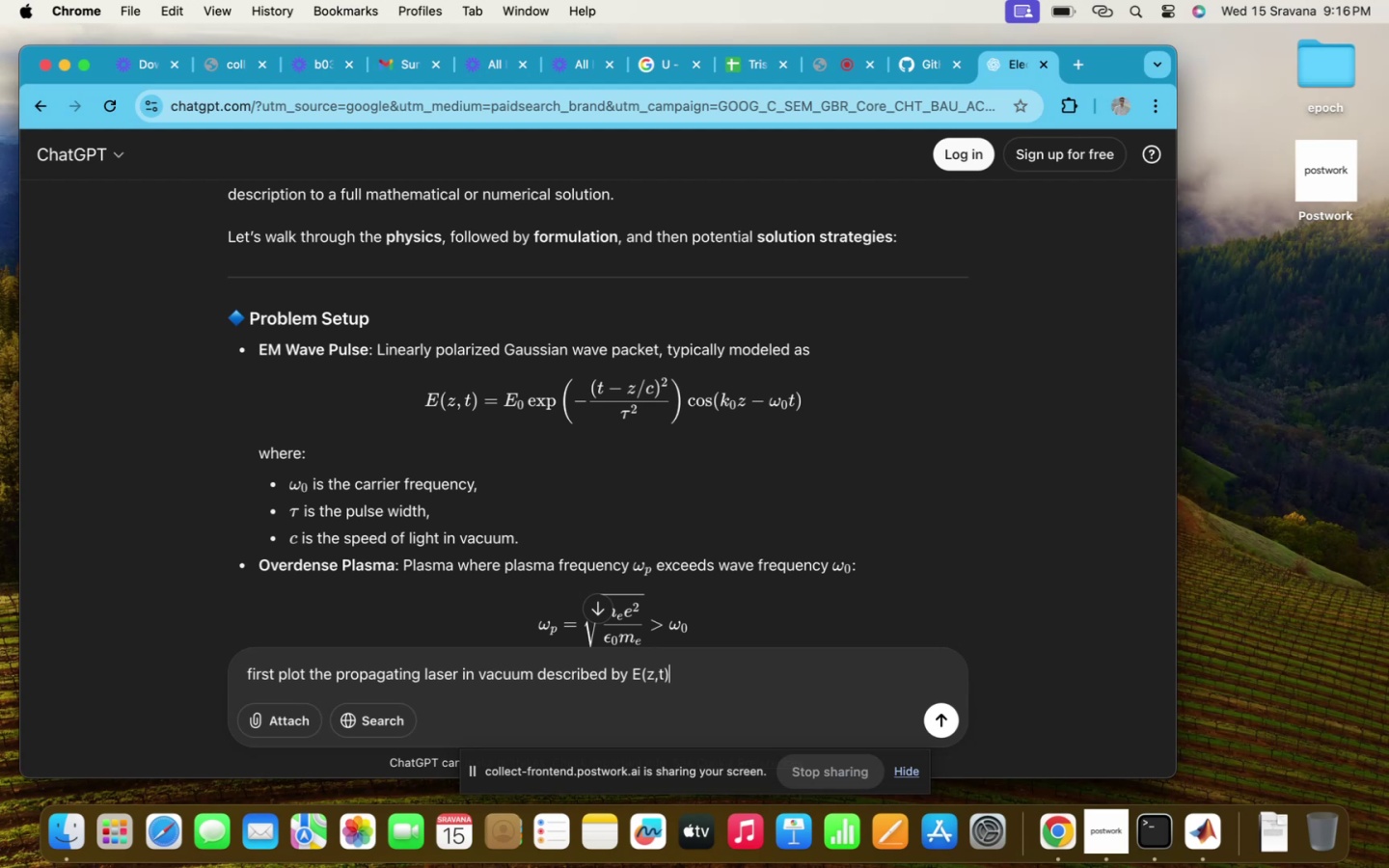 
 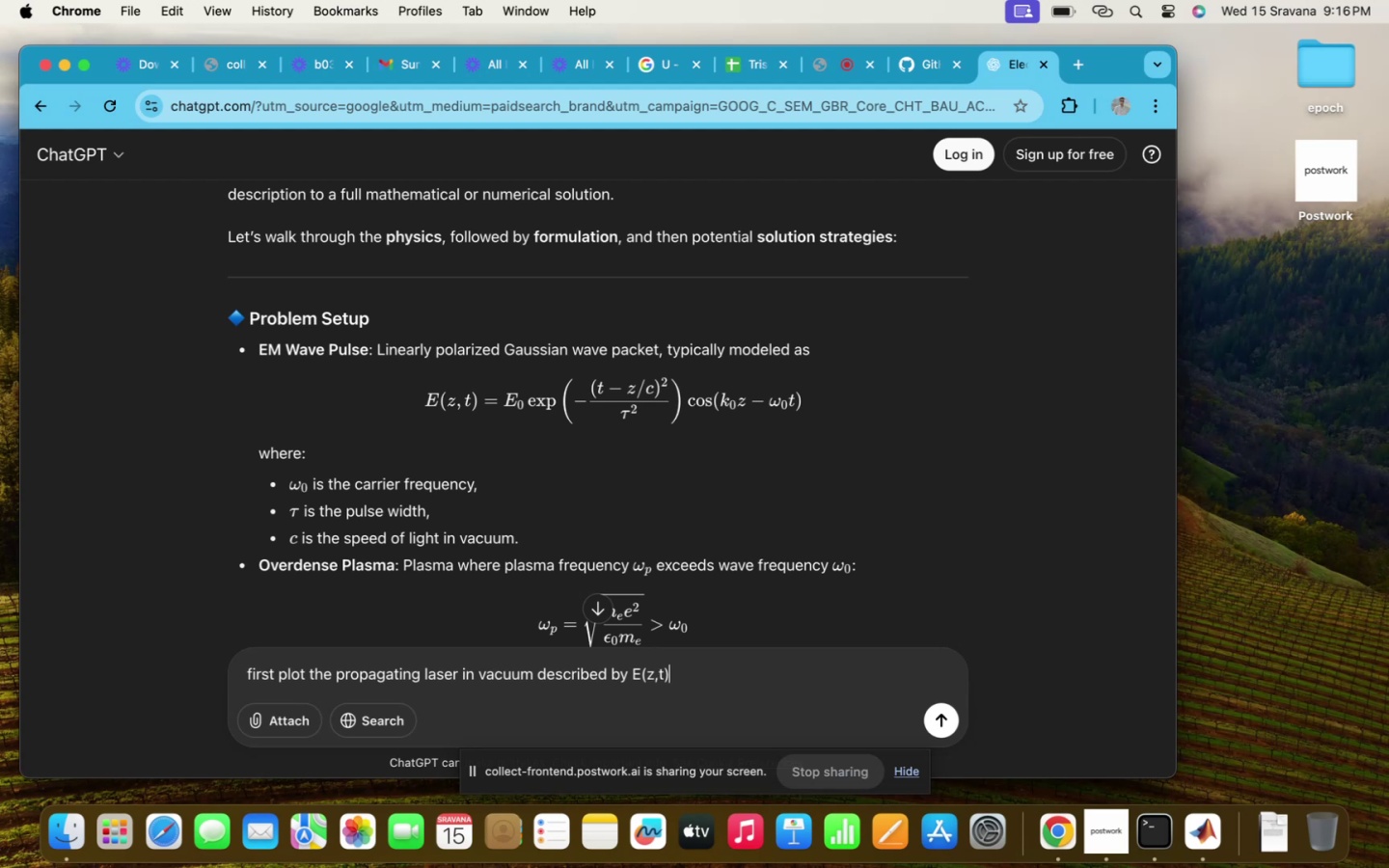 
key(Enter)
 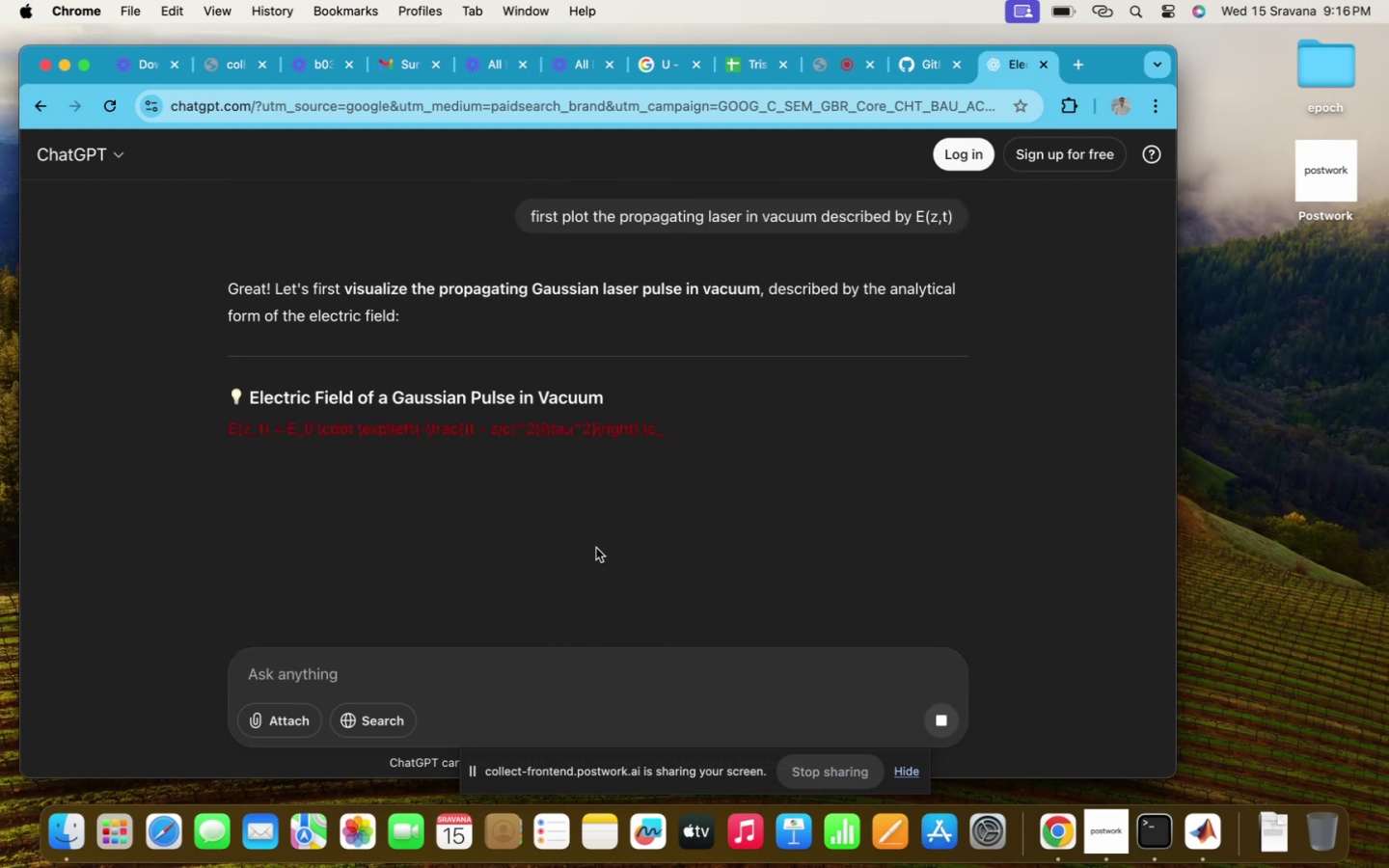 
wait(6.61)
 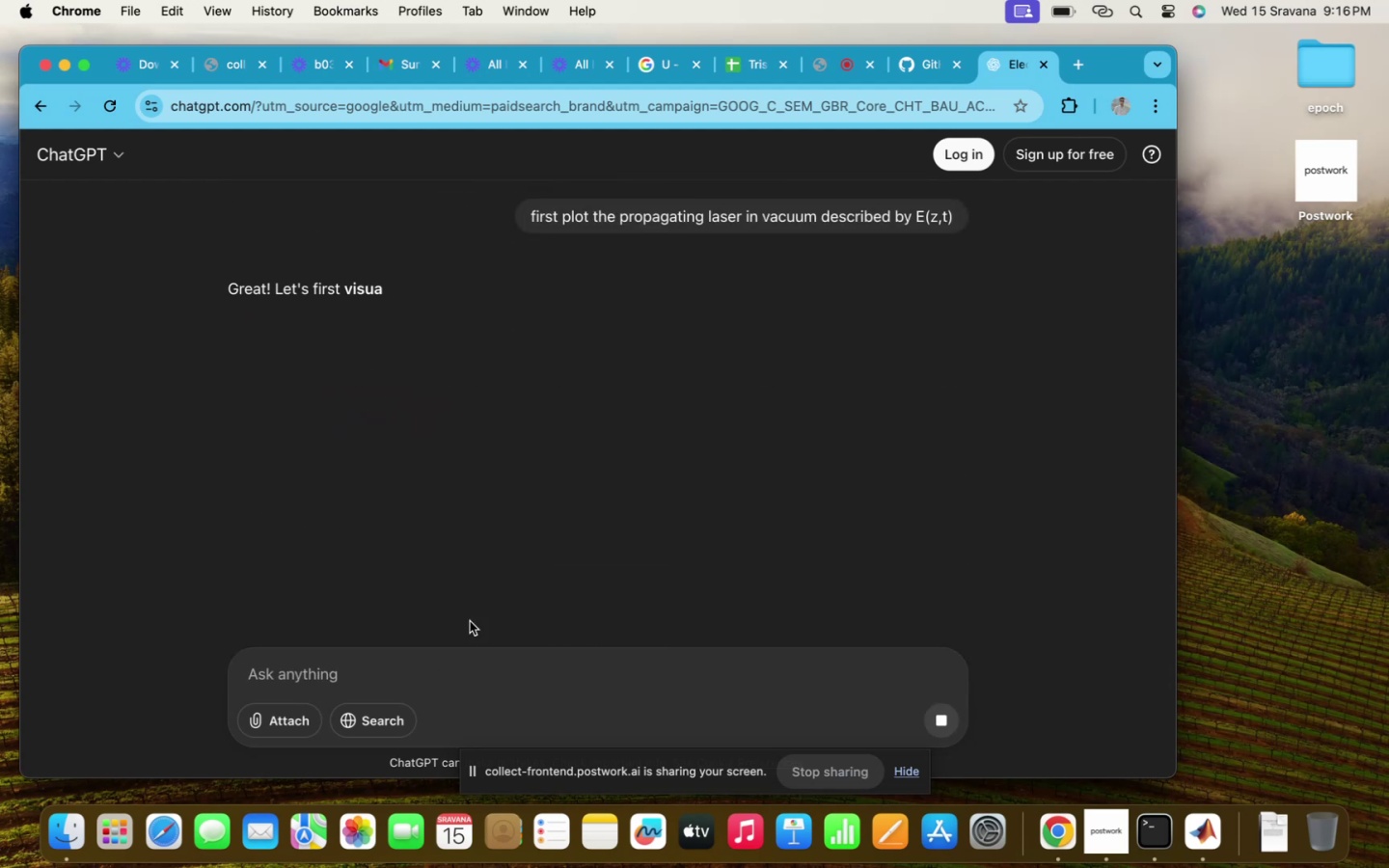 
scroll: coordinate [595, 547], scroll_direction: down, amount: 84.0
 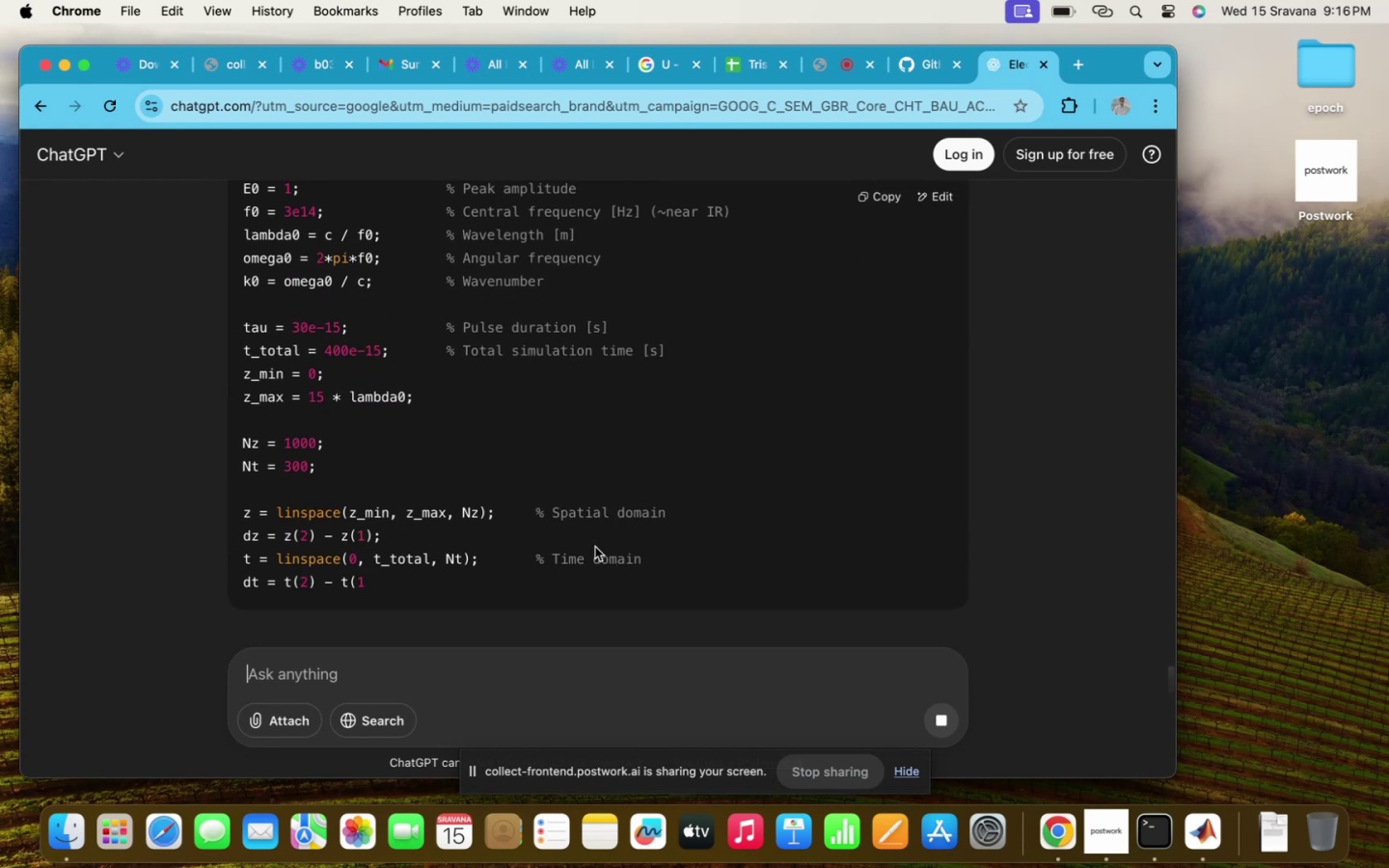 
scroll: coordinate [595, 547], scroll_direction: down, amount: 41.0
 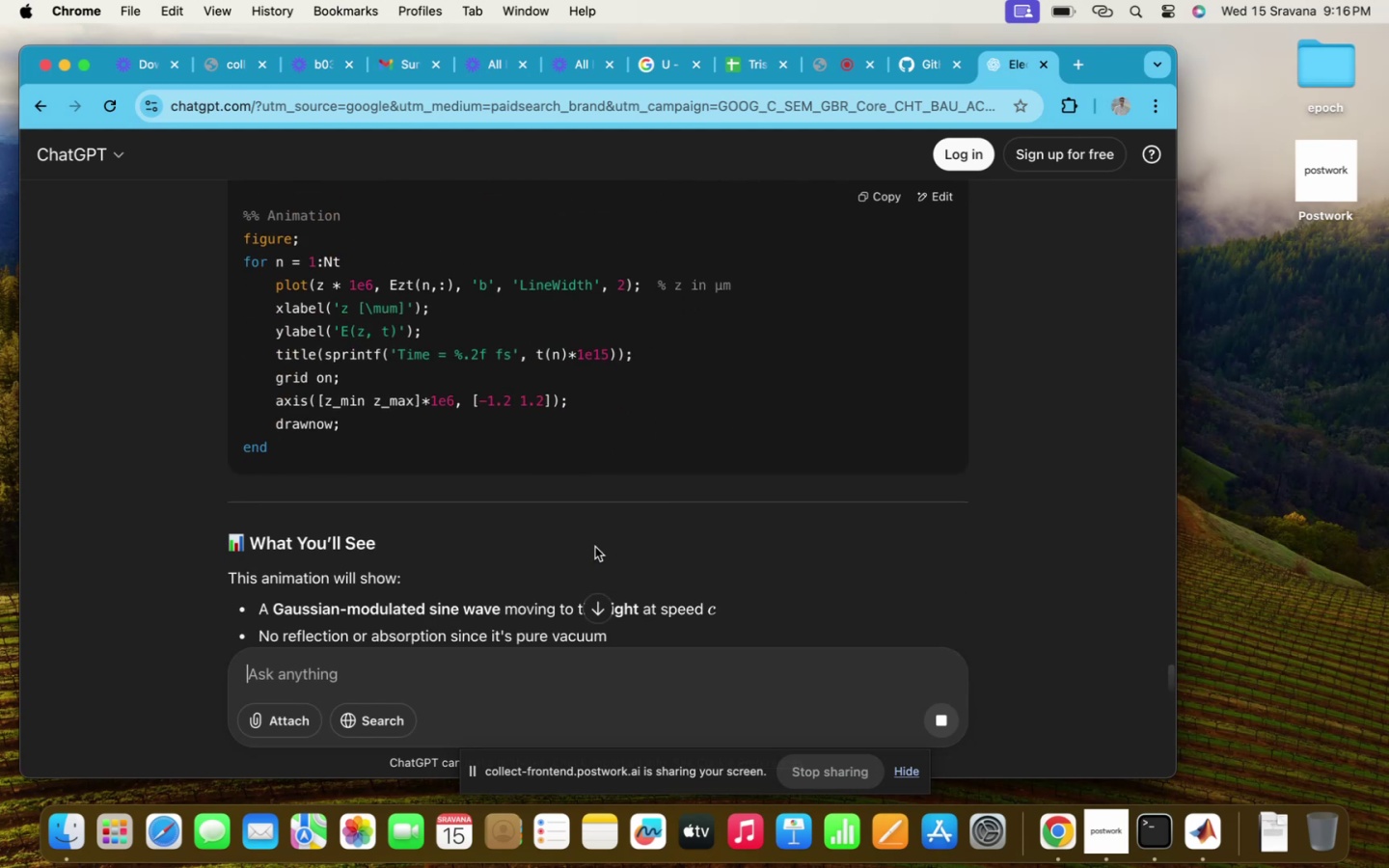 
scroll: coordinate [814, 305], scroll_direction: up, amount: 24.0
 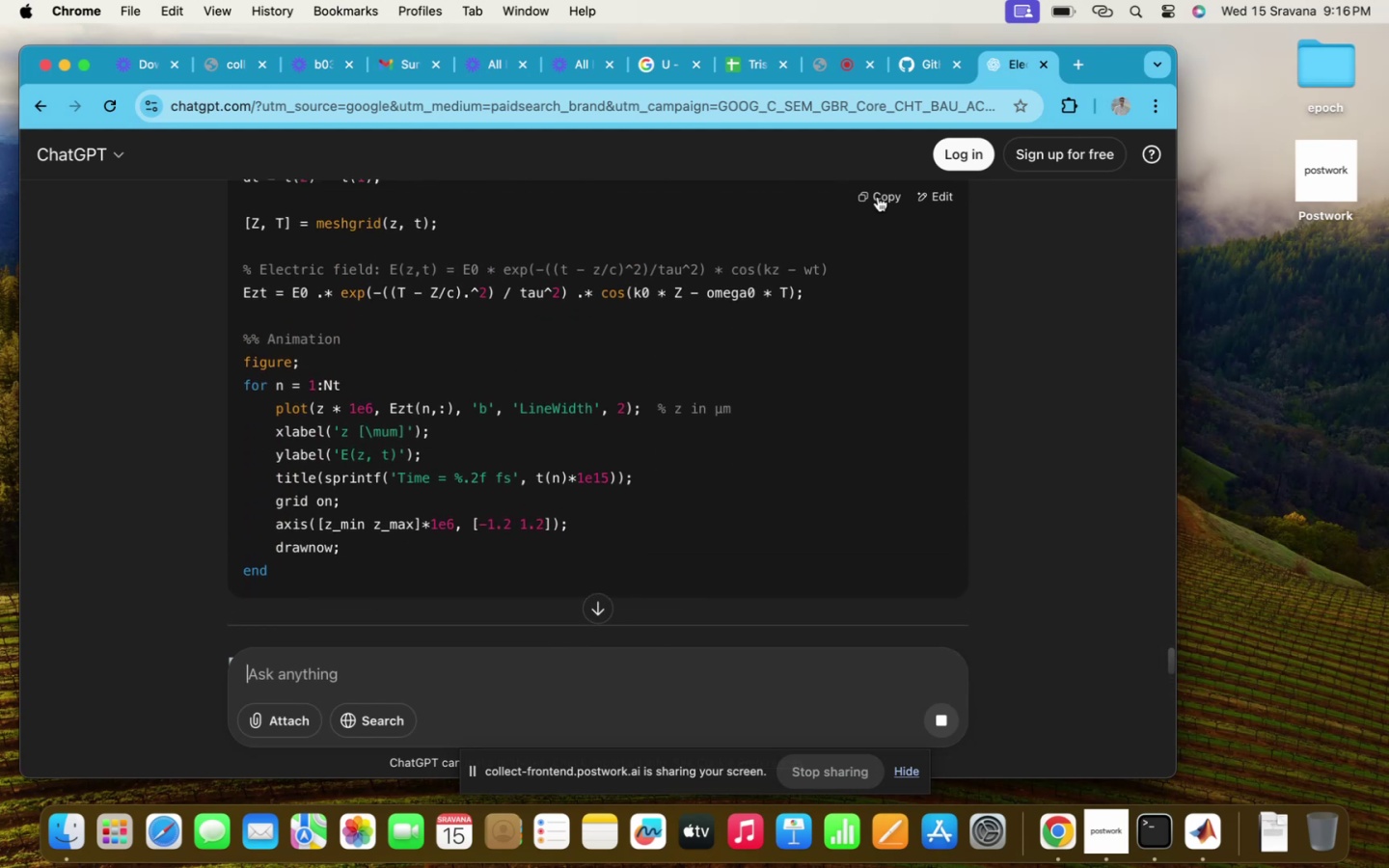 
left_click([878, 197])
 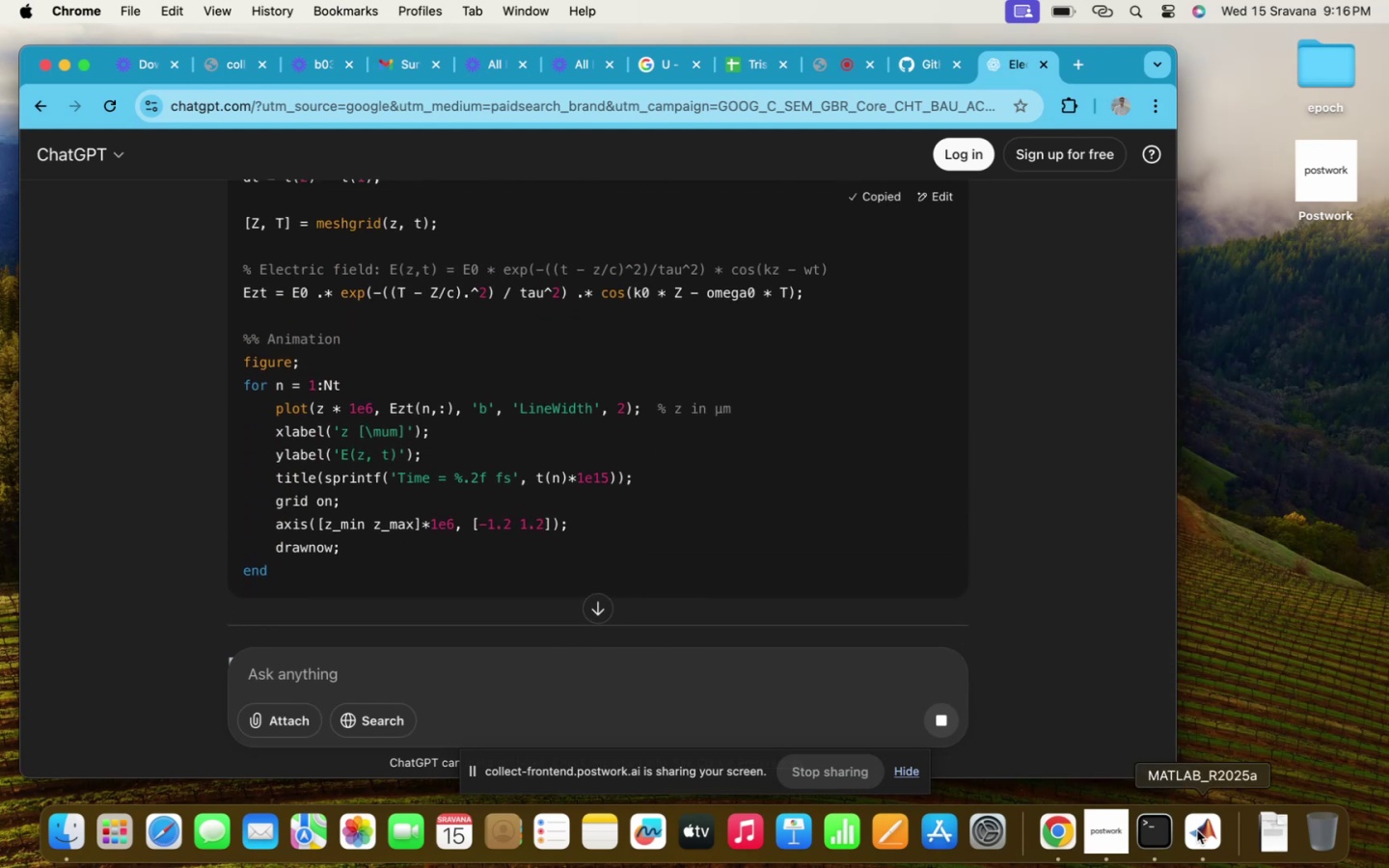 
left_click([1196, 833])
 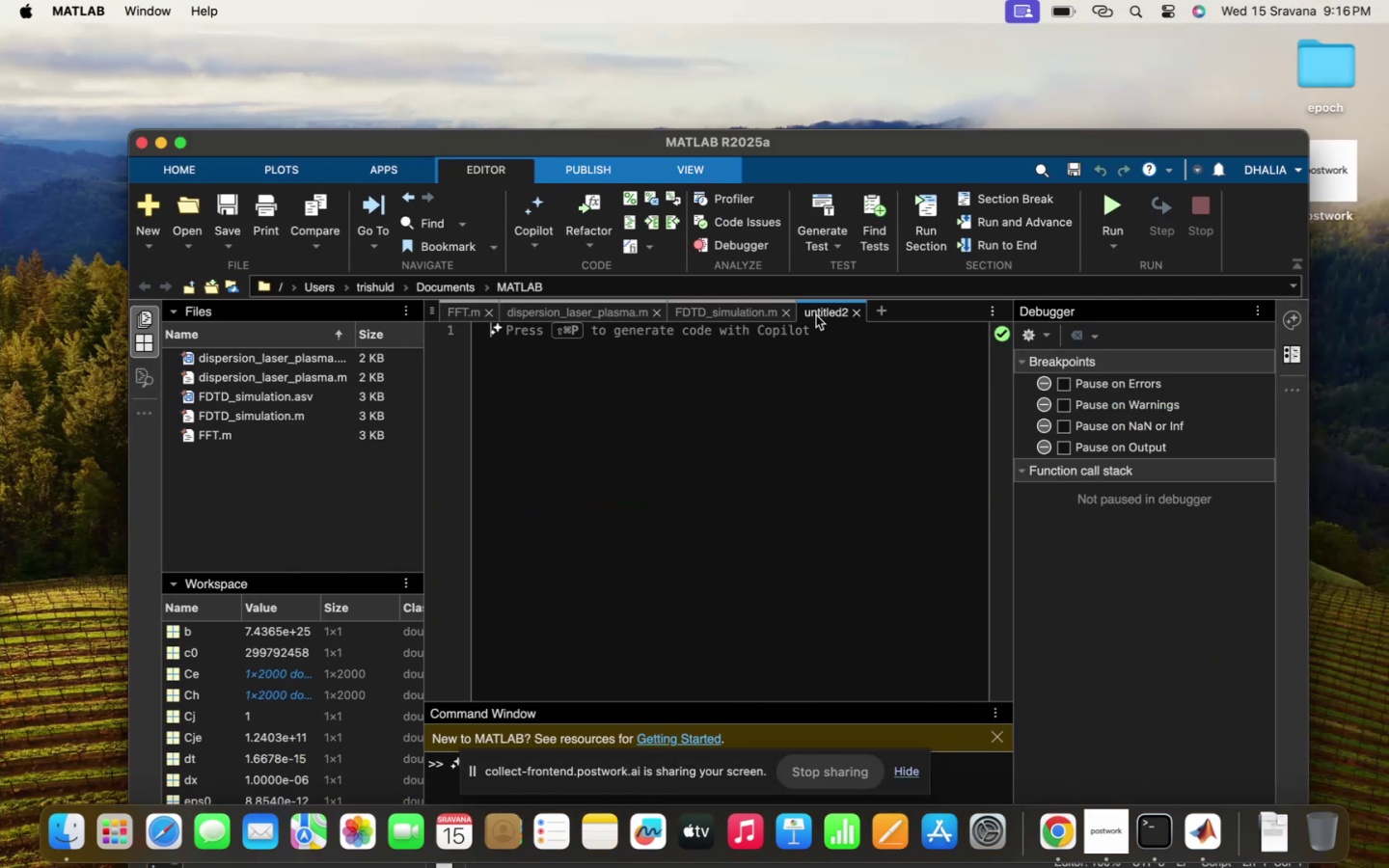 
key(Meta+CommandLeft)
 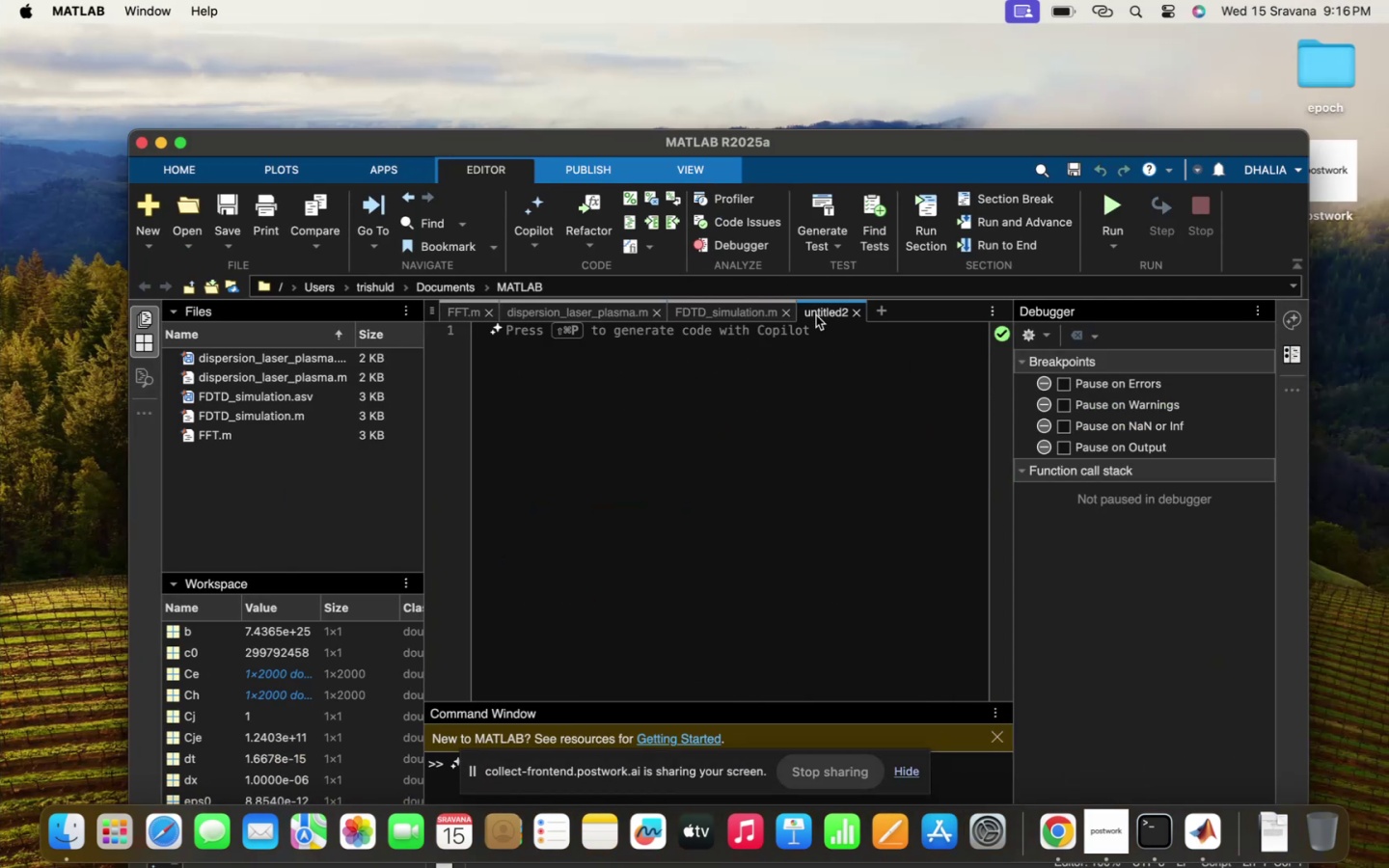 
key(Meta+V)
 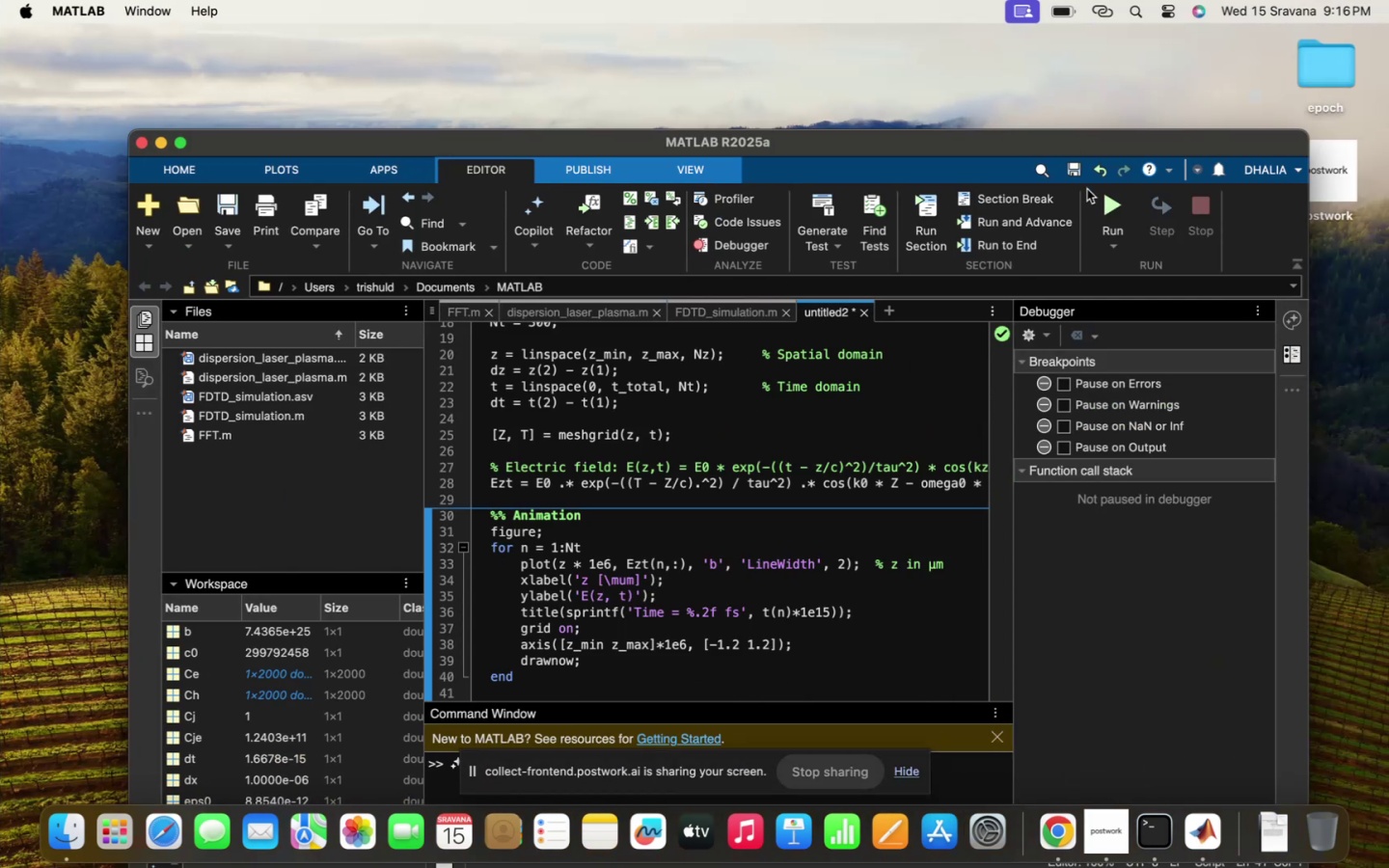 
left_click([1115, 200])
 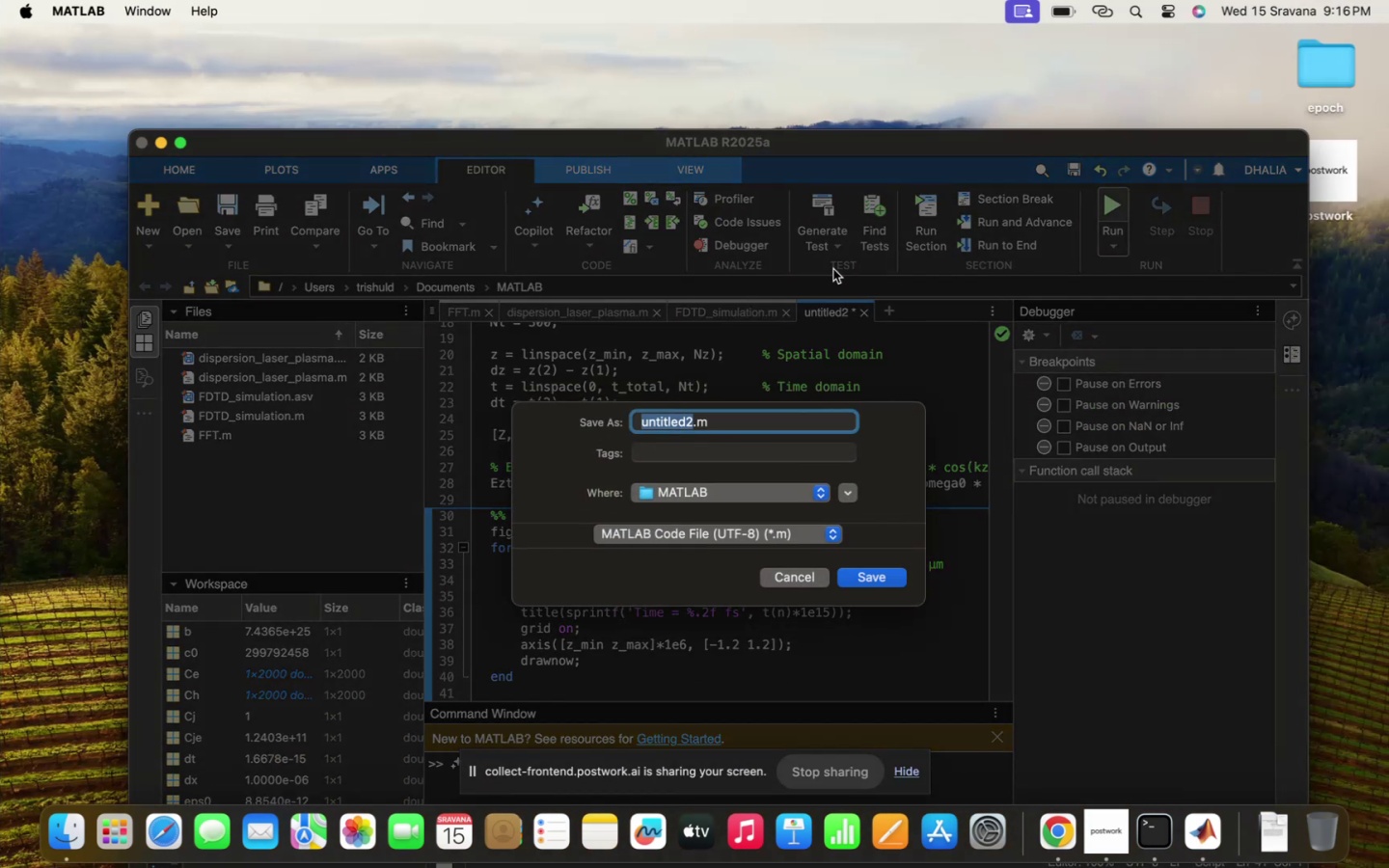 
type(laser_propa)
key(Backspace)
type(agation)
 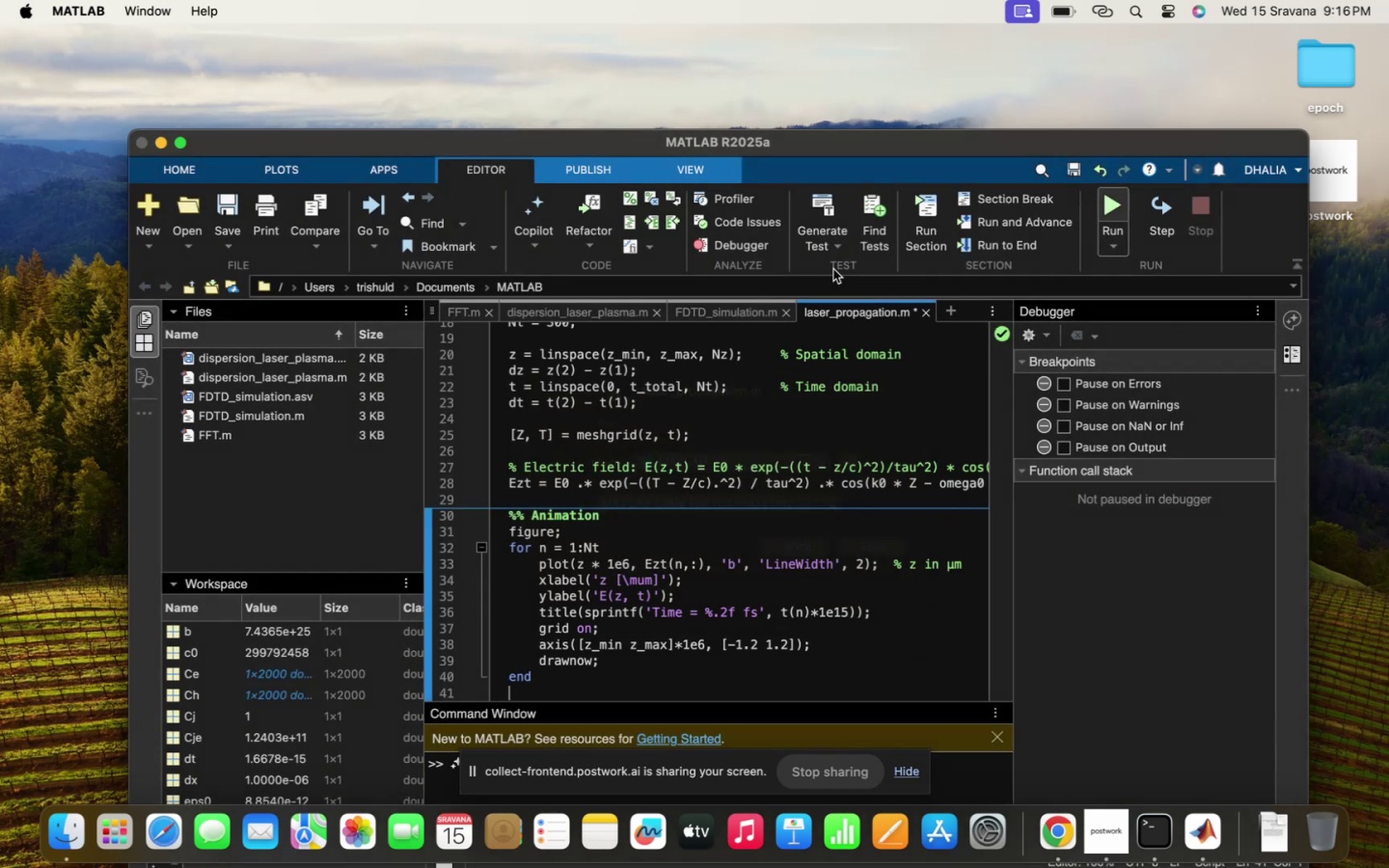 
 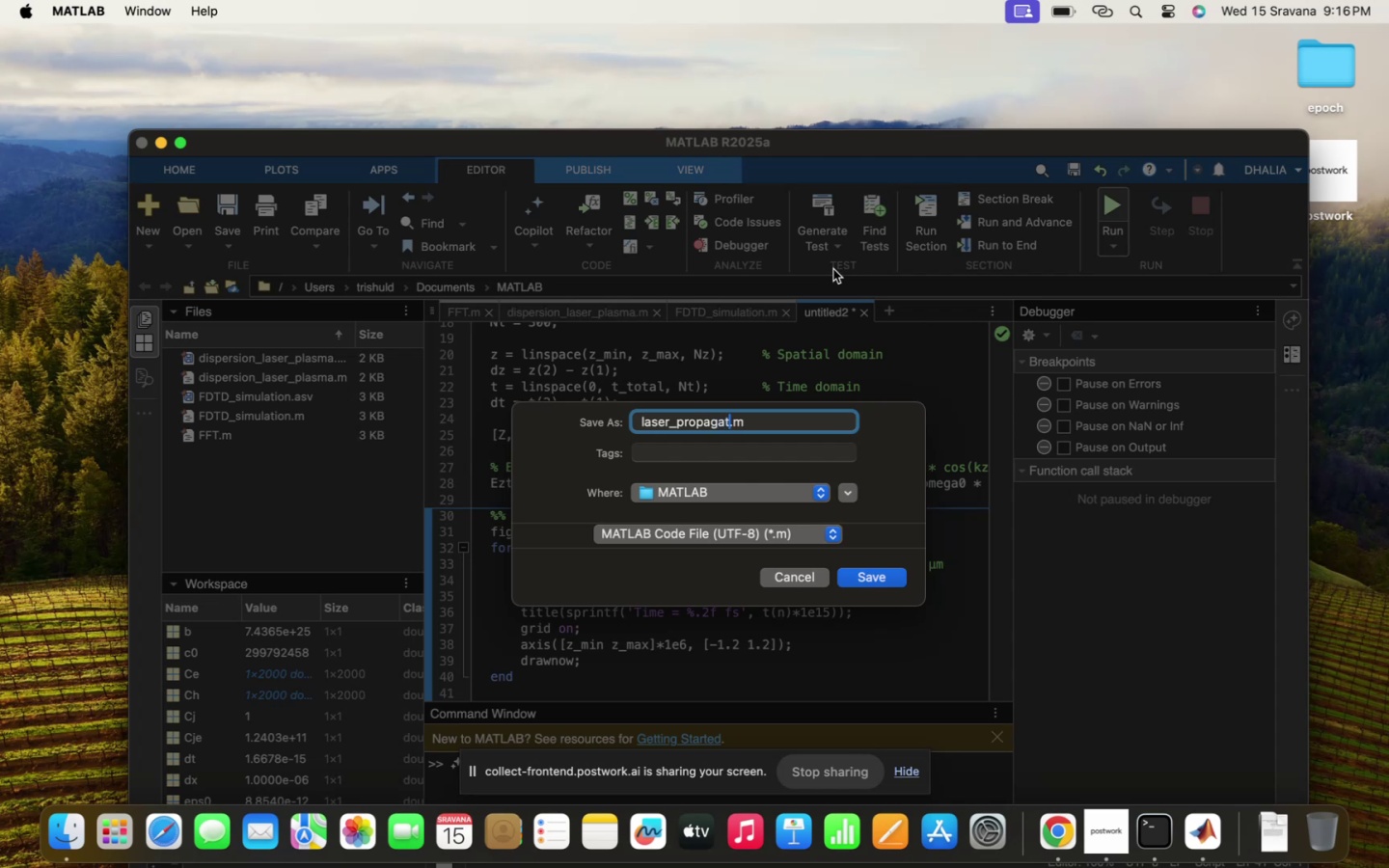 
hold_key(key=Enter, duration=0.33)
 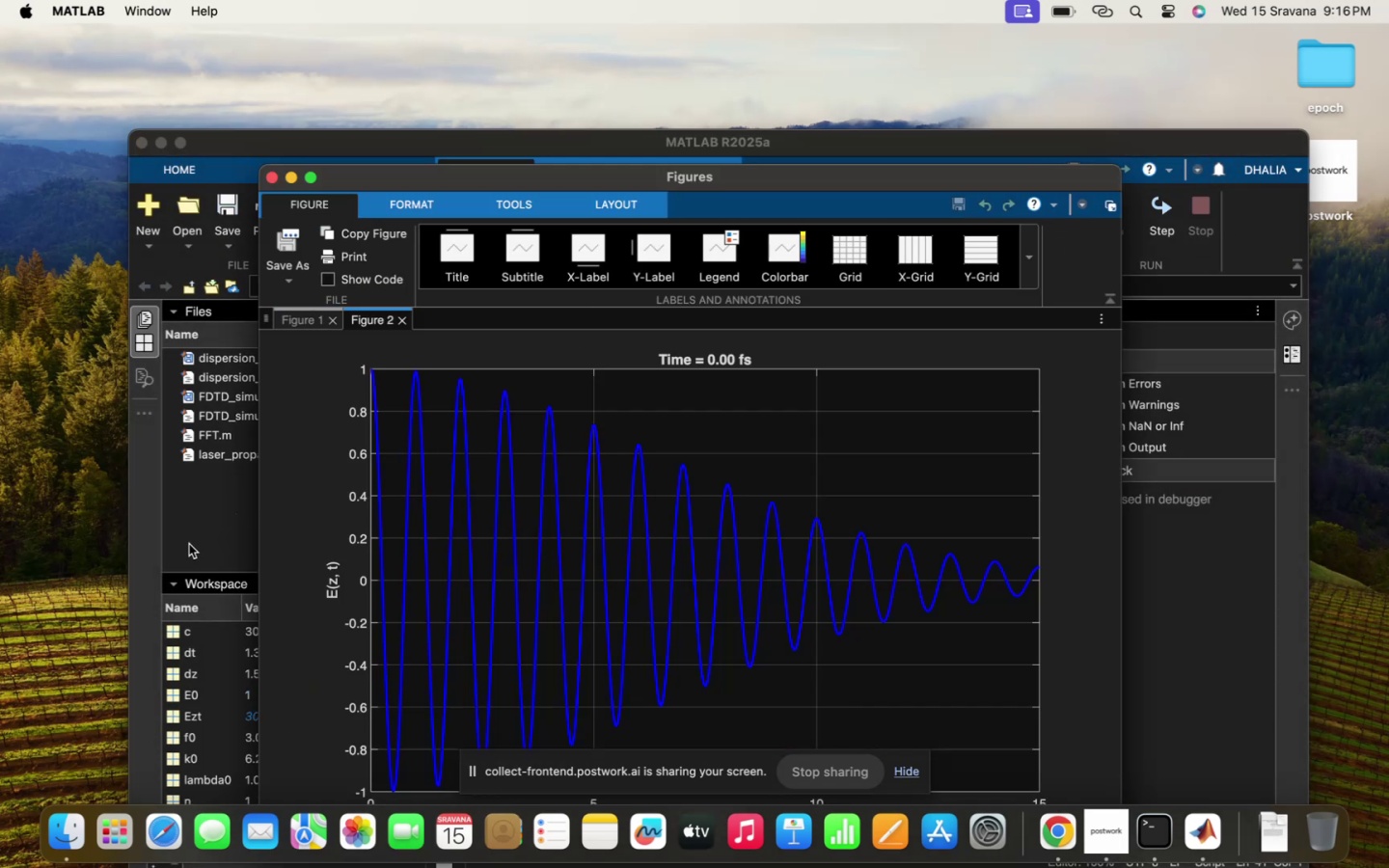 
scroll: coordinate [846, 584], scroll_direction: down, amount: 19.0
 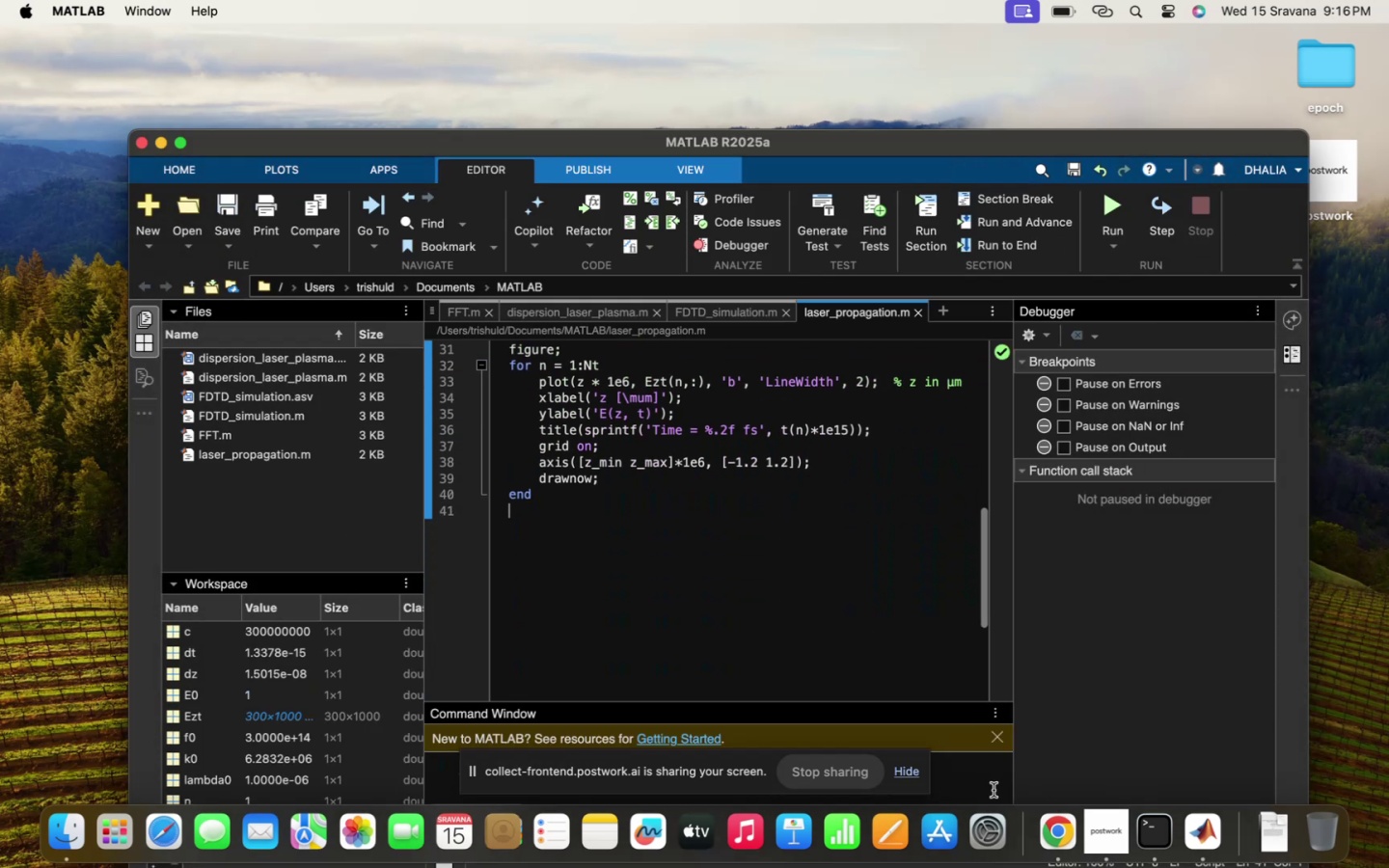 
left_click([994, 790])
 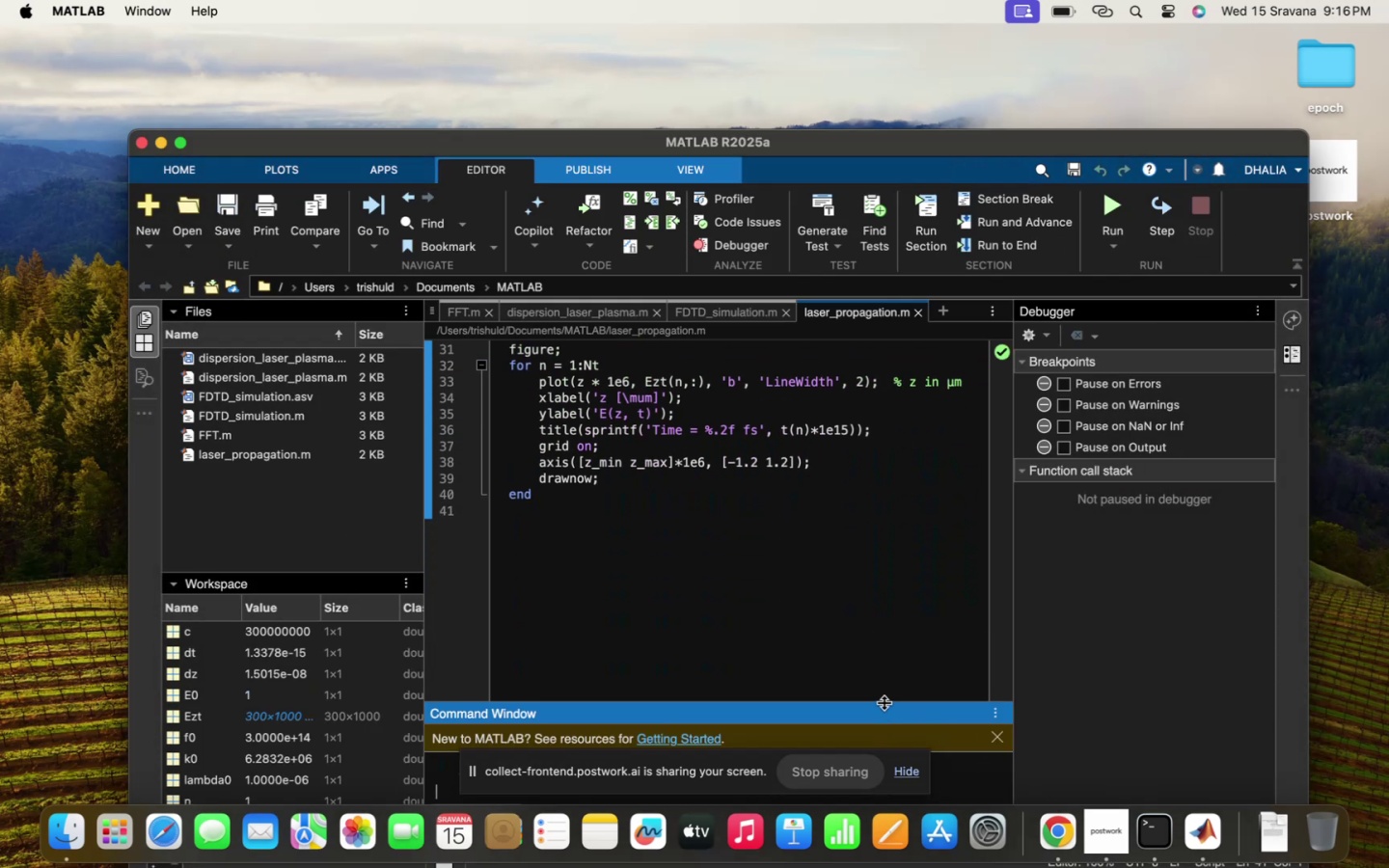 
left_click([886, 698])
 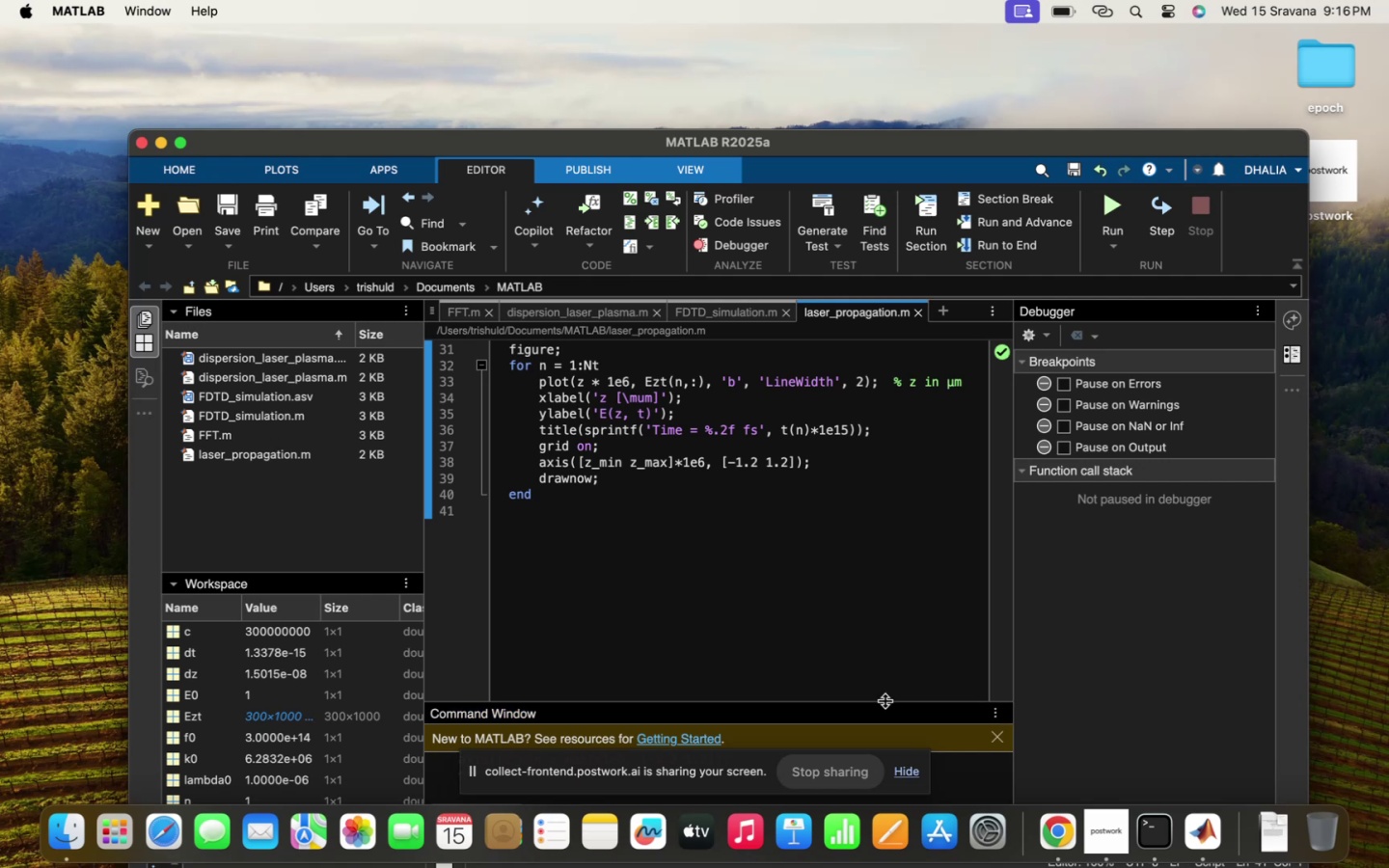 
left_click_drag(start_coordinate=[885, 702], to_coordinate=[897, 542])
 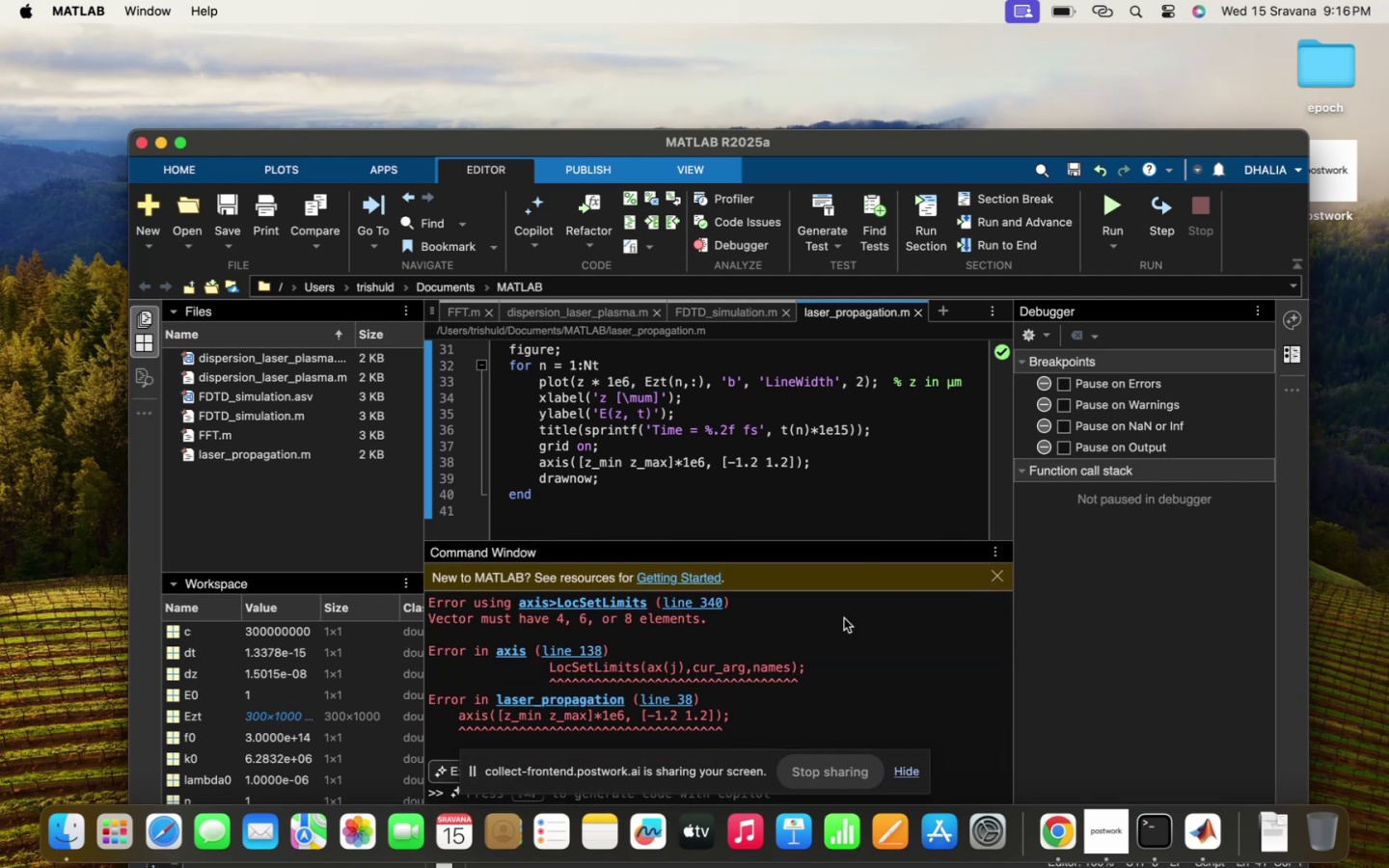 
left_click([781, 698])
 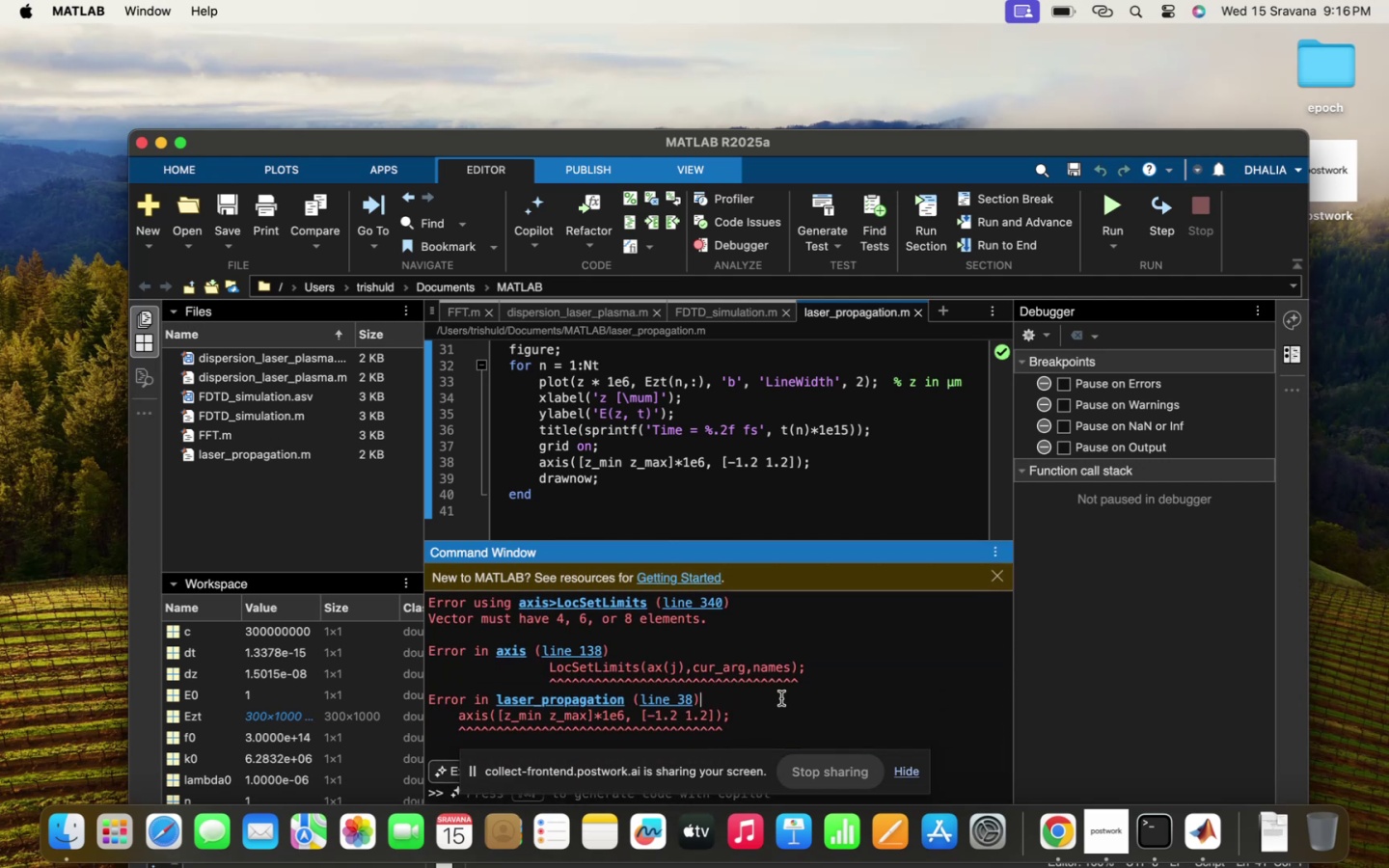 
scroll: coordinate [781, 698], scroll_direction: up, amount: 14.0
 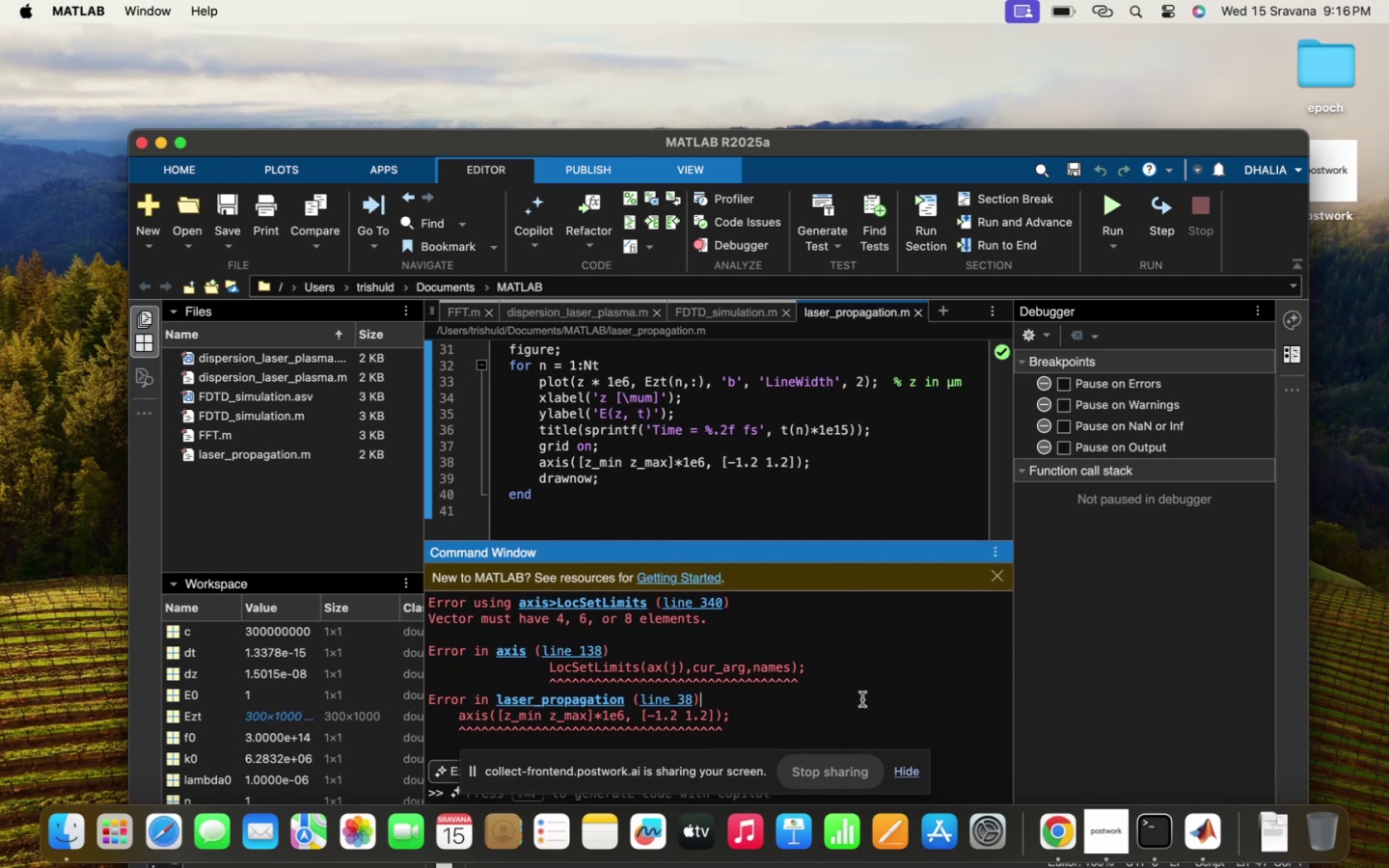 
scroll: coordinate [862, 699], scroll_direction: down, amount: 9.0
 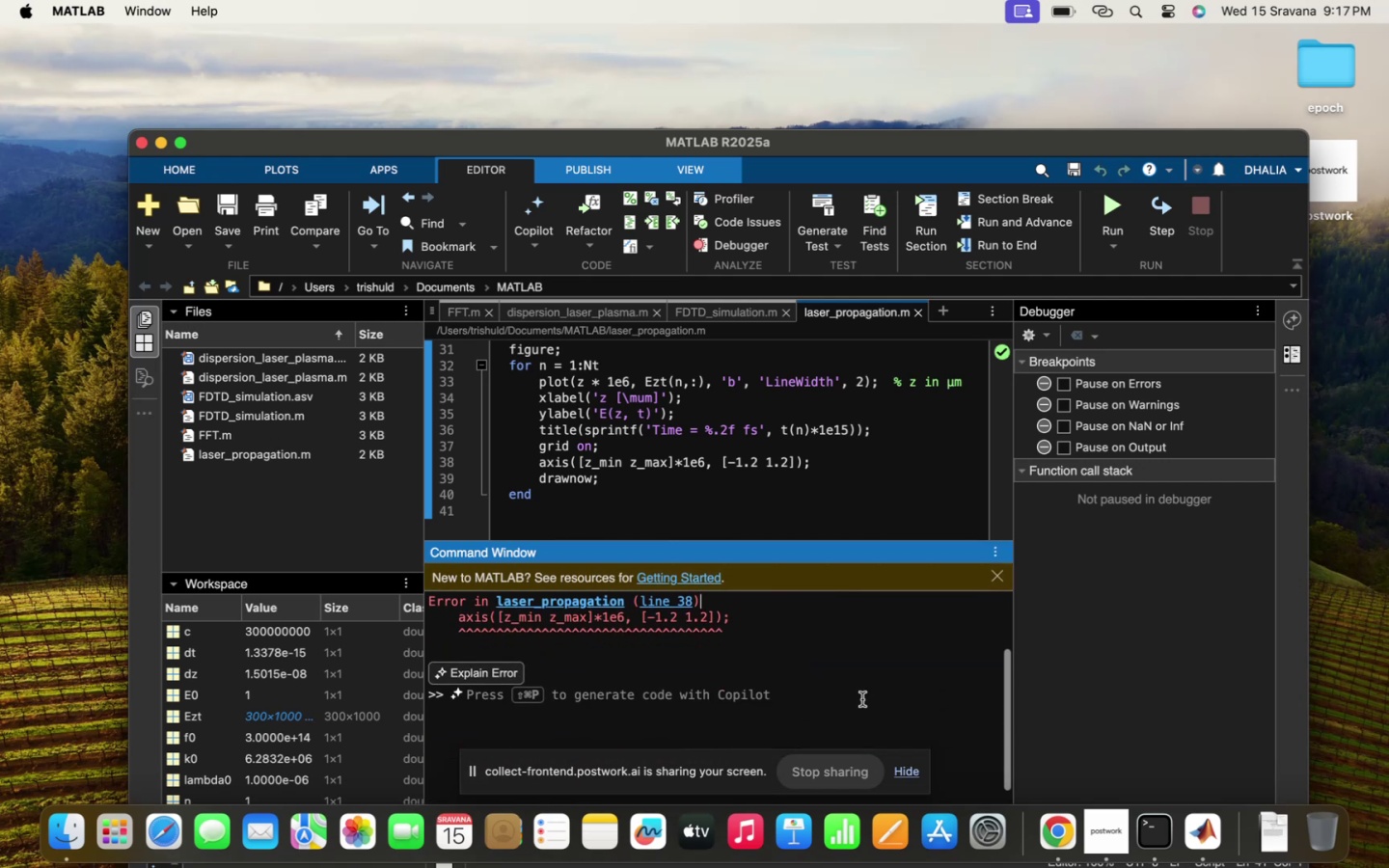 
scroll: coordinate [862, 699], scroll_direction: up, amount: 13.0
 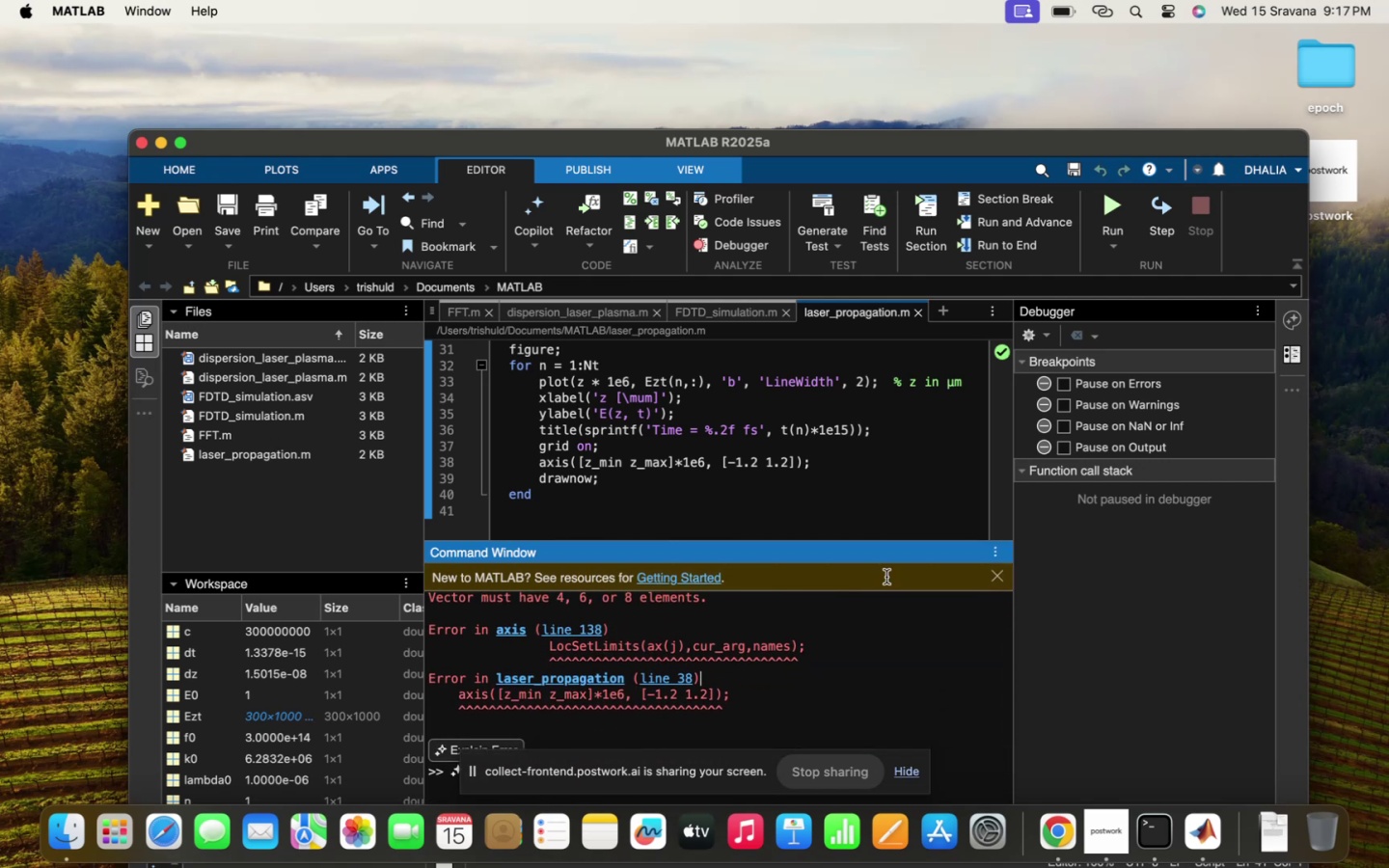 
left_click([864, 512])
 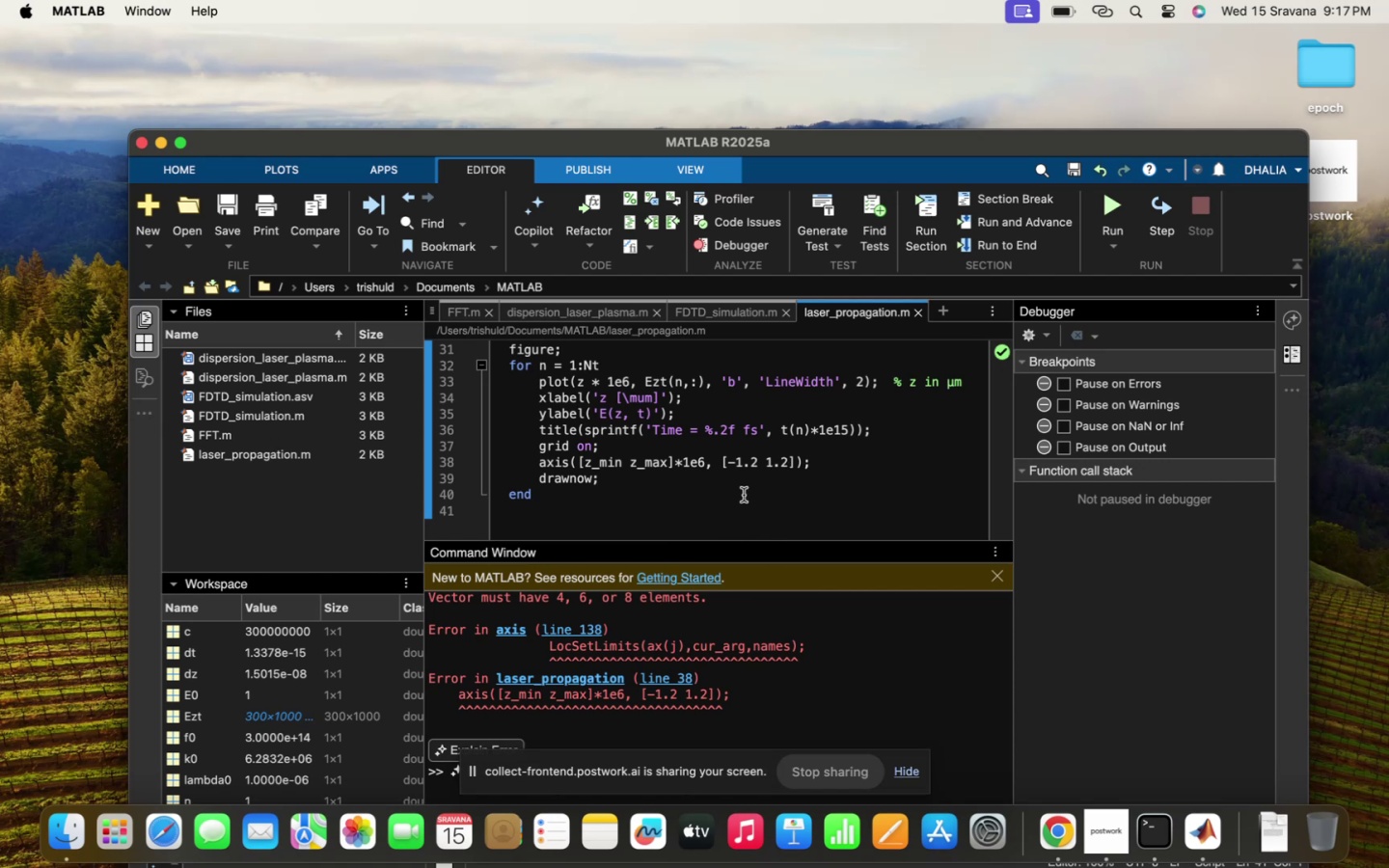 
wait(10.51)
 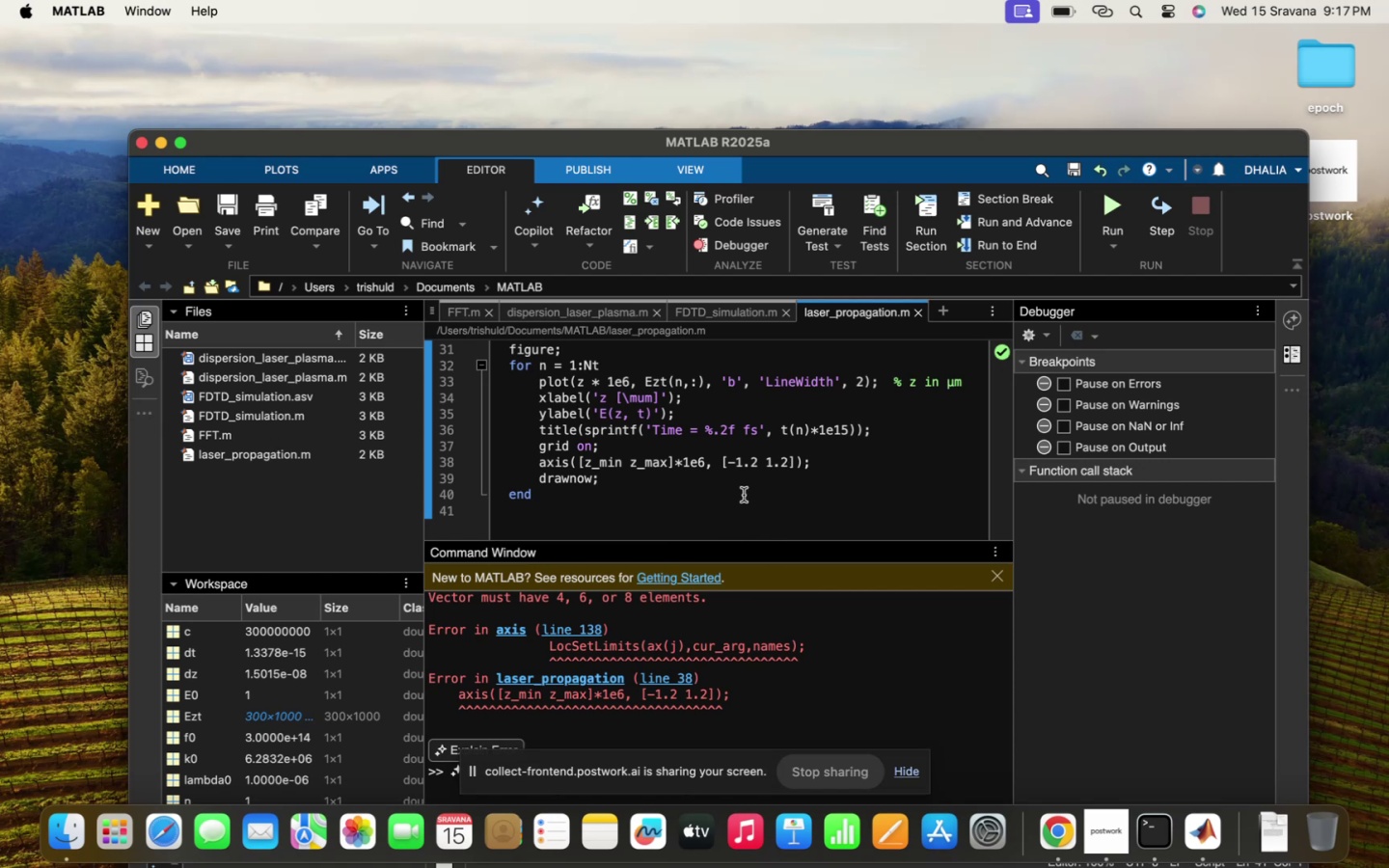 
left_click([533, 461])
 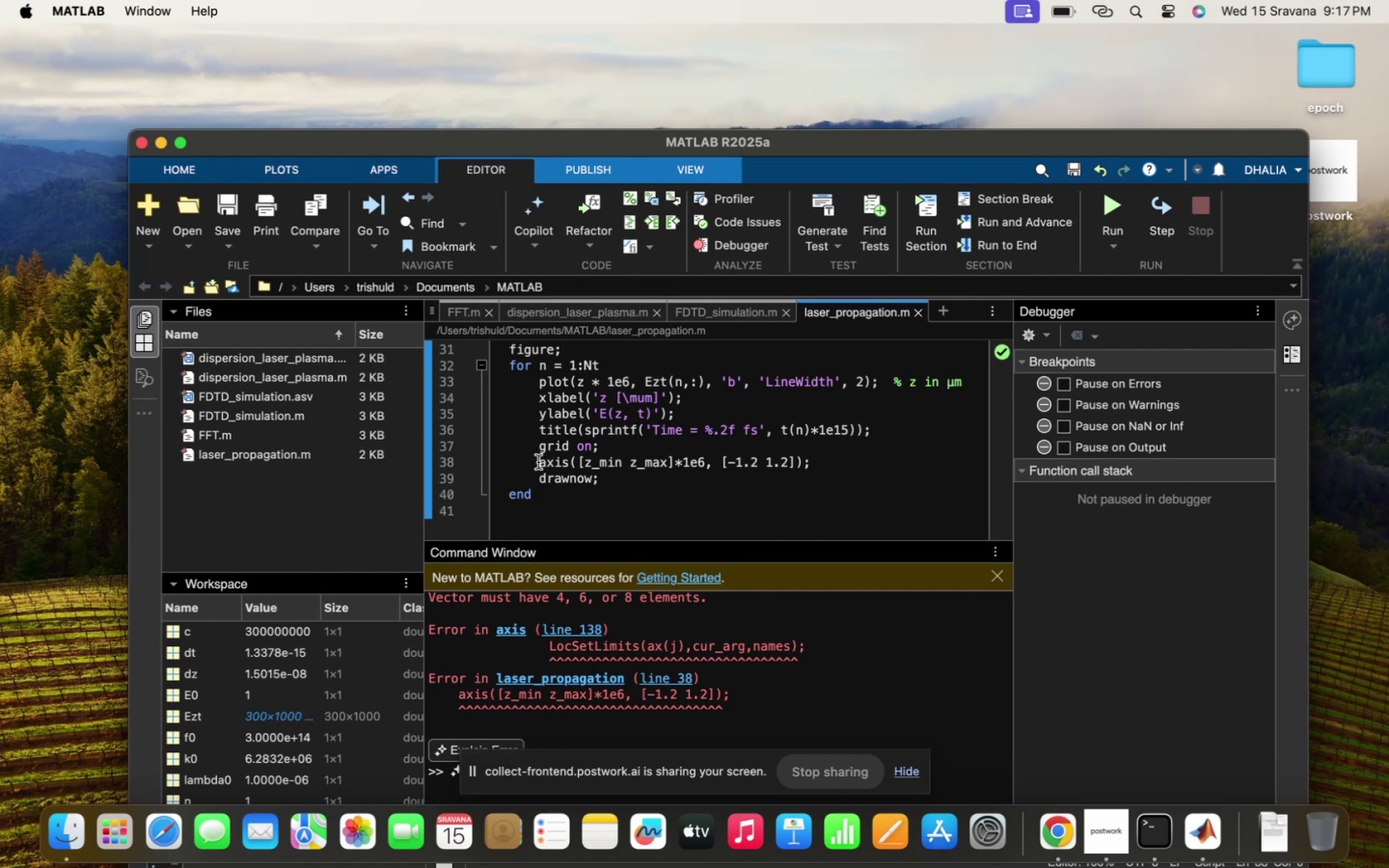 
key(Shift+5)
 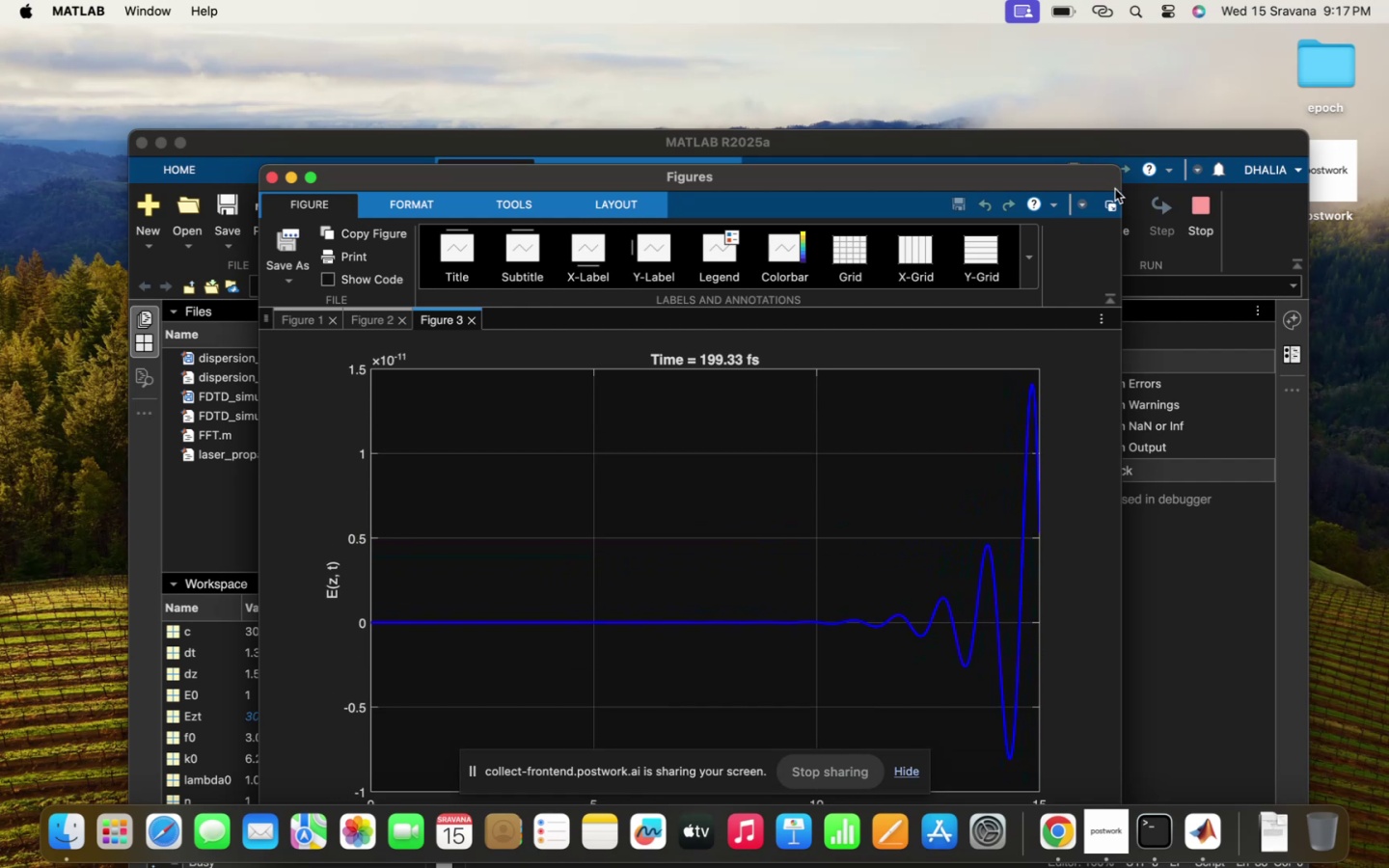 
wait(15.69)
 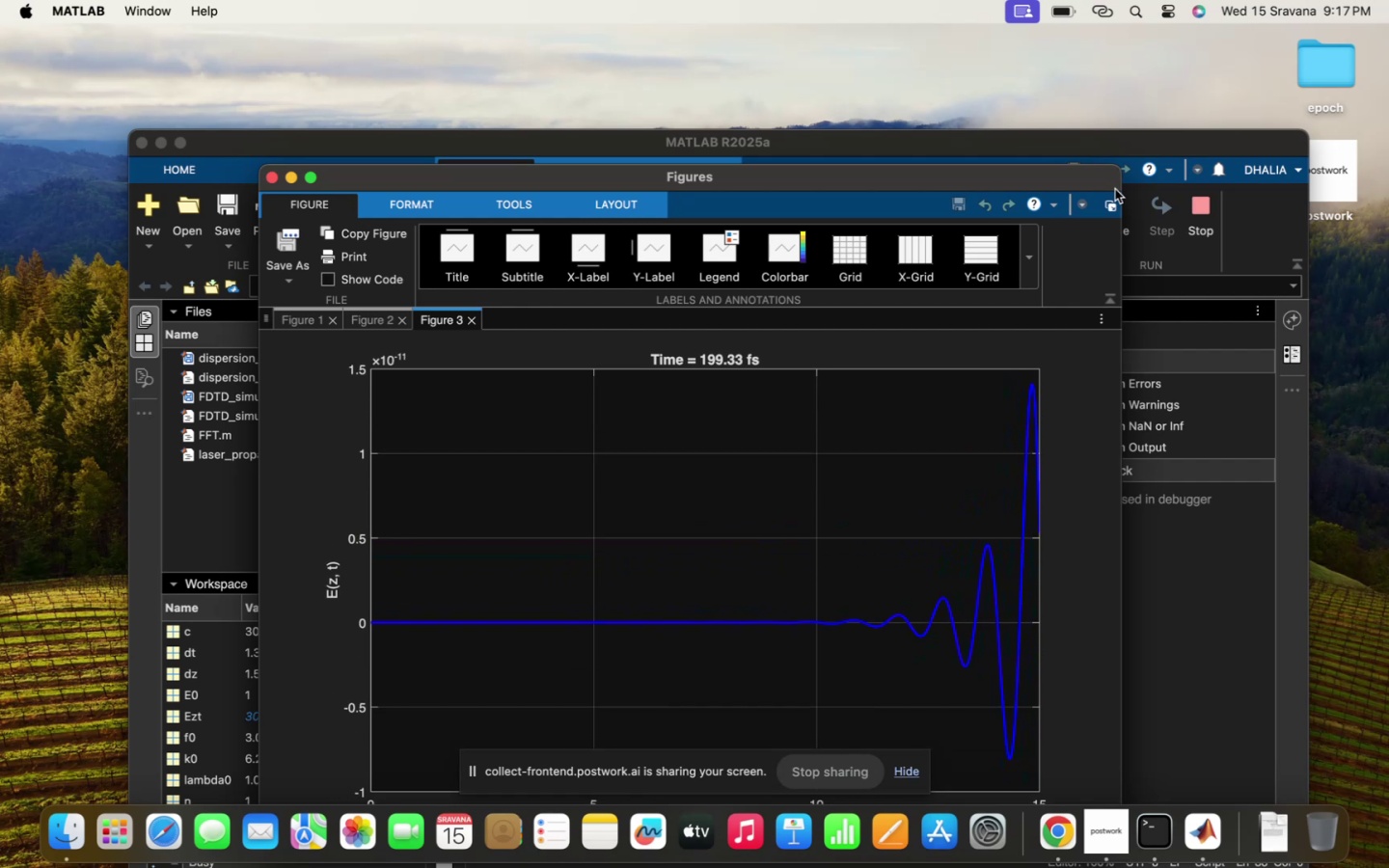 
mouse_move([987, 448])
 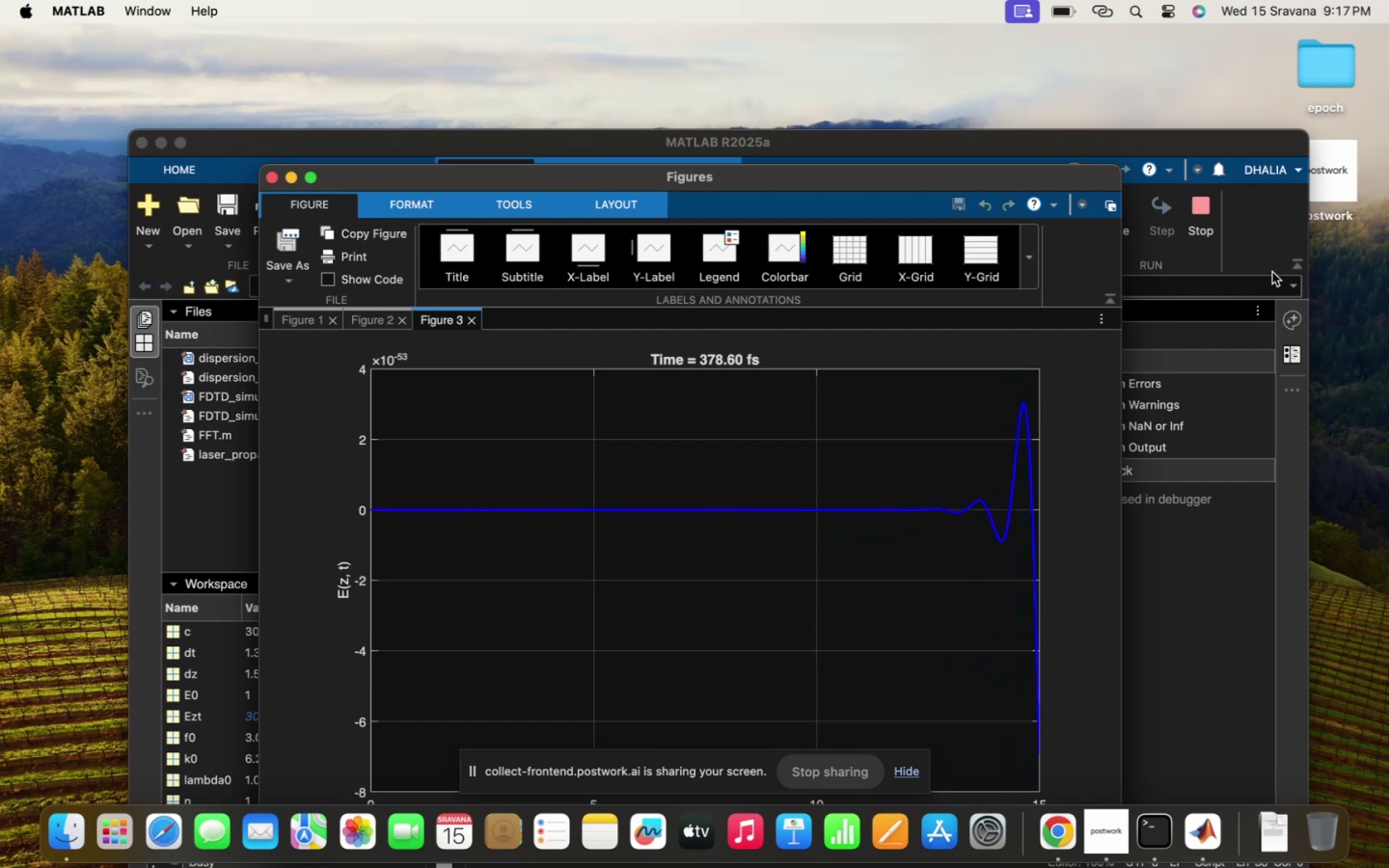 
left_click([1272, 272])
 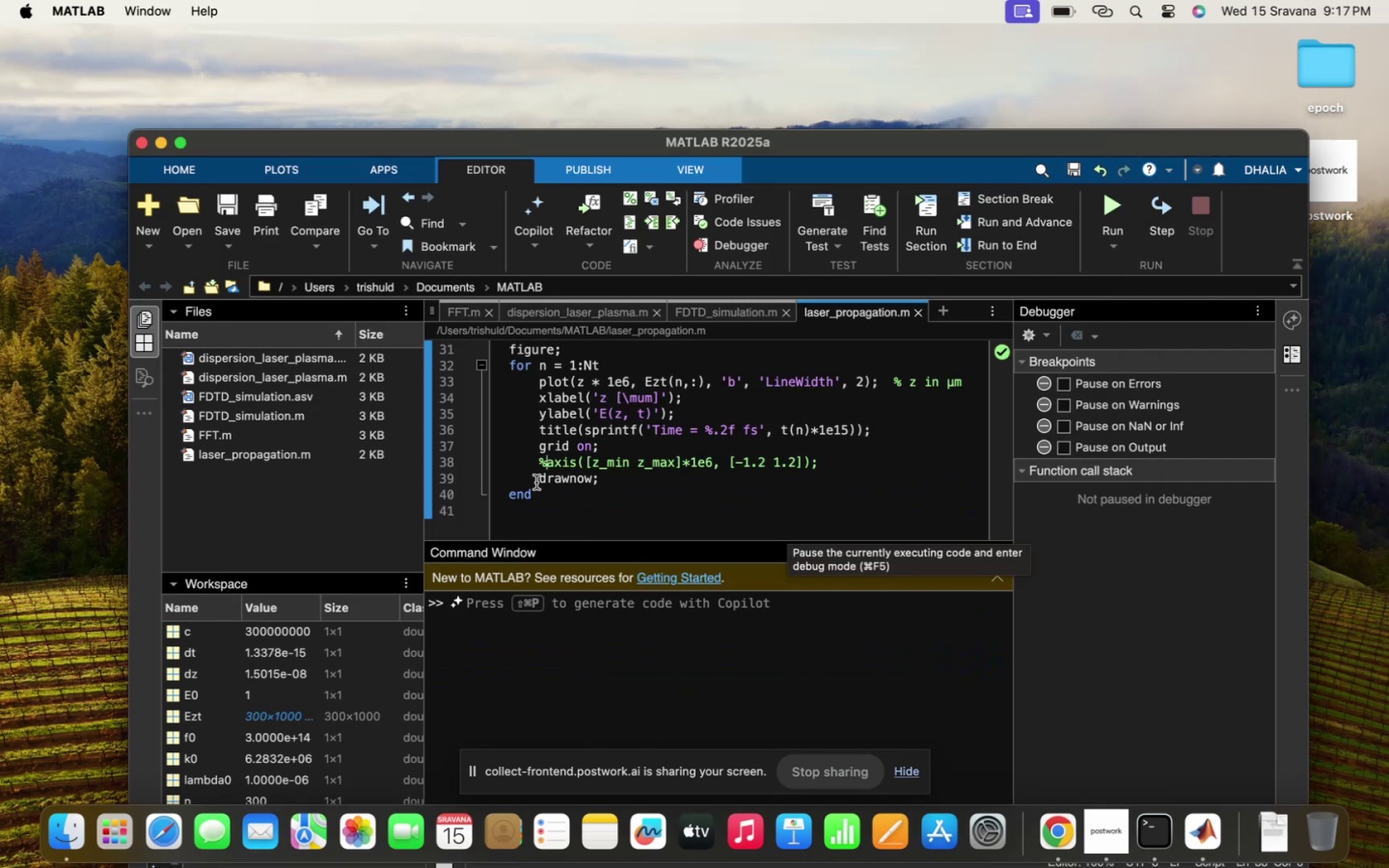 
key(Backspace)
 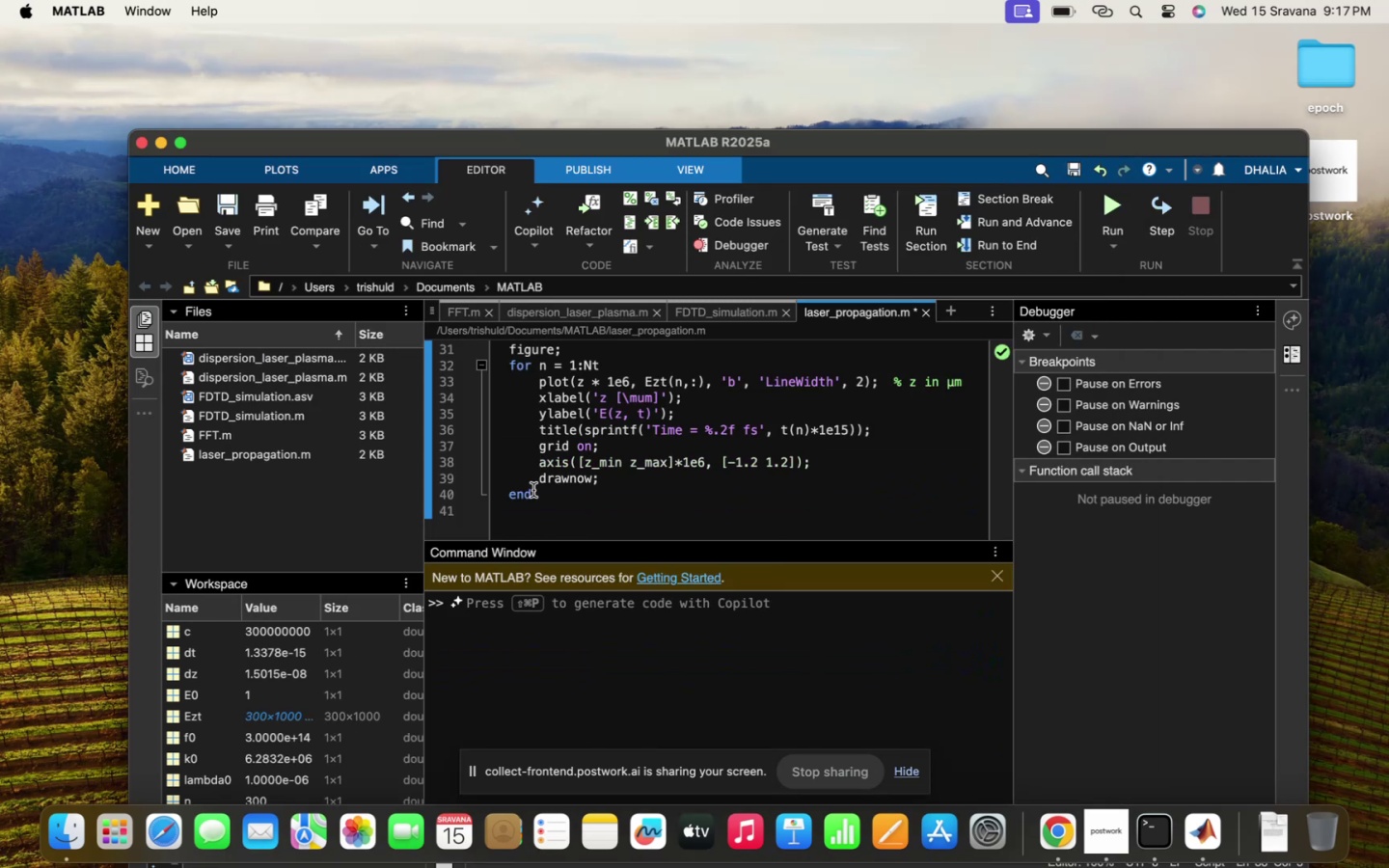 
left_click([615, 457])
 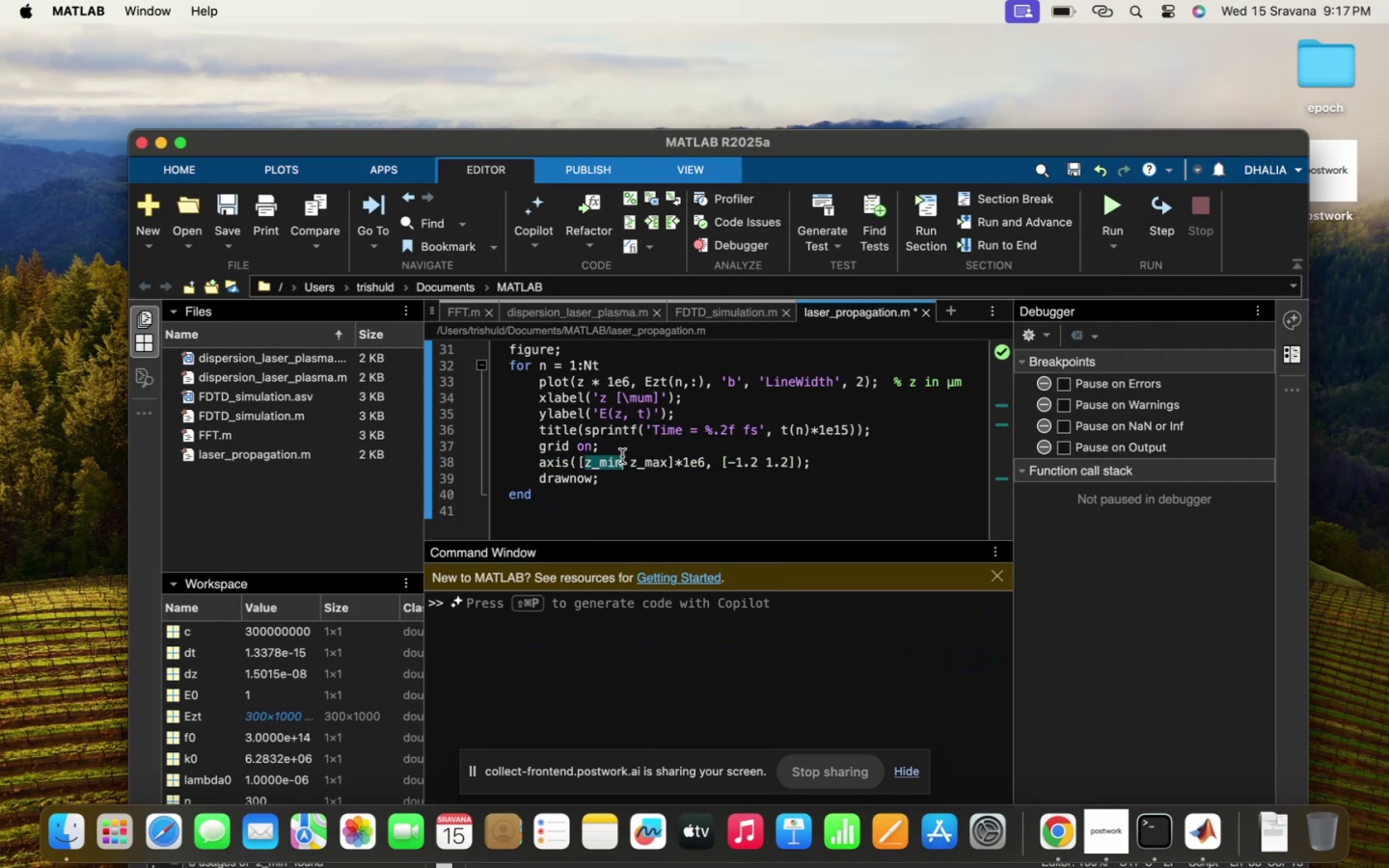 
left_click([622, 456])
 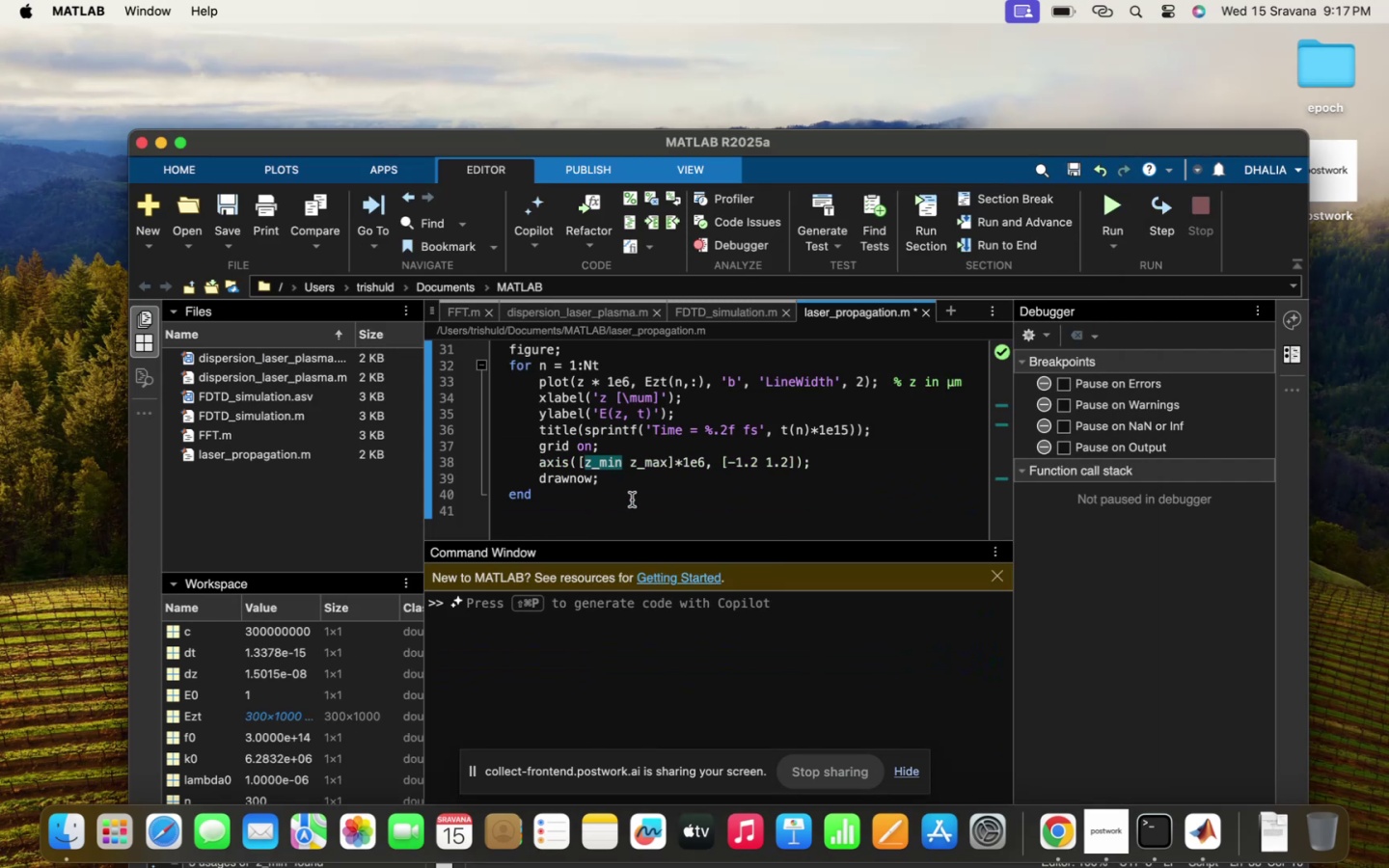 
scroll: coordinate [632, 500], scroll_direction: up, amount: 5.0
 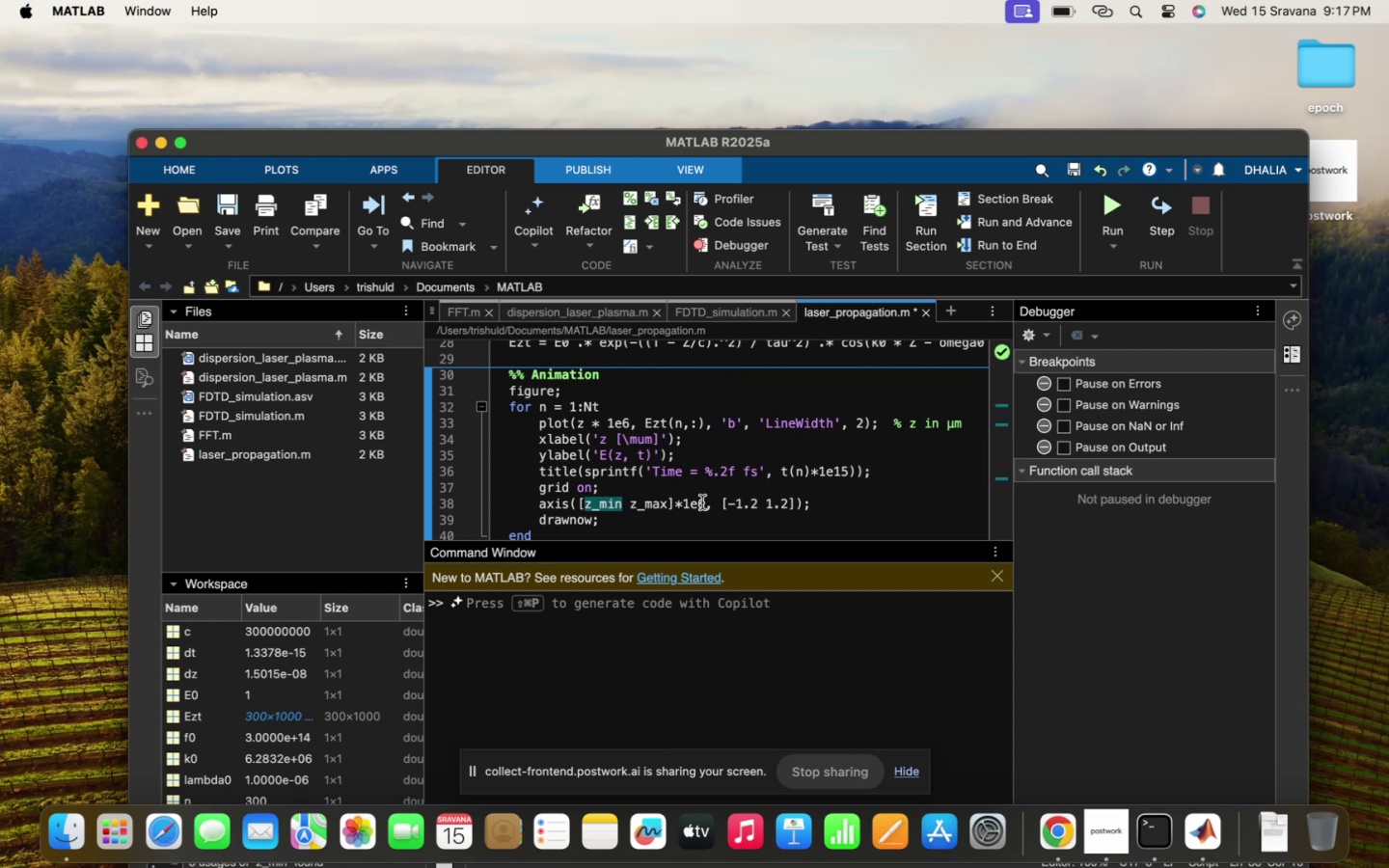 
left_click_drag(start_coordinate=[720, 502], to_coordinate=[796, 503])
 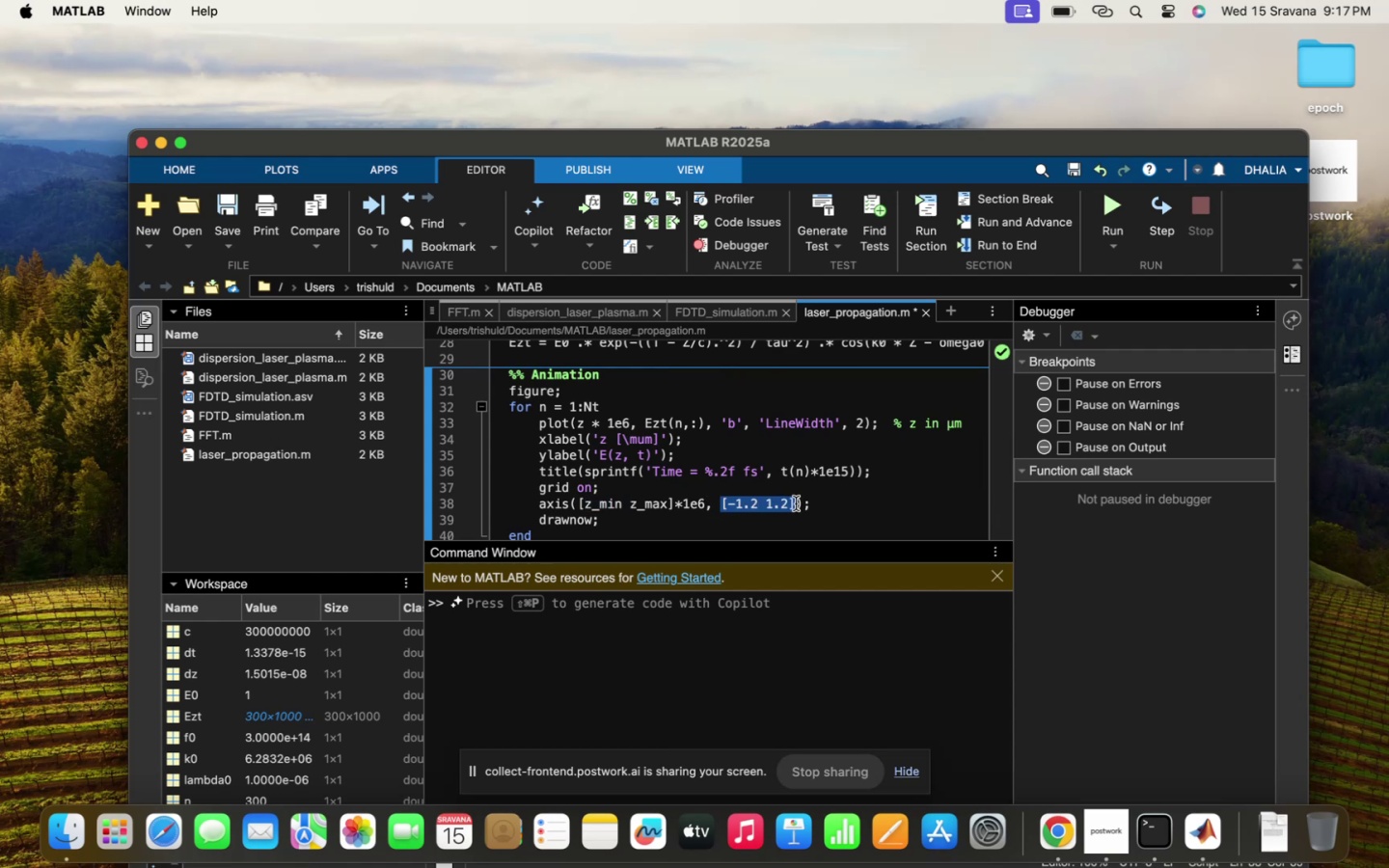 
key(Backspace)
 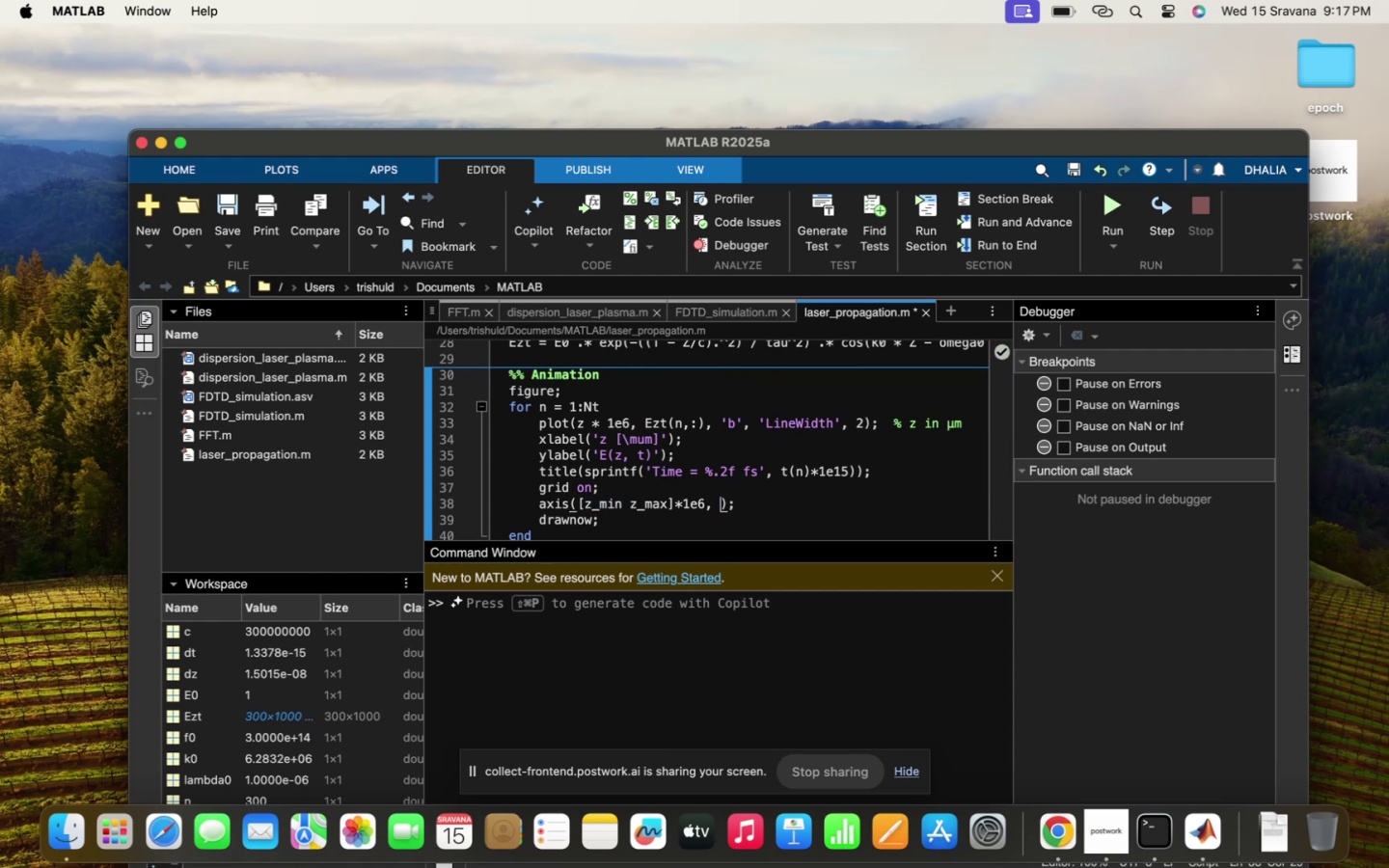 
key(Backspace)
 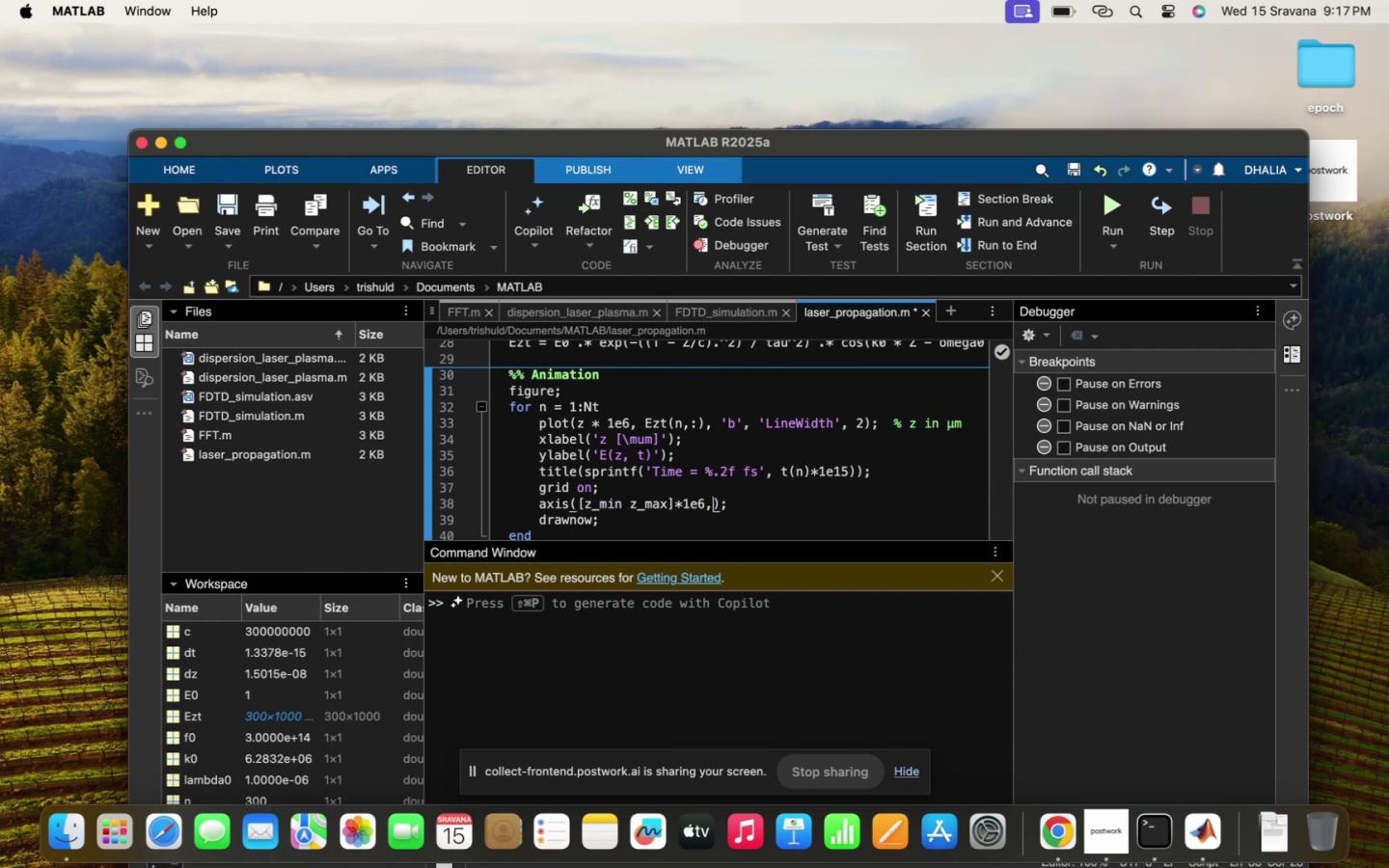 
key(Backspace)
 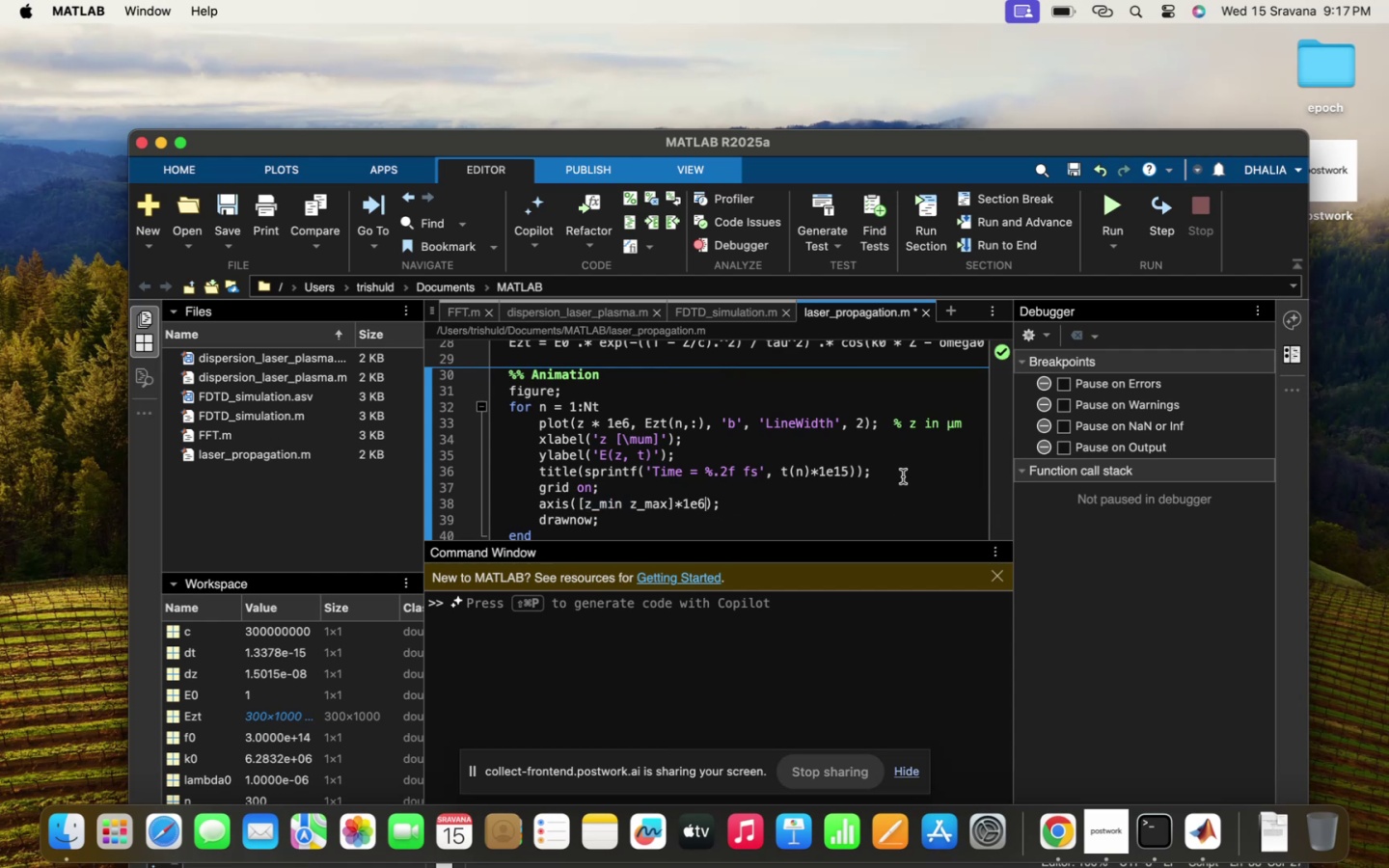 
left_click([1103, 196])
 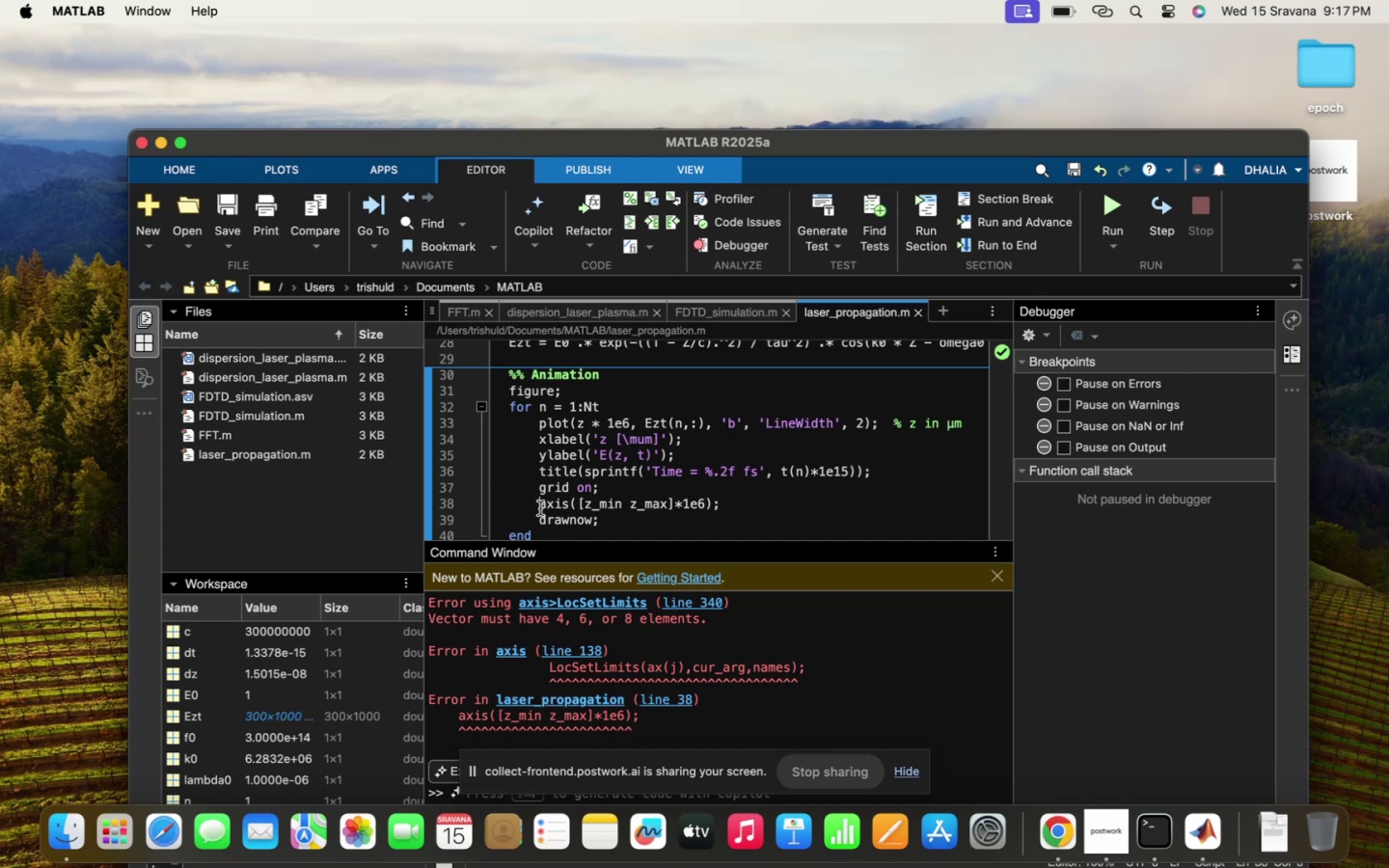 
left_click([565, 500])
 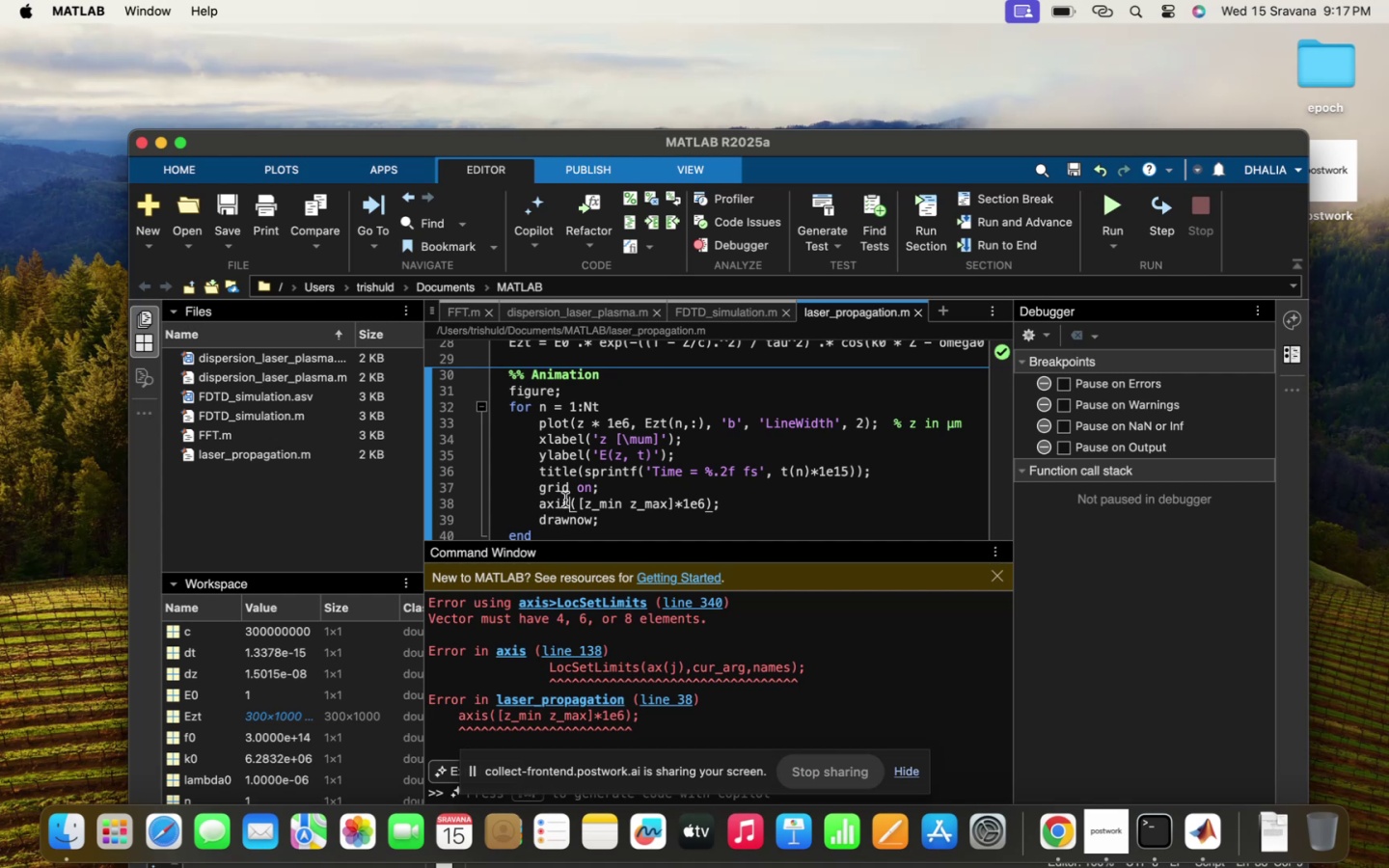 
key(Backspace)
key(Backspace)
key(Backspace)
key(Backspace)
type(xlim)
 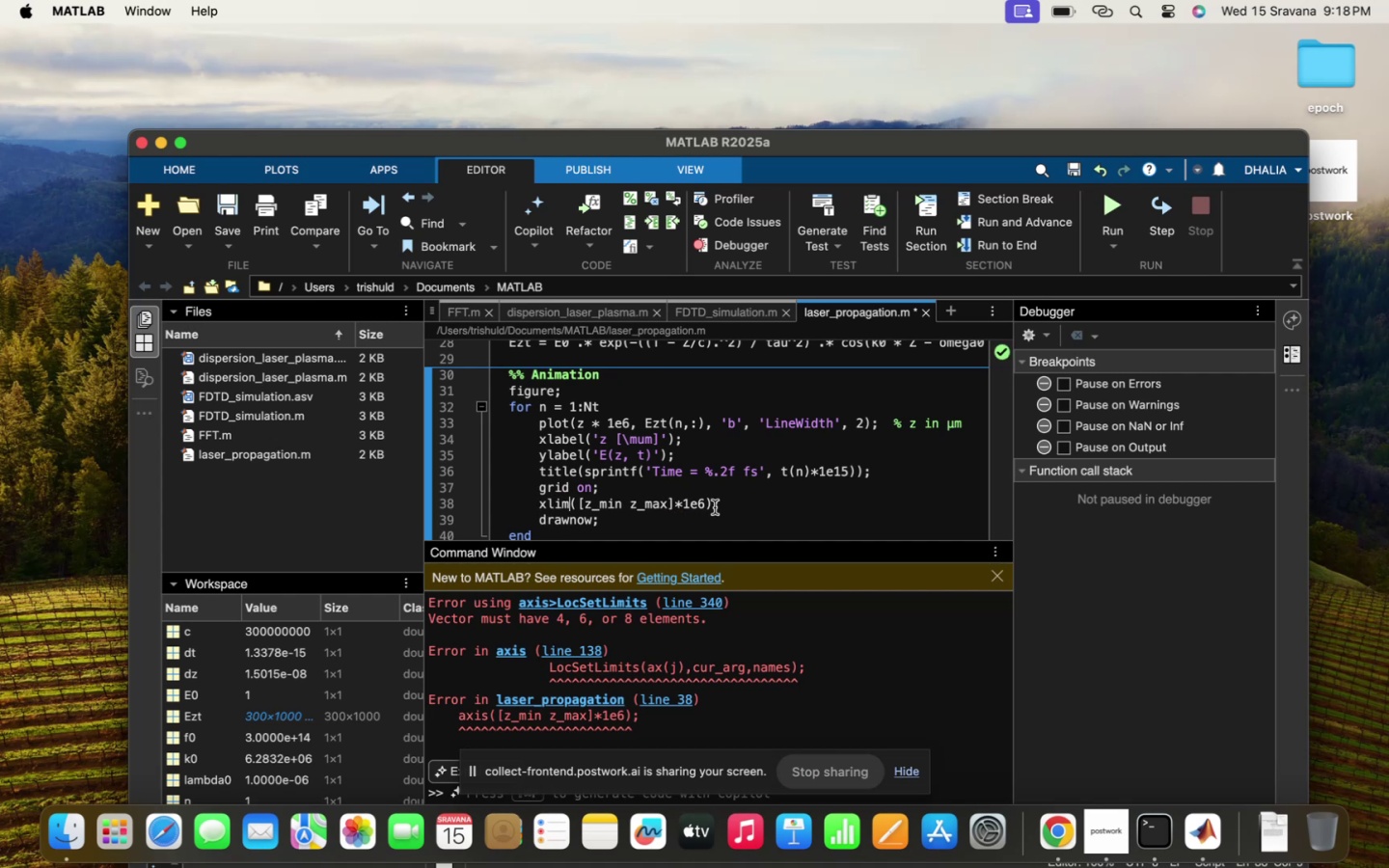 
left_click([724, 508])
 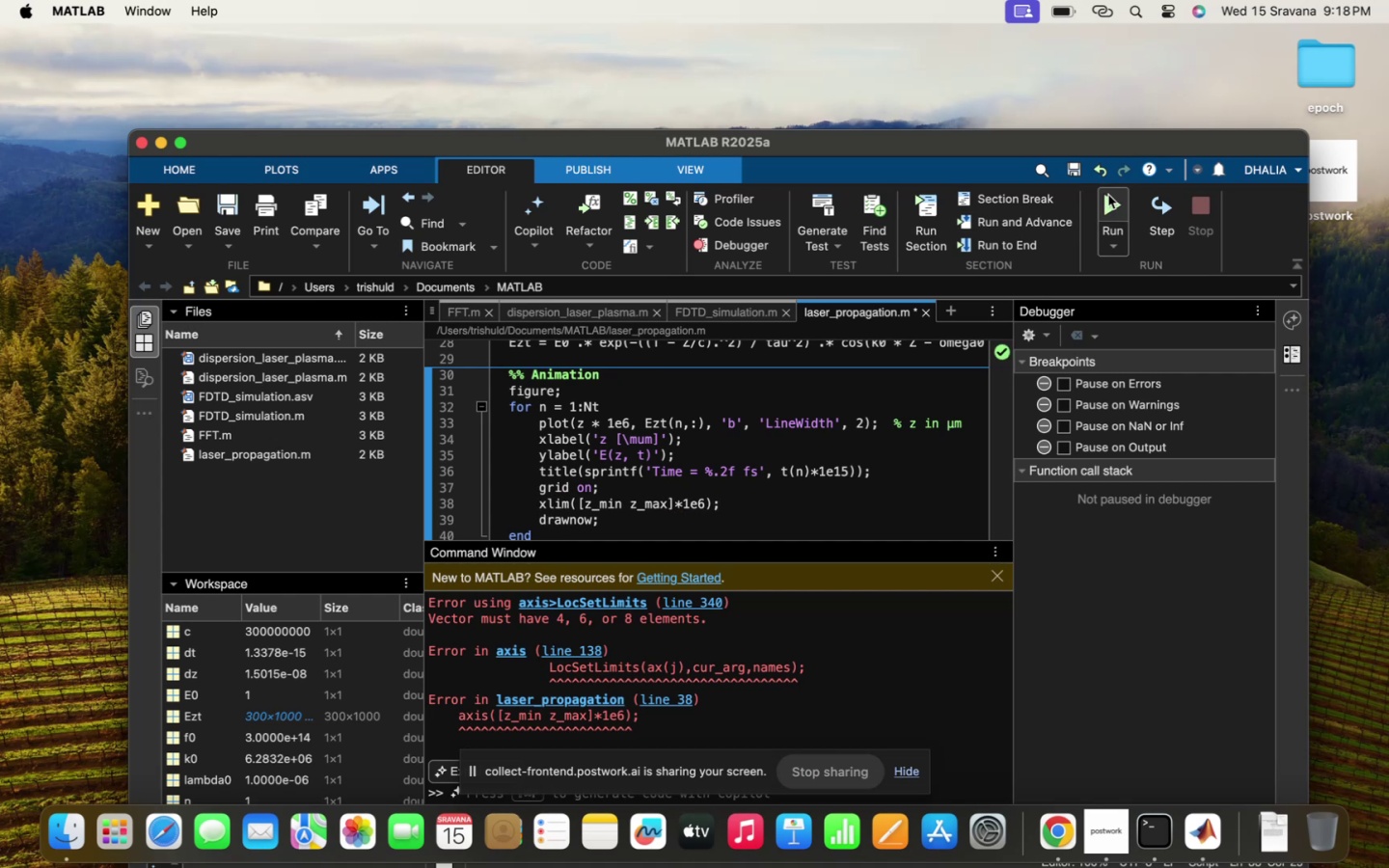 
left_click([1111, 194])
 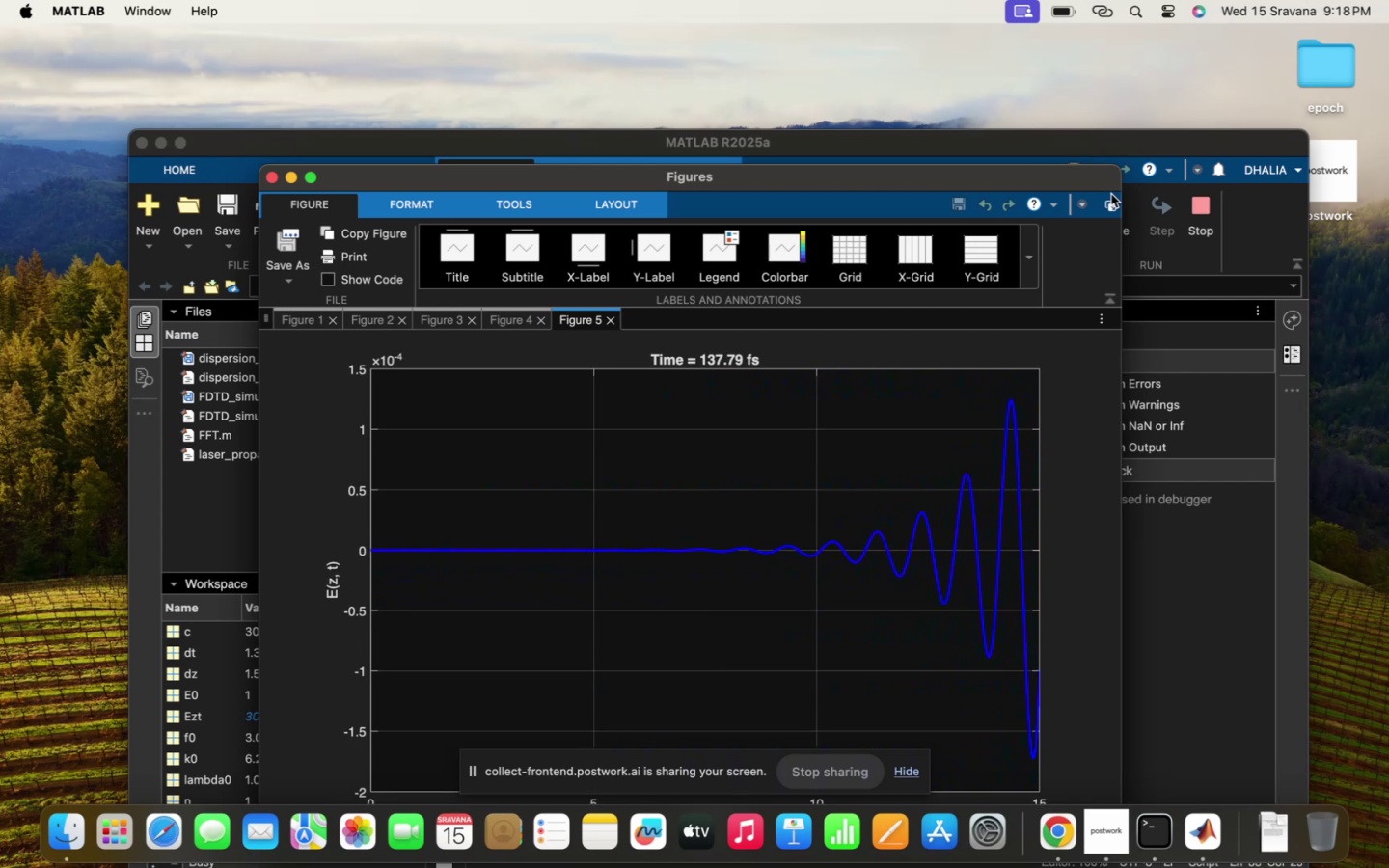 
wait(7.53)
 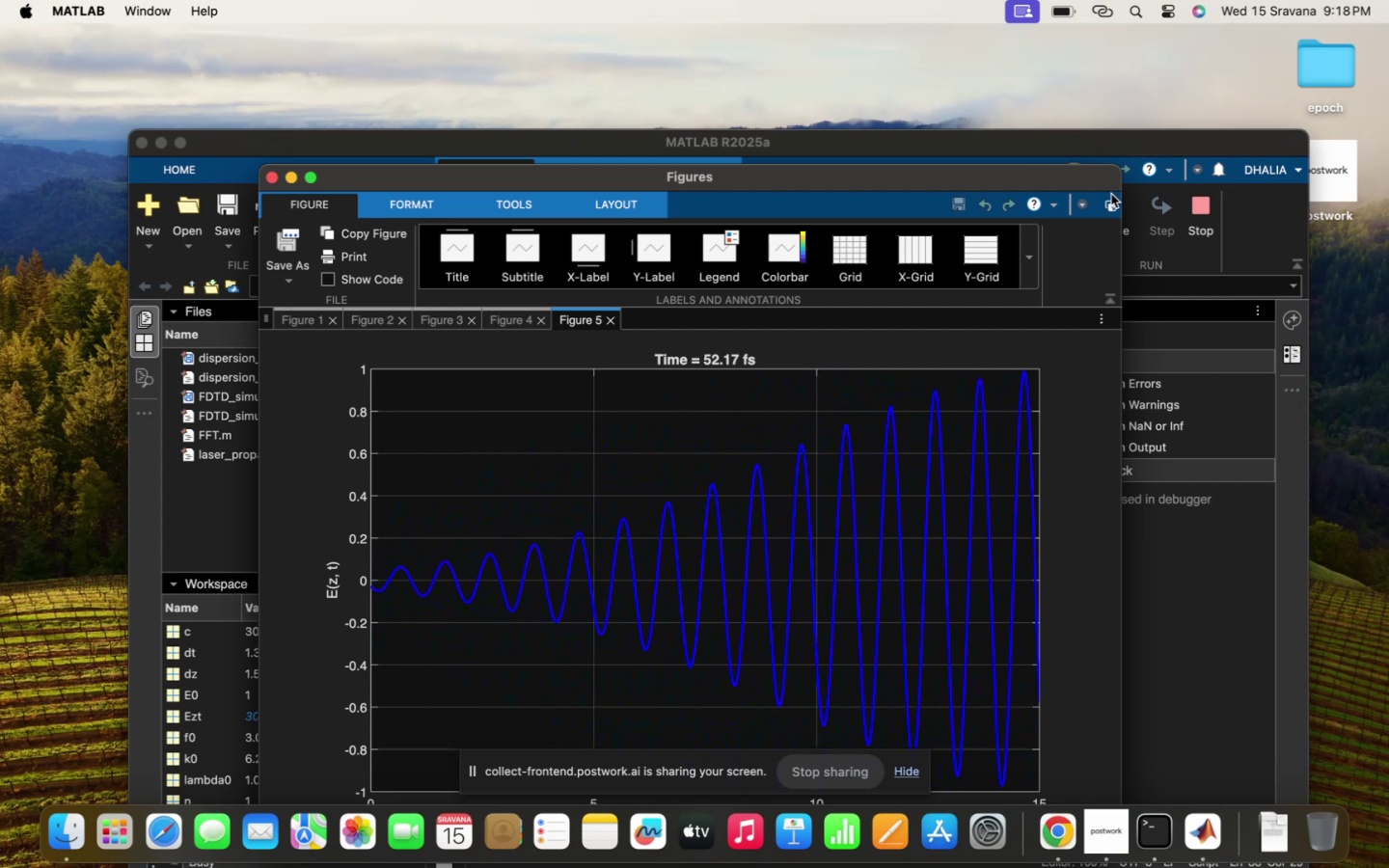 
left_click([125, 559])
 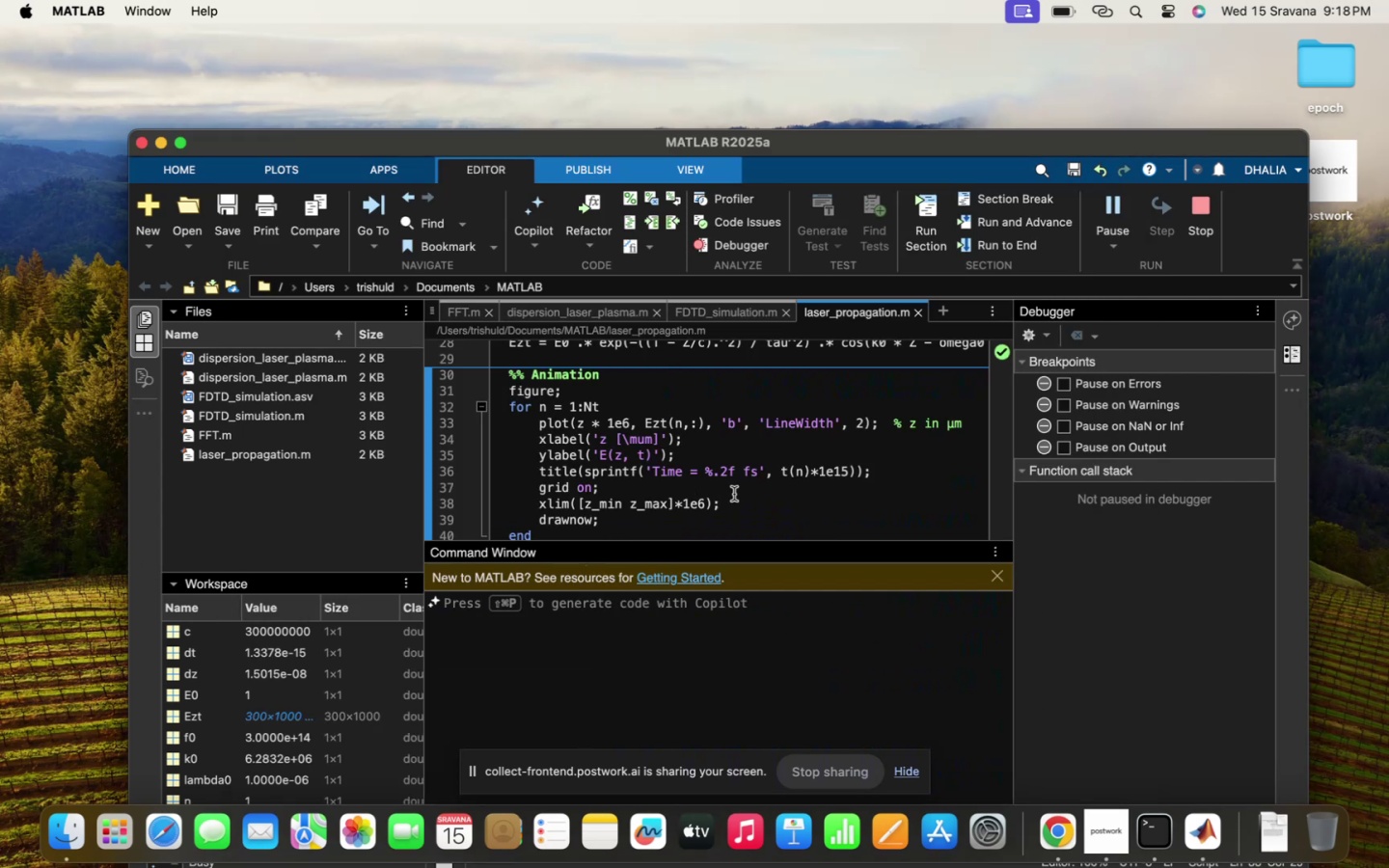 
key(Enter)
 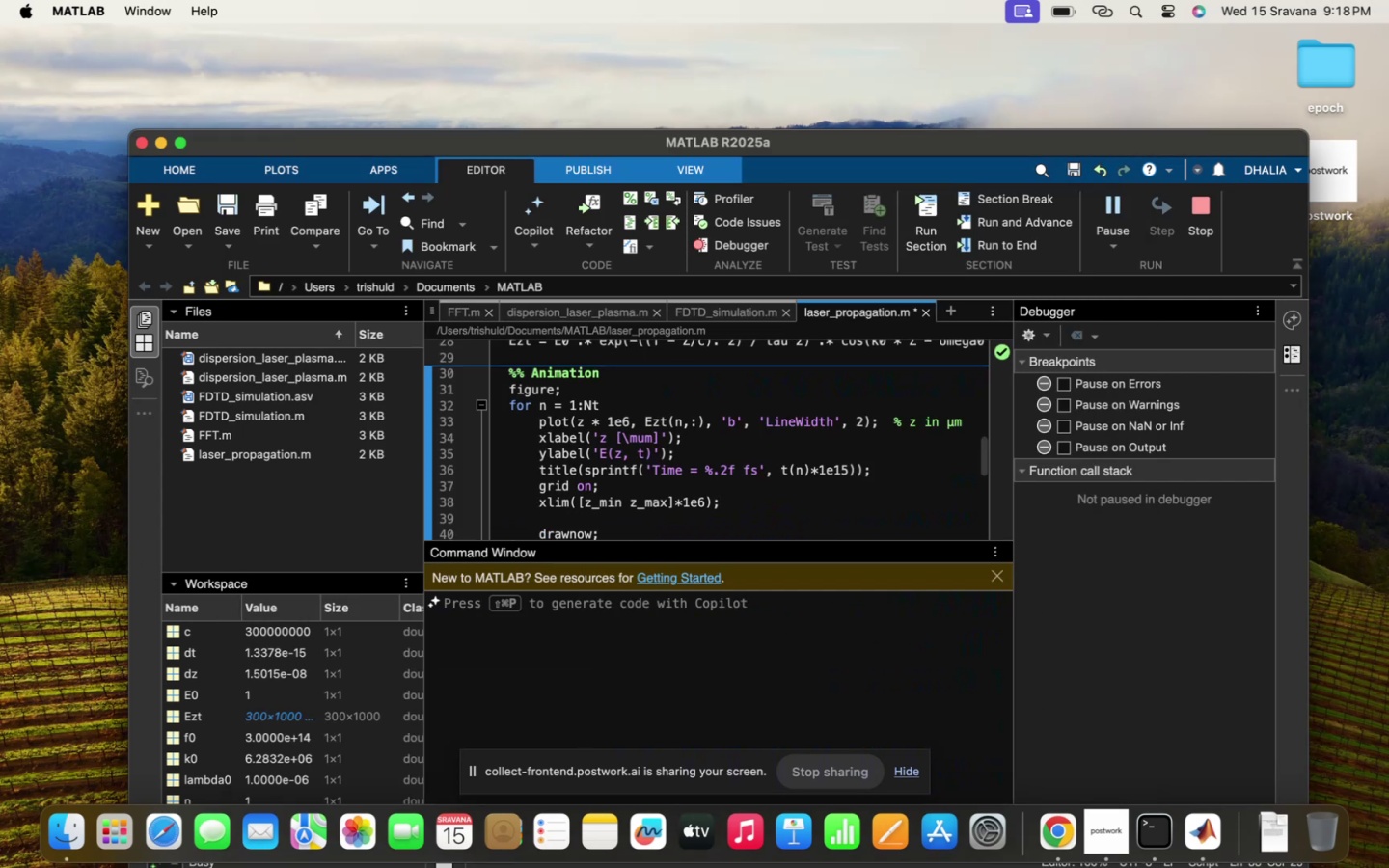 
type(ylim([-1.2,1.2)
 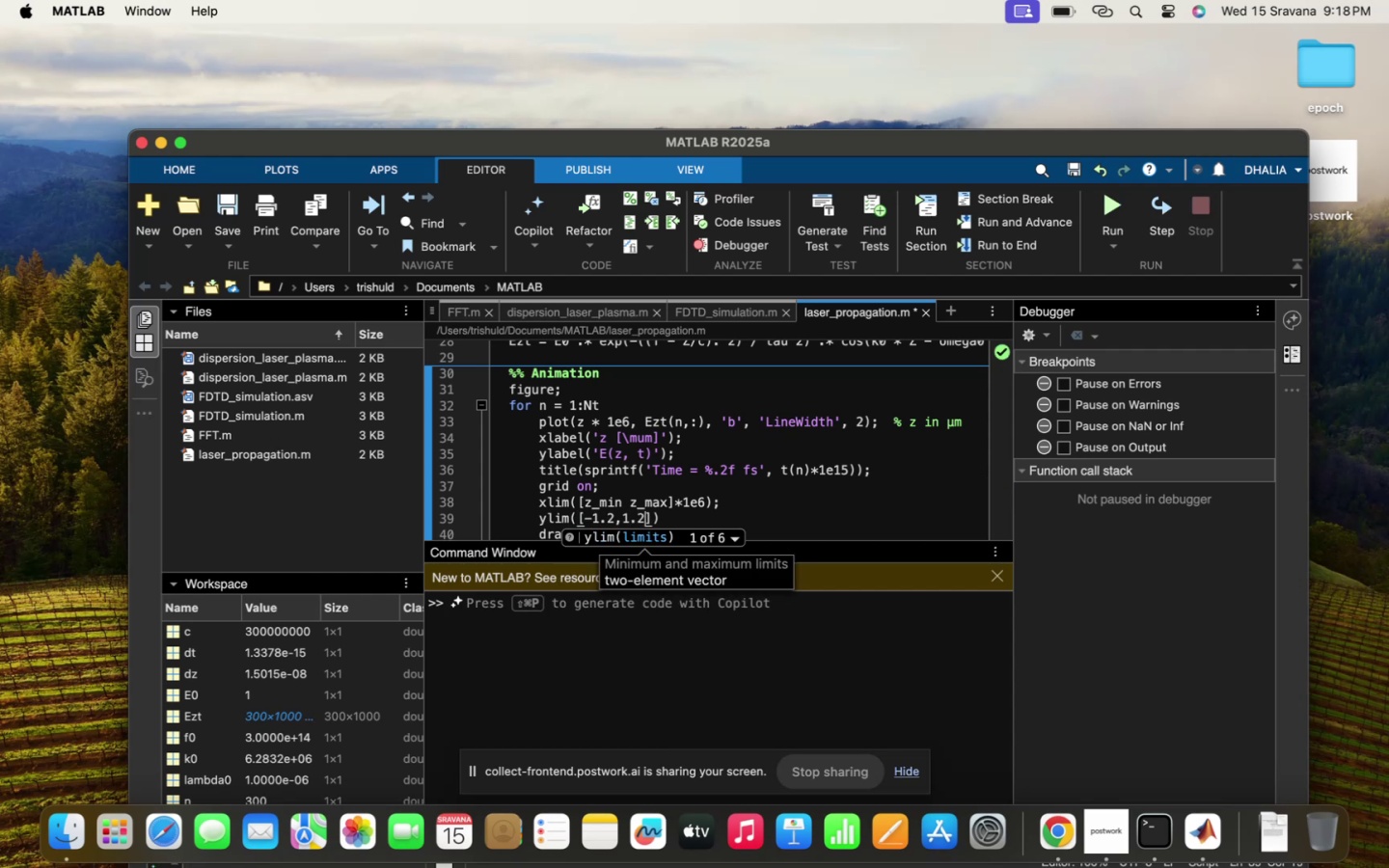 
left_click([700, 503])
 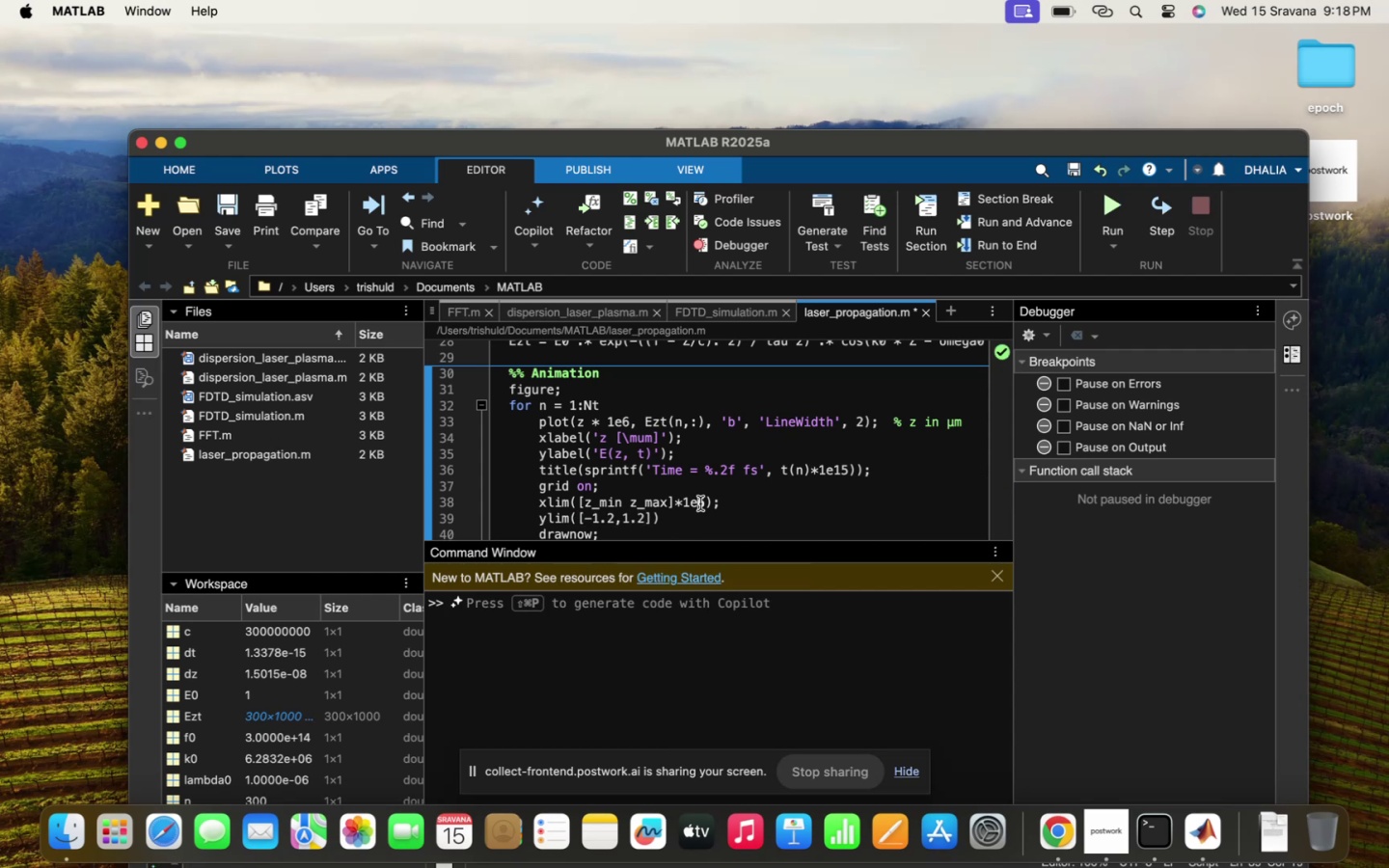 
scroll: coordinate [700, 503], scroll_direction: down, amount: 7.0
 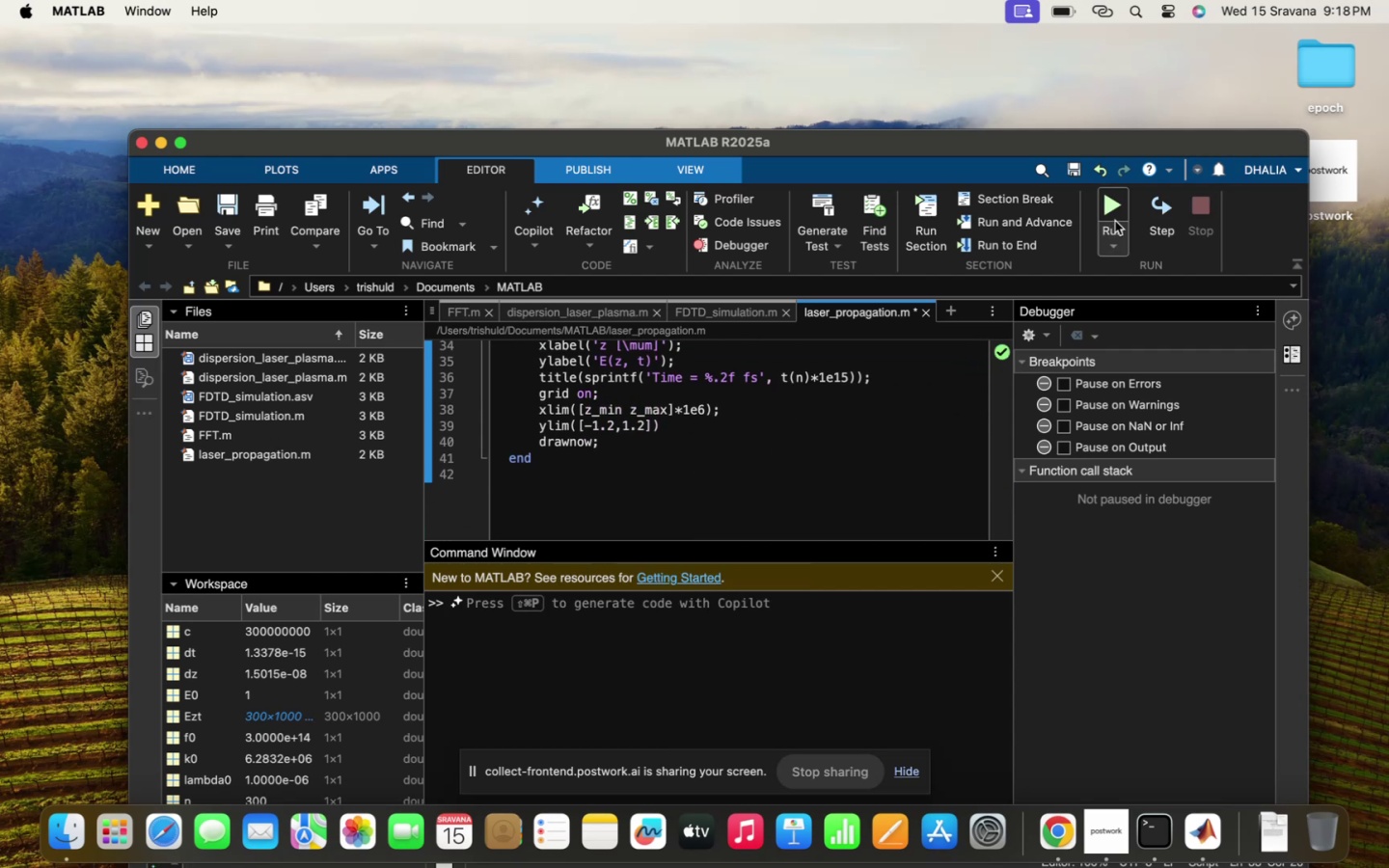 
left_click([1124, 203])
 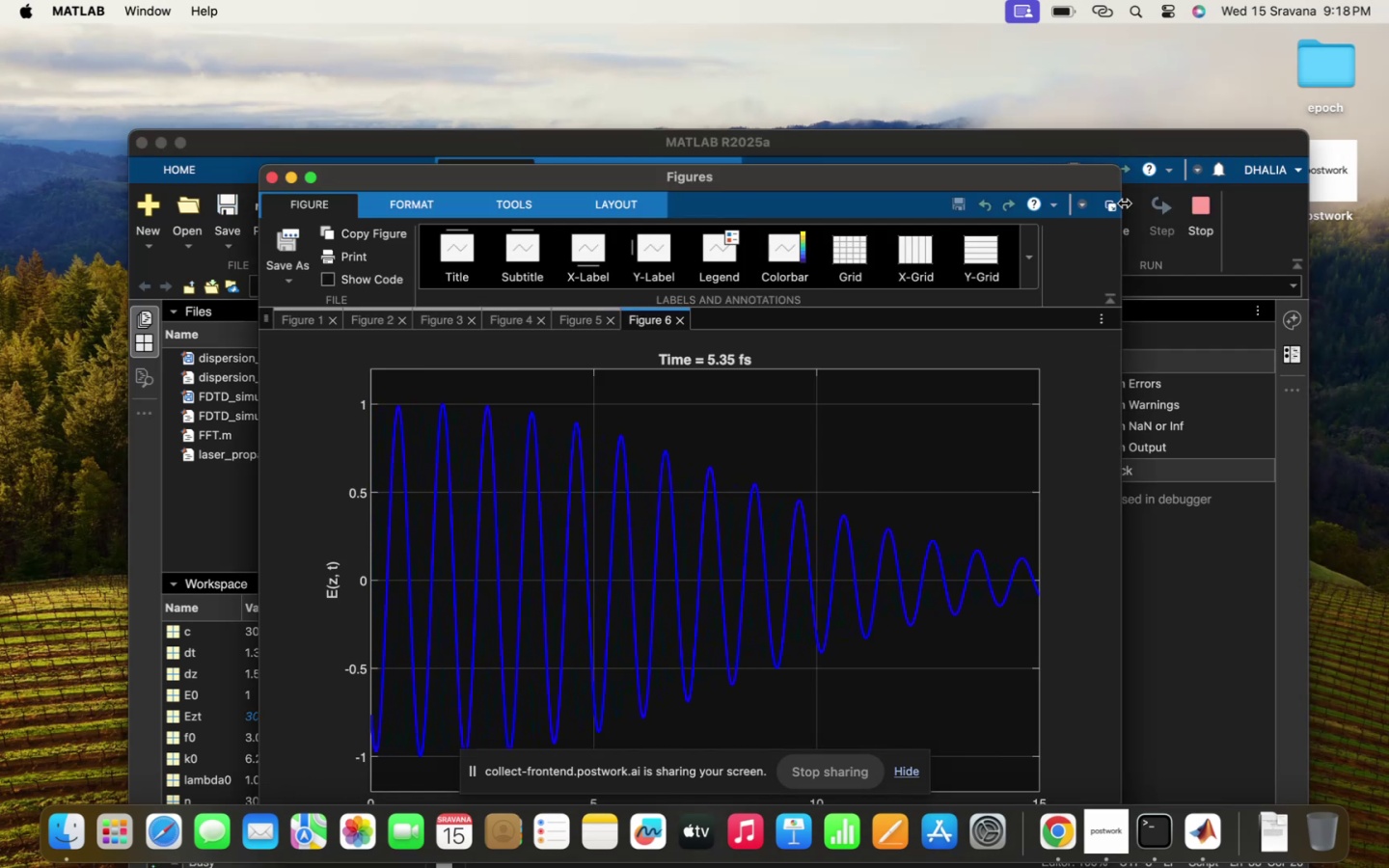 
mouse_move([826, 401])
 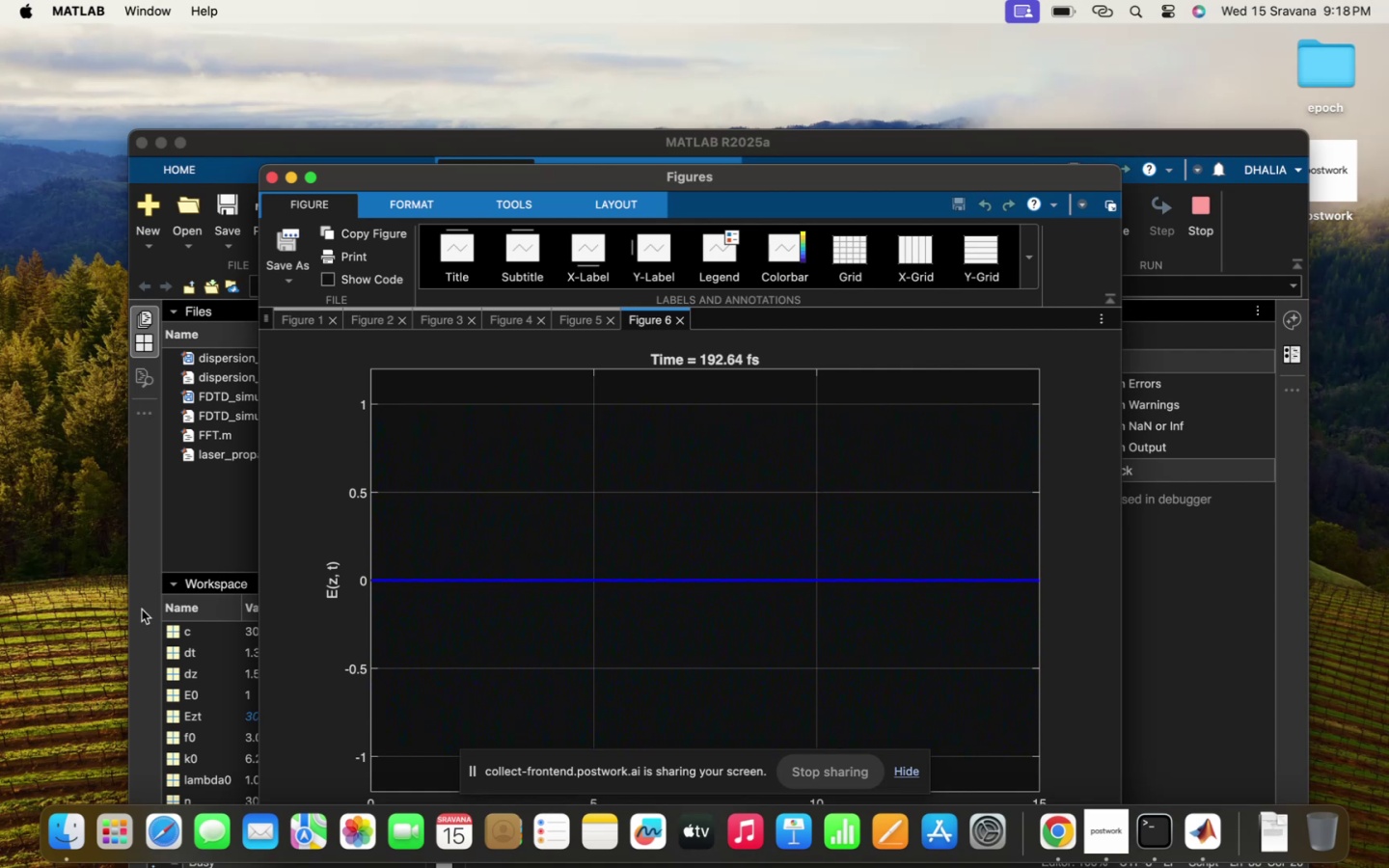 
left_click([142, 609])
 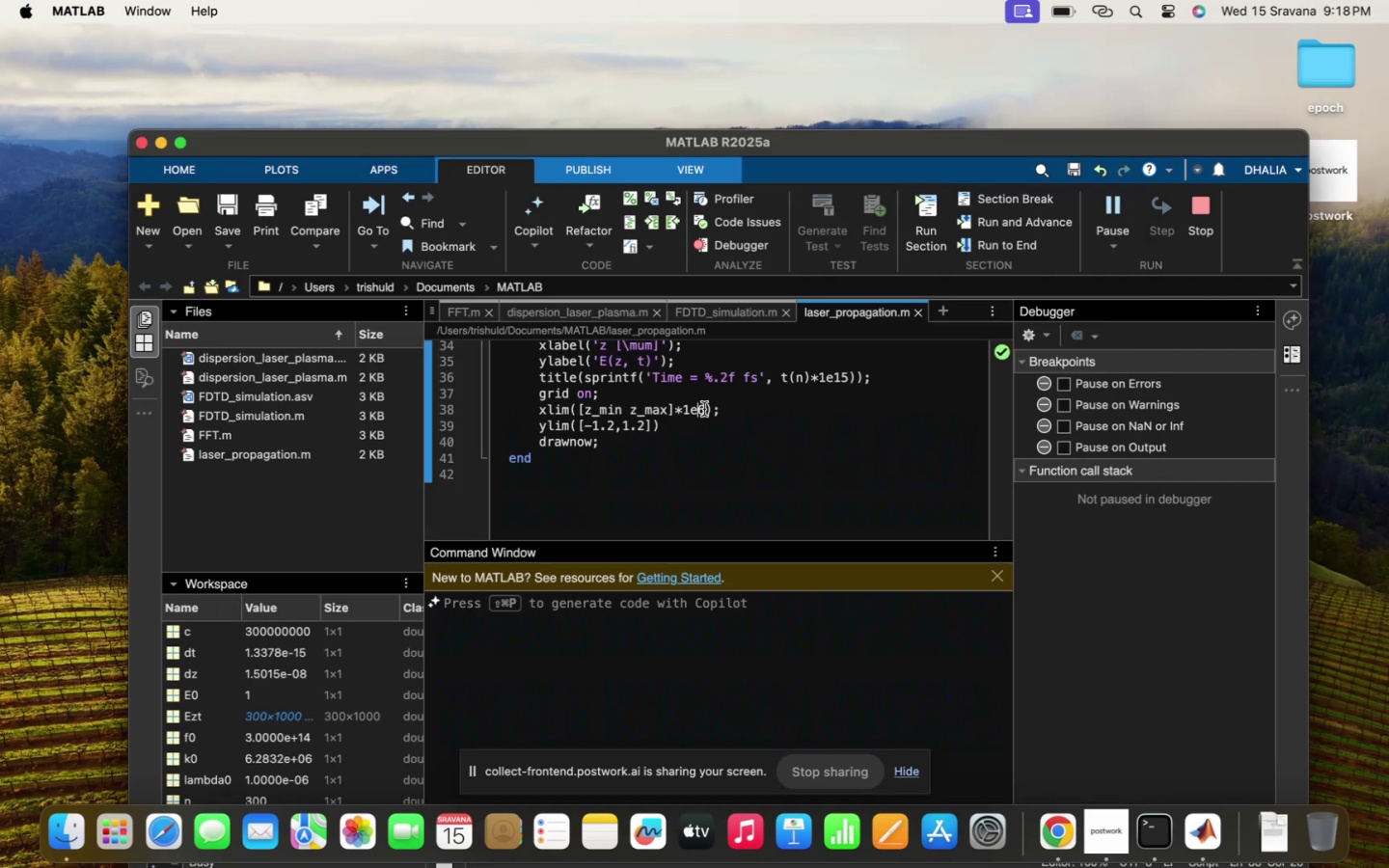 
left_click([704, 408])
 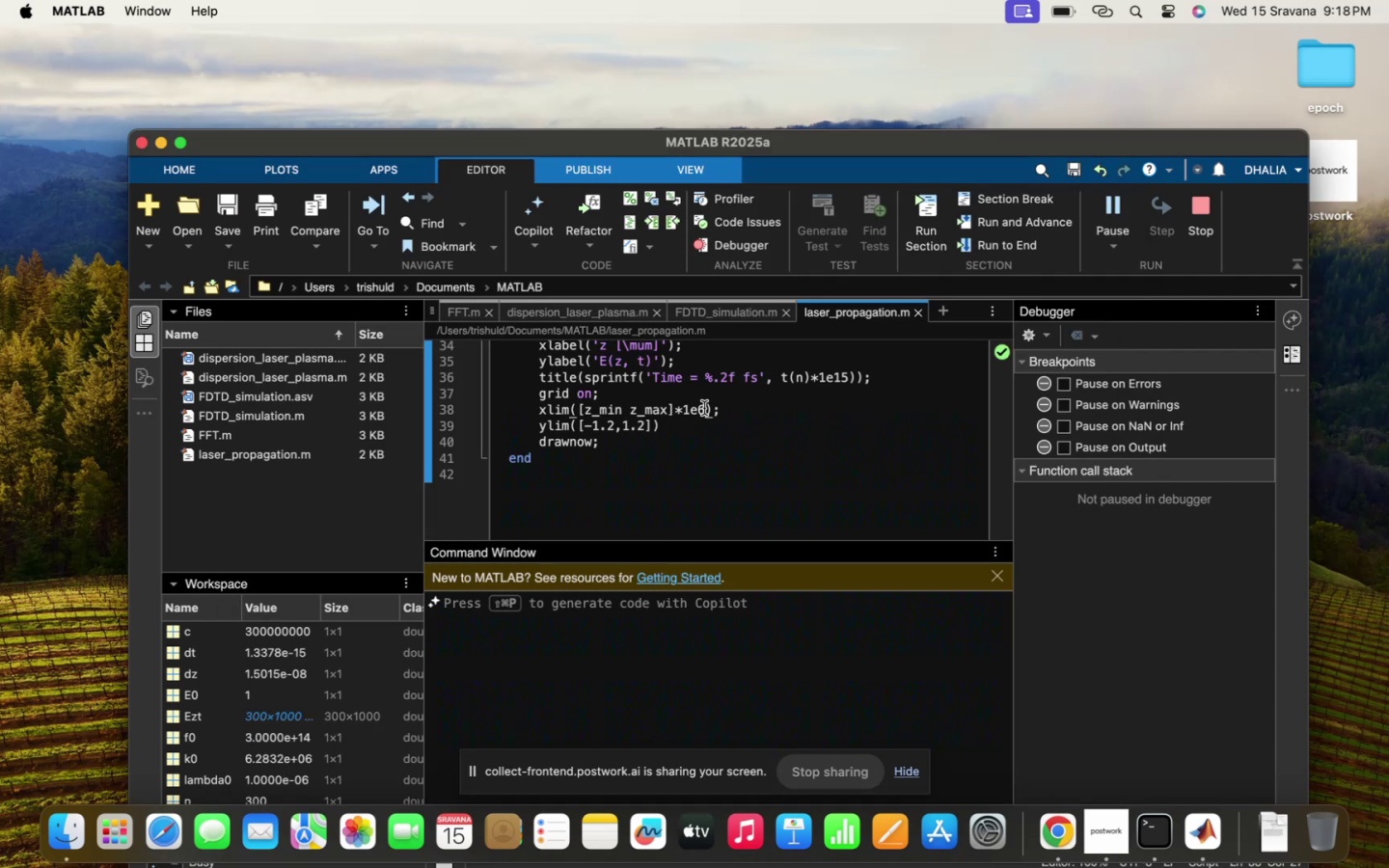 
key(Backspace)
 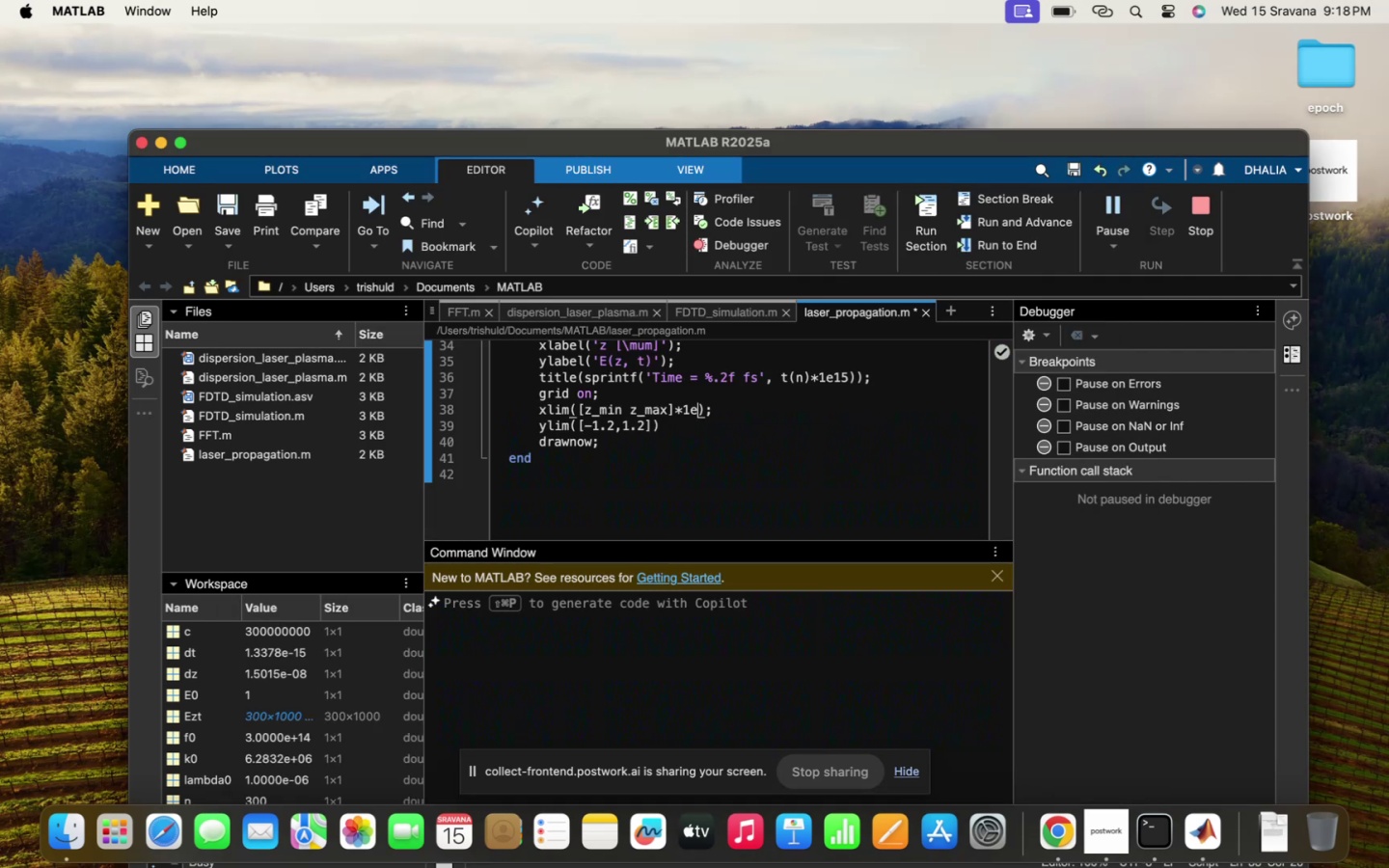 
key(7)
 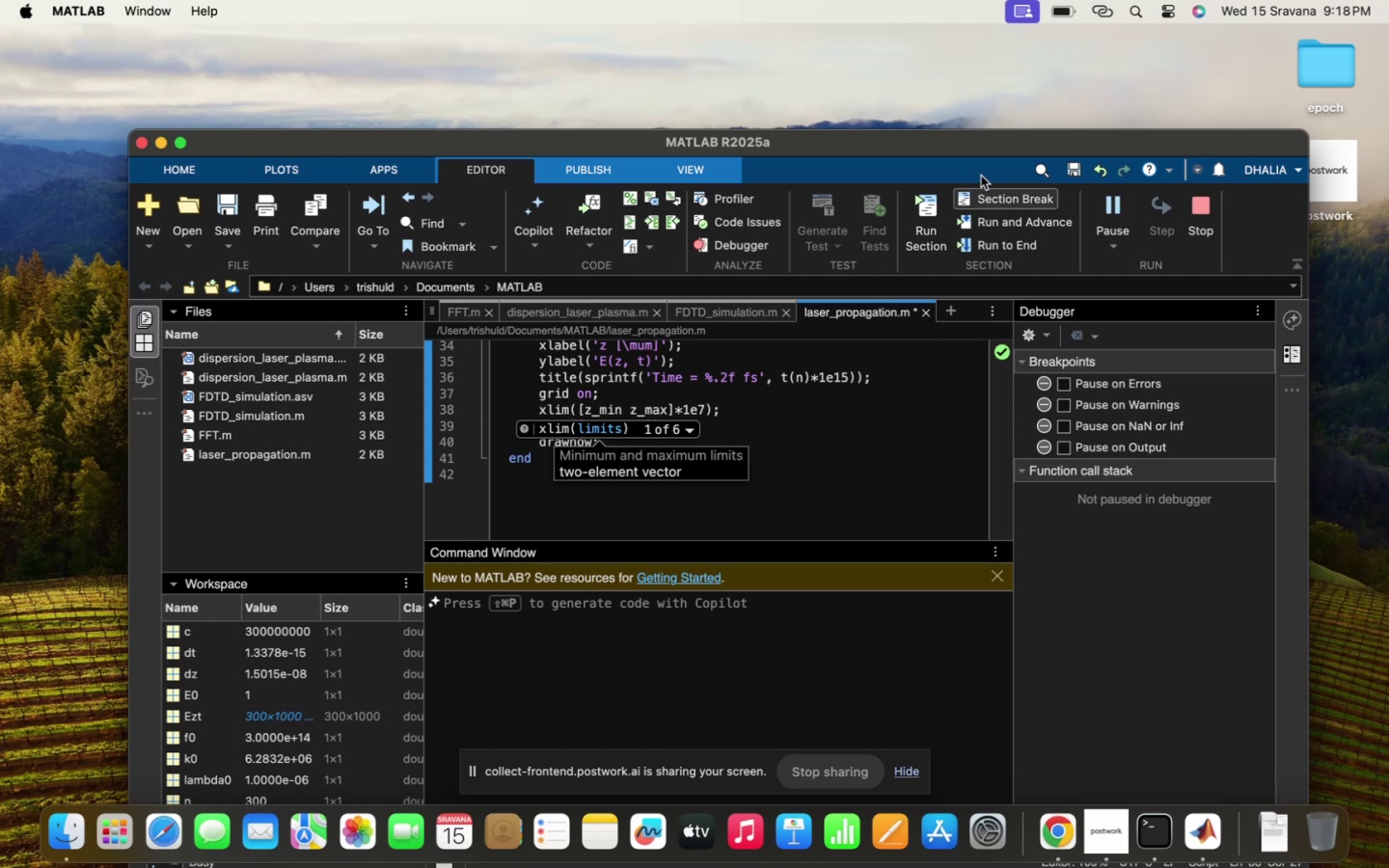 
left_click_drag(start_coordinate=[976, 144], to_coordinate=[989, 241])
 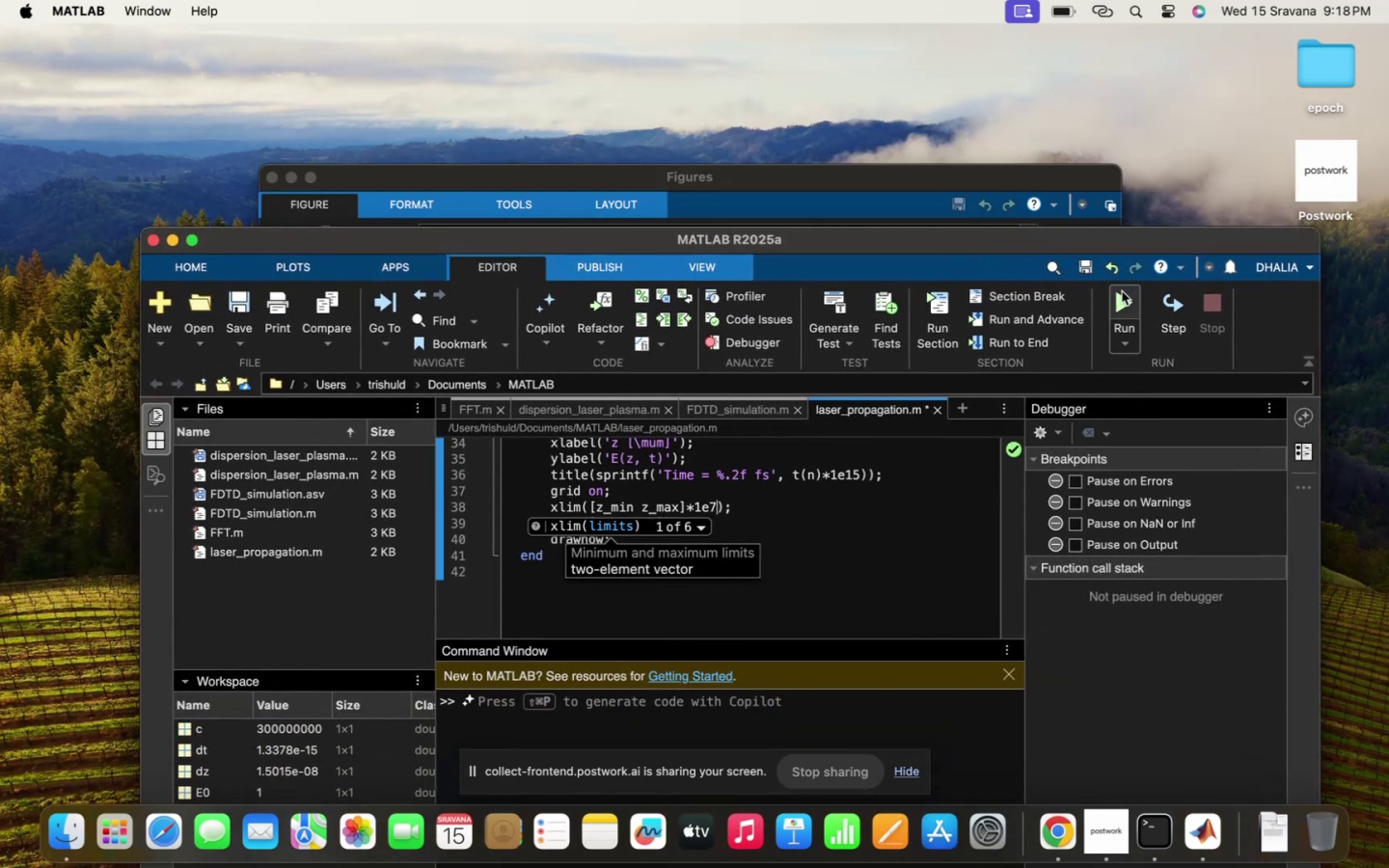 
left_click([1122, 295])
 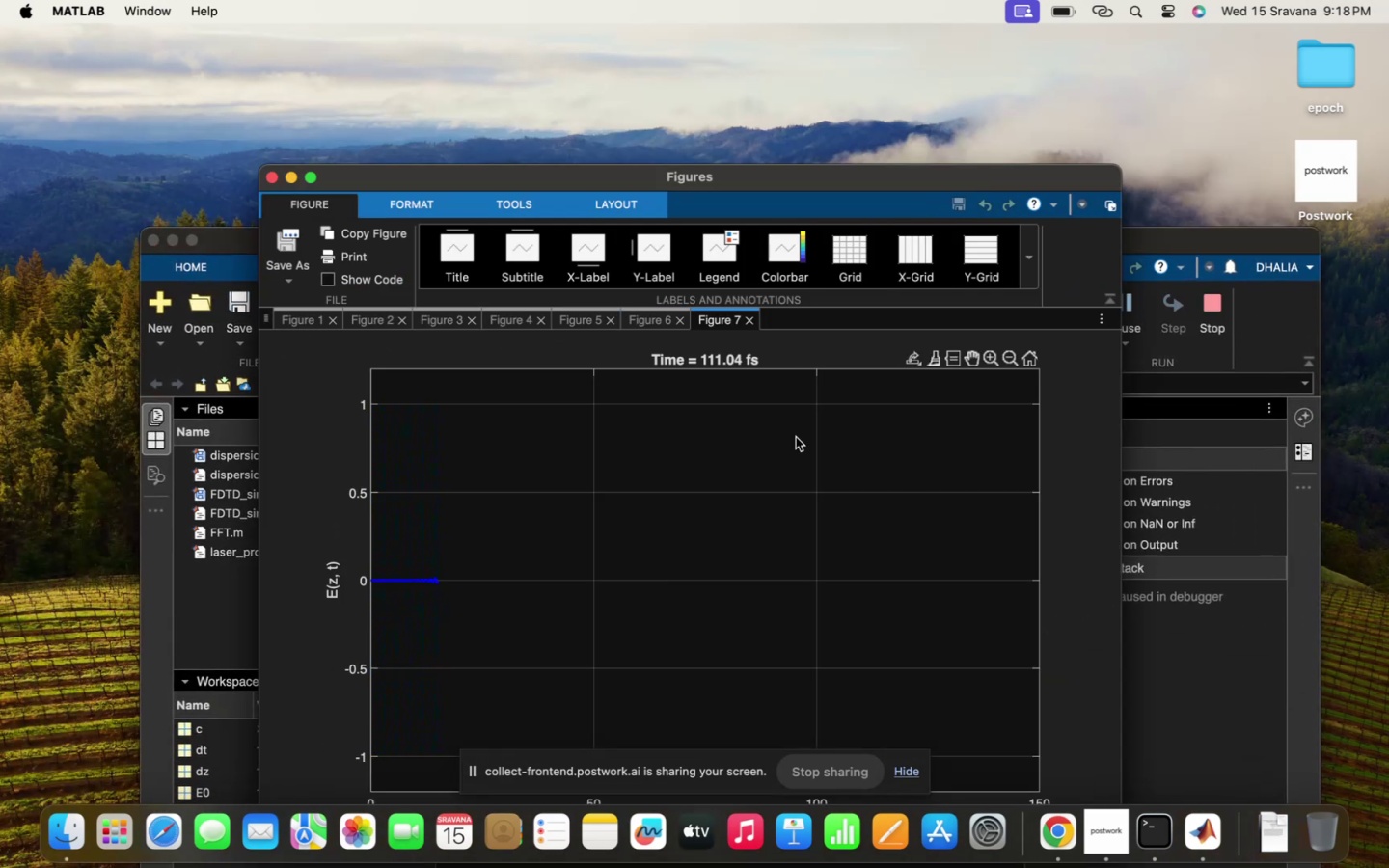 
wait(6.33)
 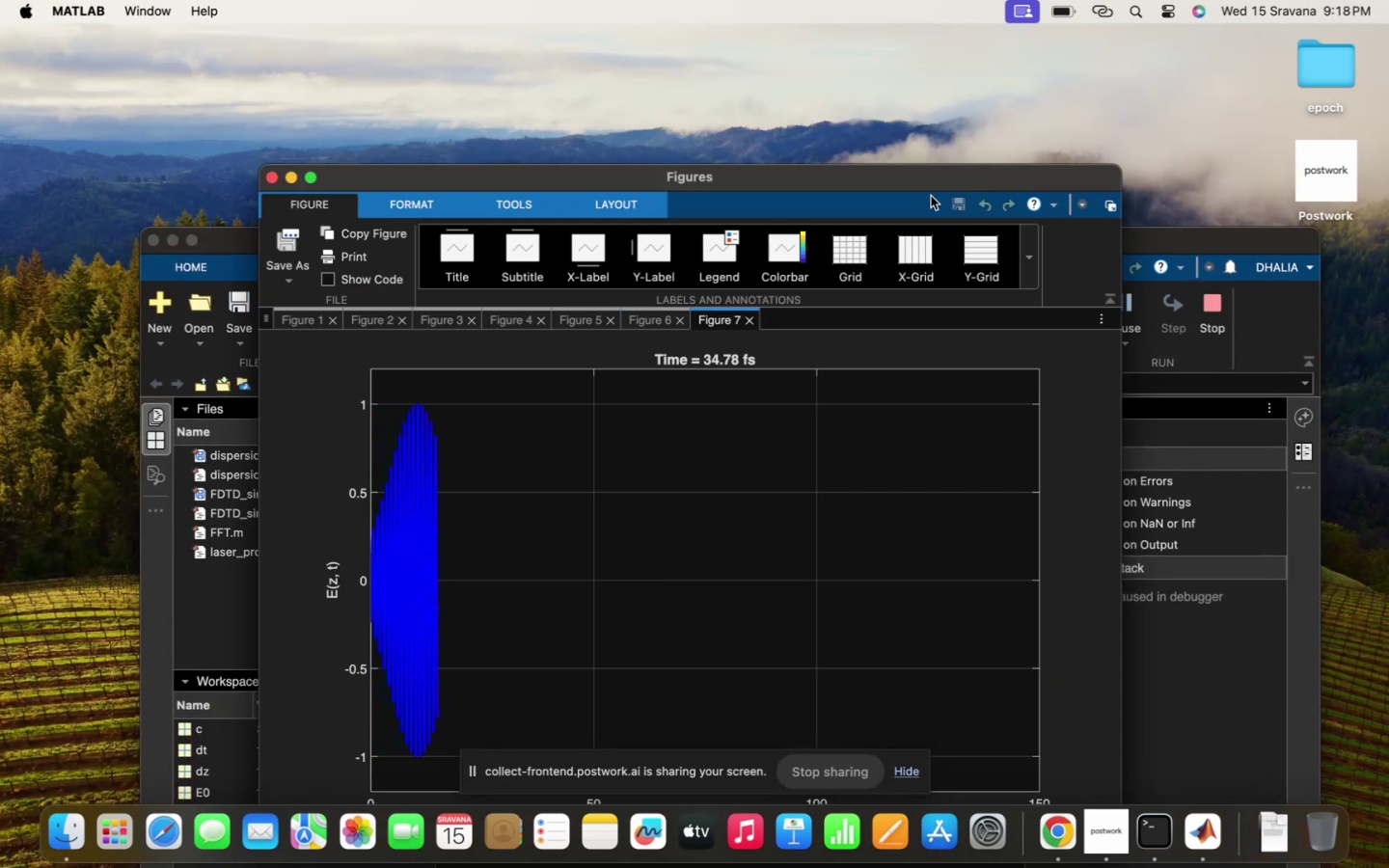 
left_click([154, 670])
 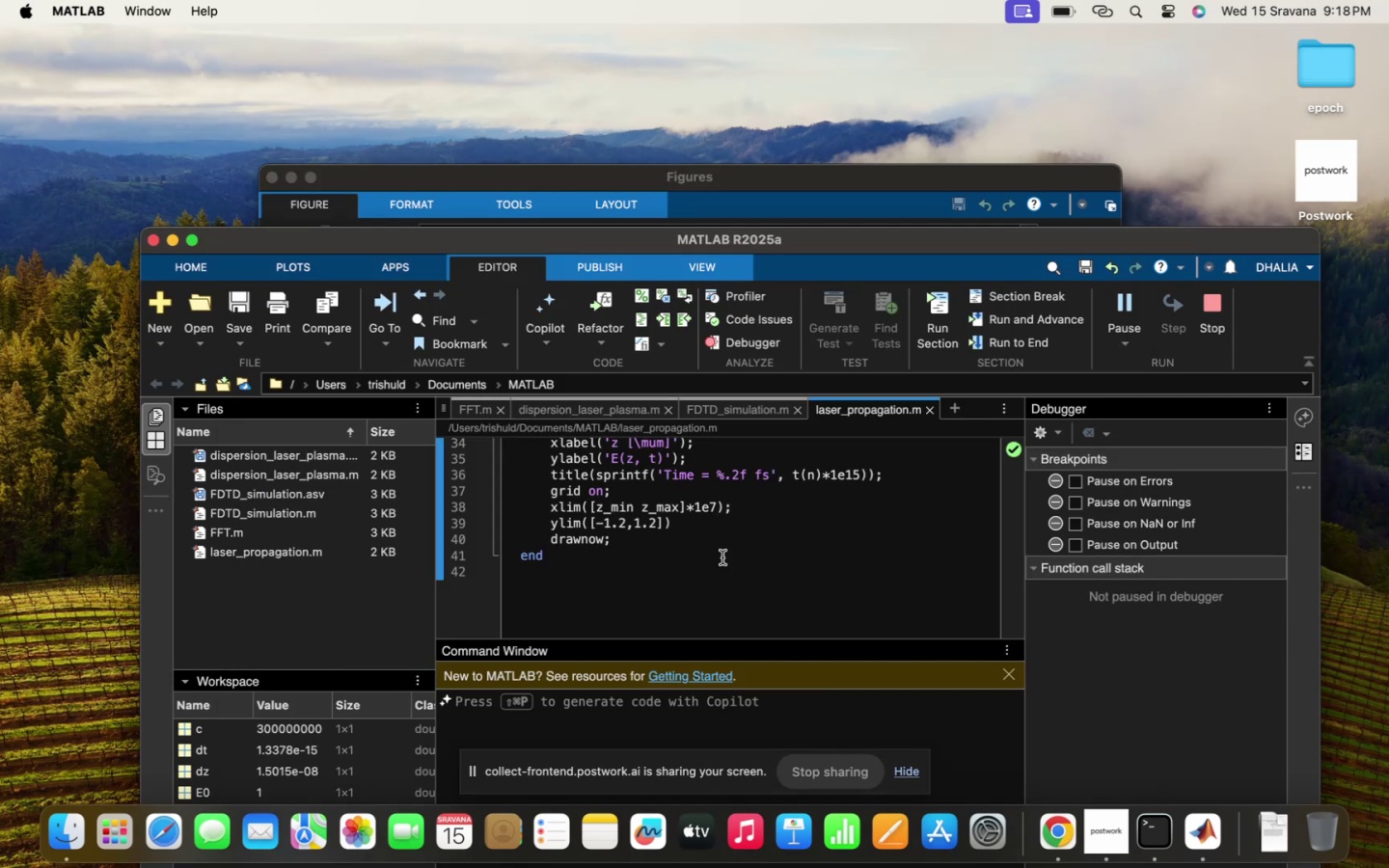 
scroll: coordinate [722, 557], scroll_direction: up, amount: 347.0
 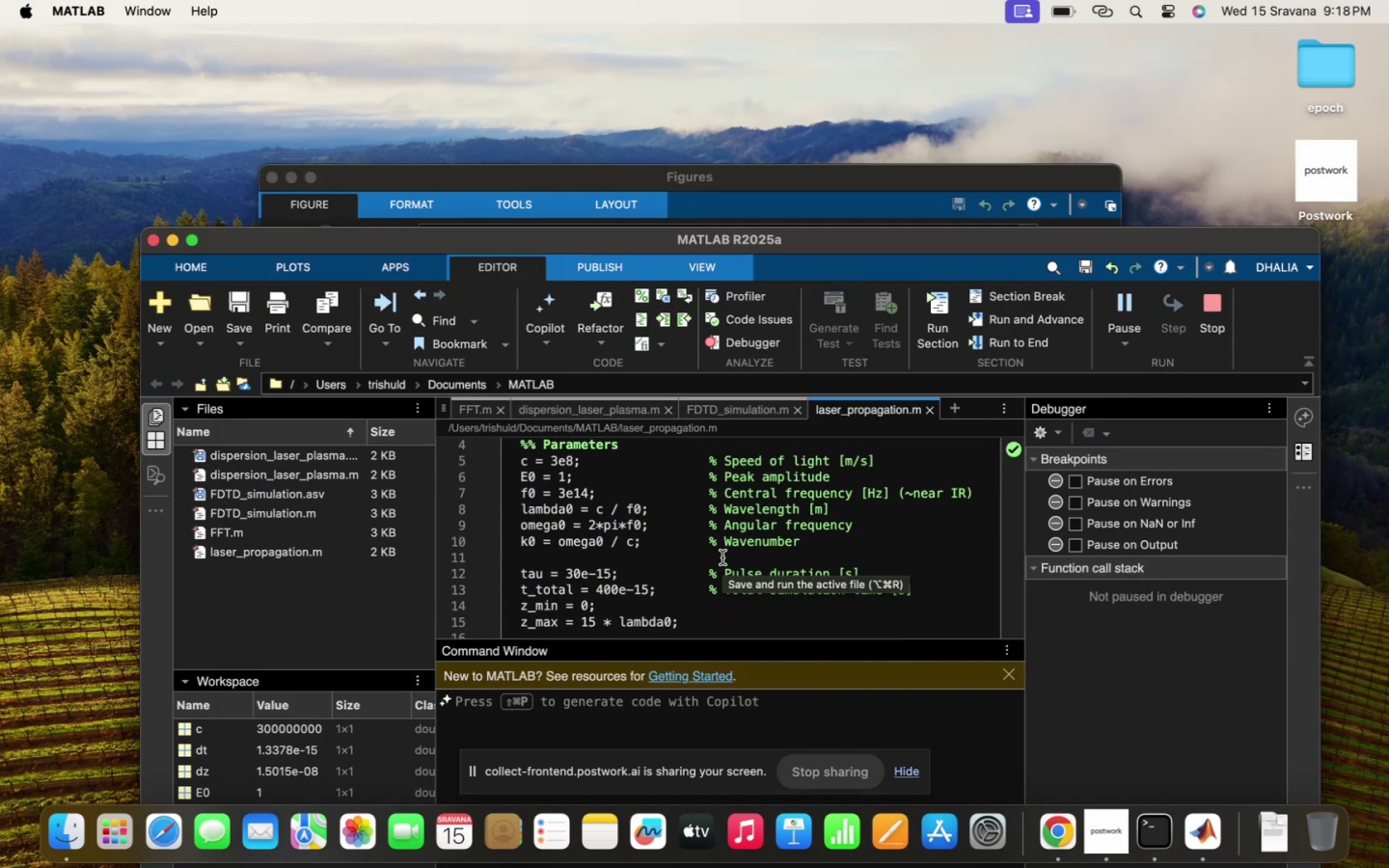 
scroll: coordinate [722, 557], scroll_direction: down, amount: 11.0
 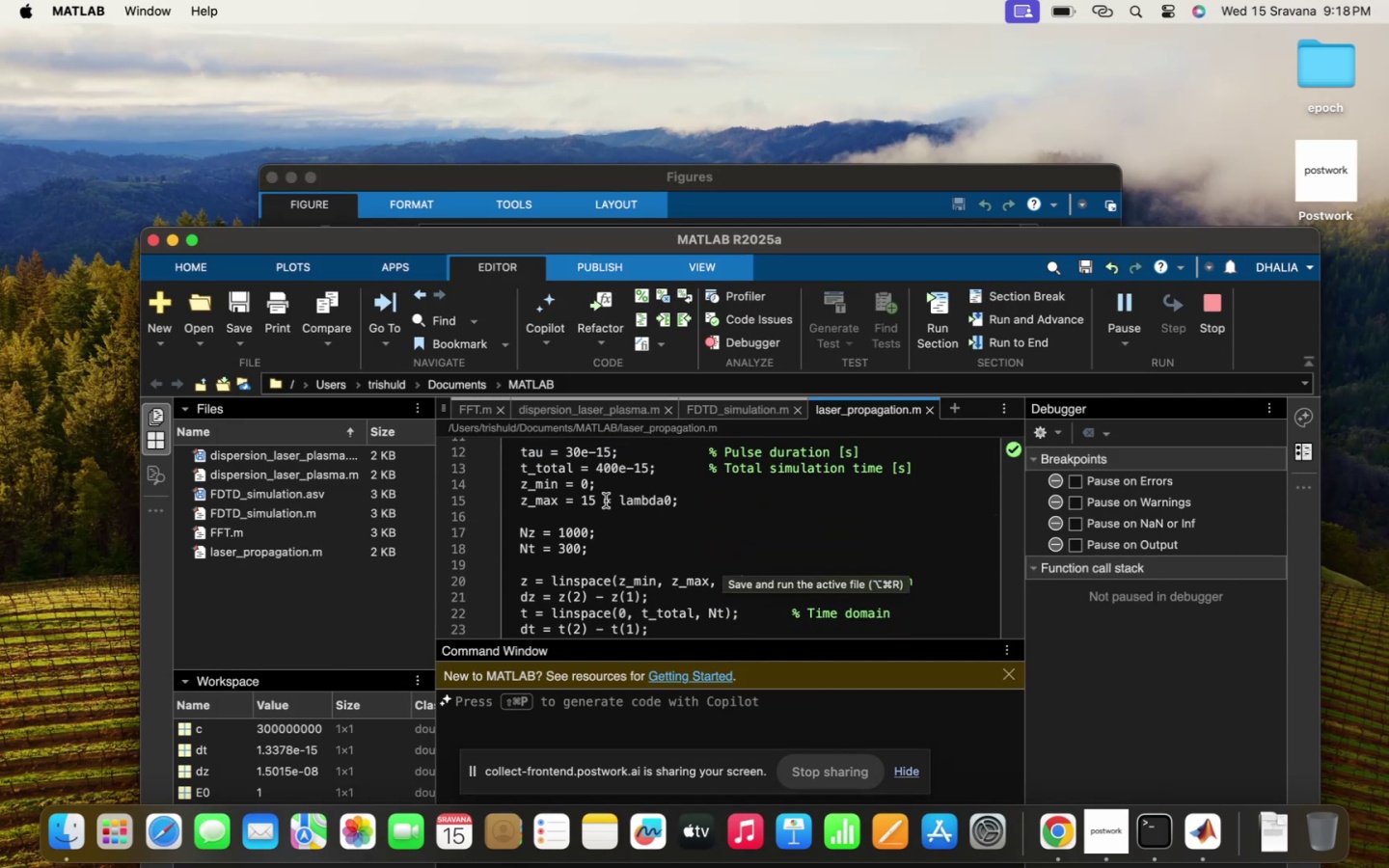 
left_click([597, 501])
 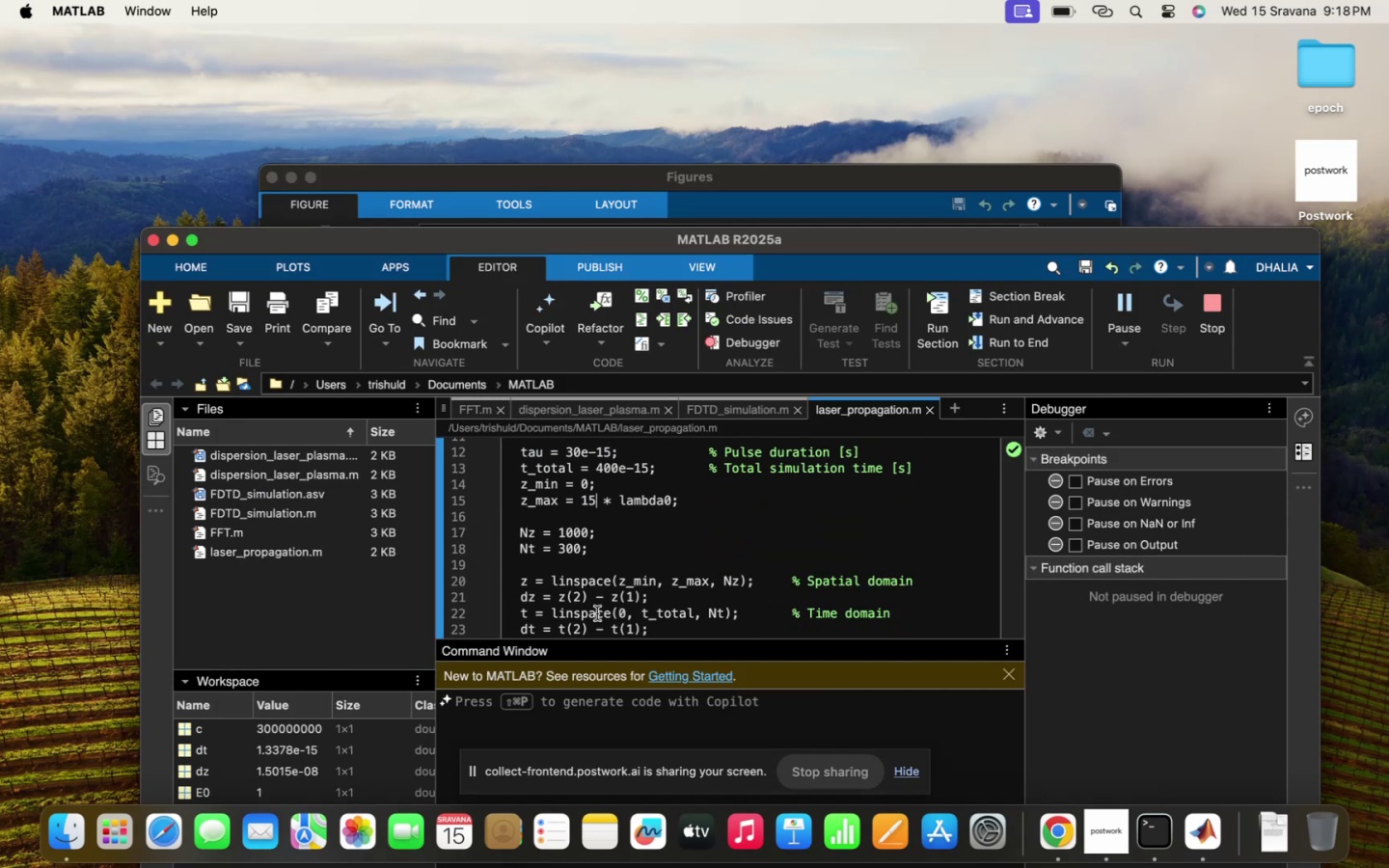 
key(Backspace)
key(Backspace)
type(150)
 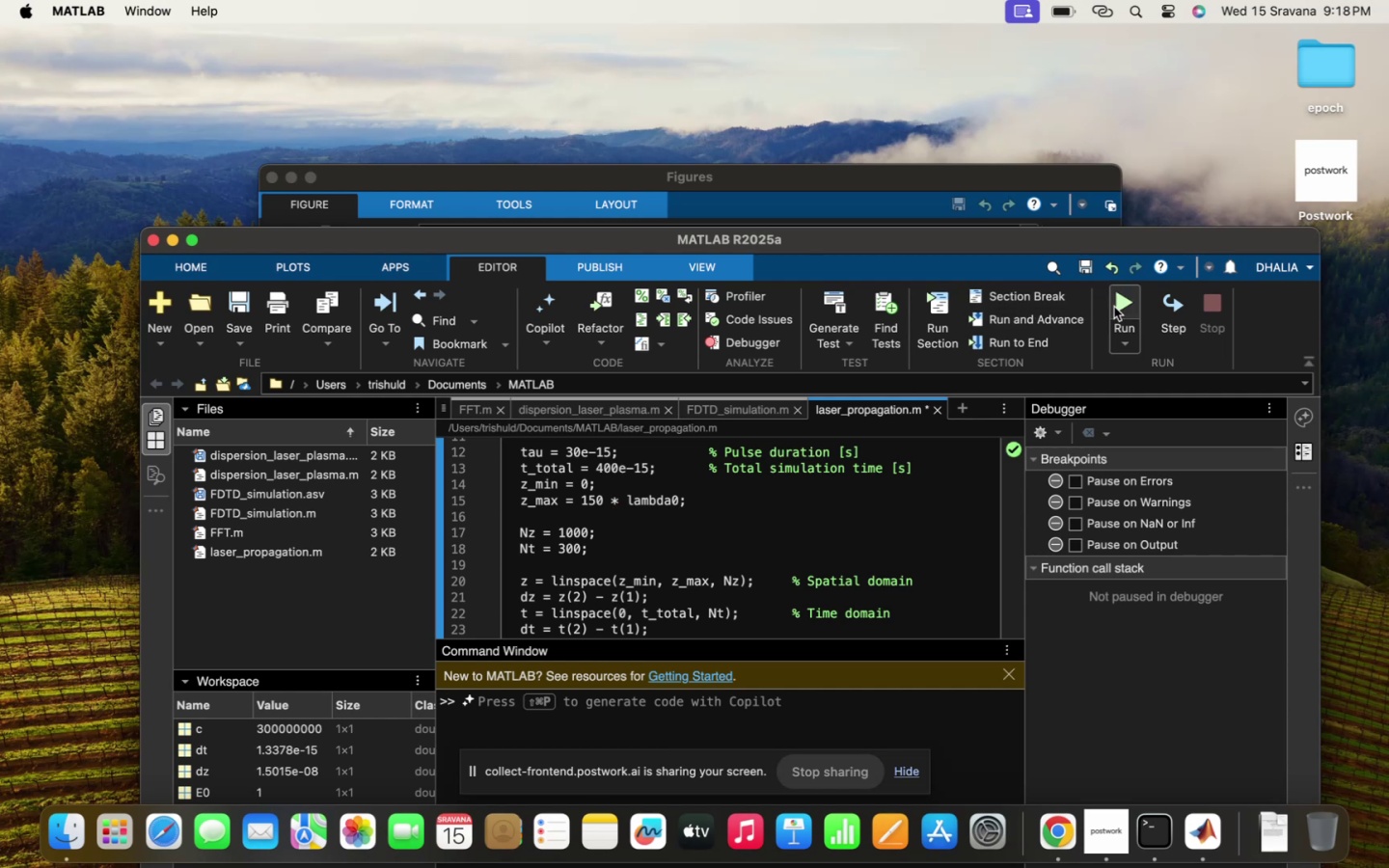 
left_click([1119, 306])
 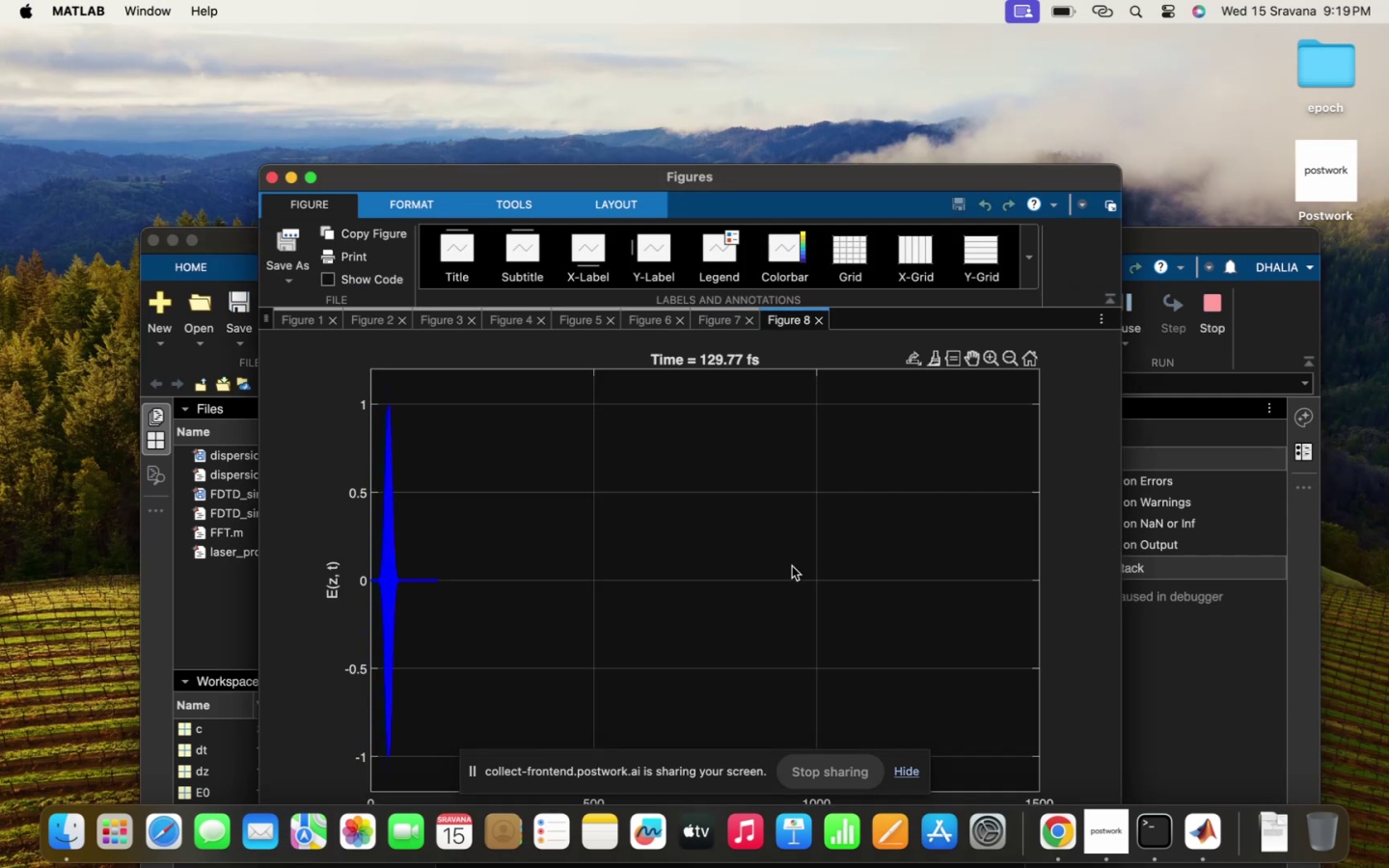 
wait(6.88)
 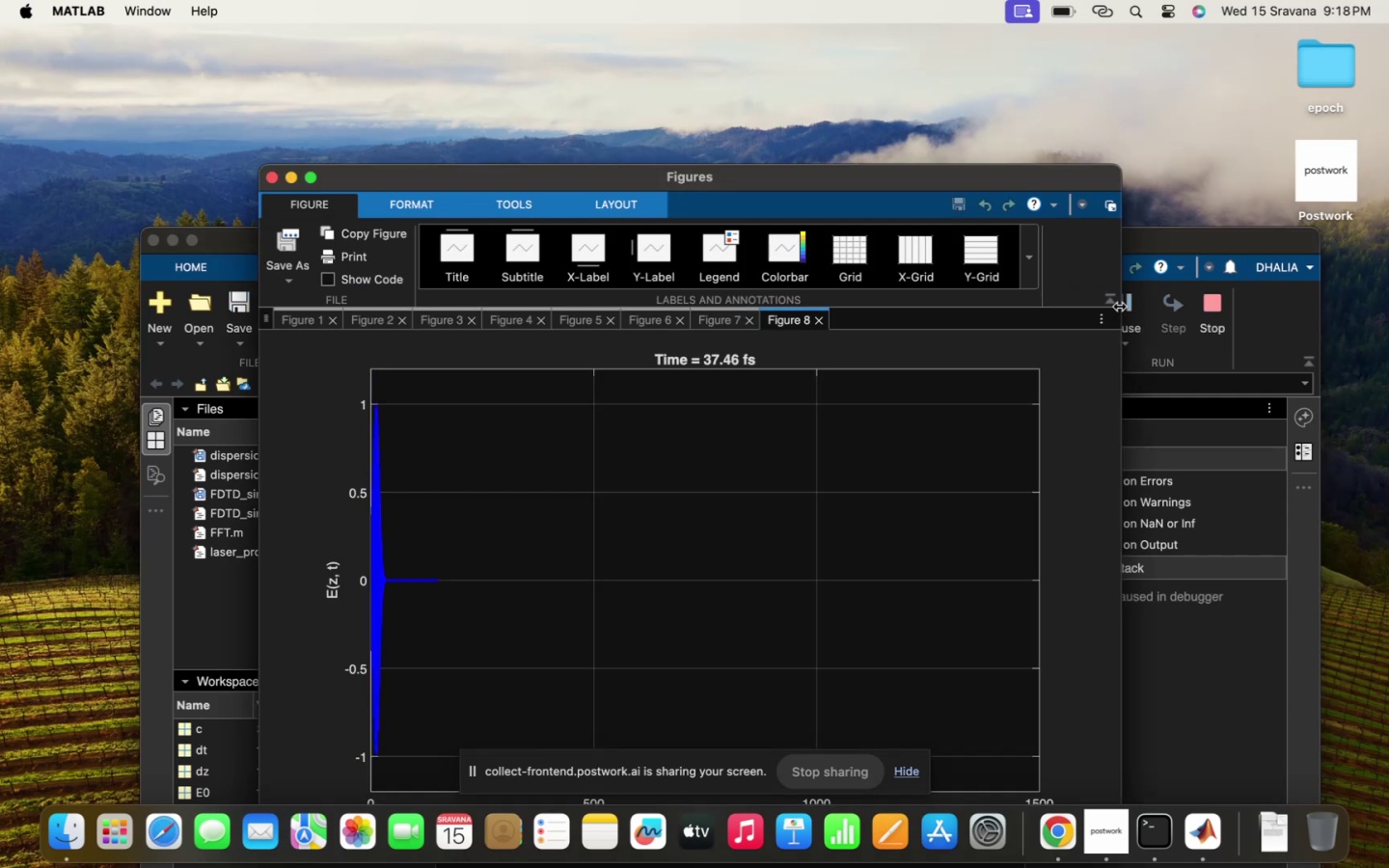 
scroll: coordinate [617, 641], scroll_direction: down, amount: 9.0
 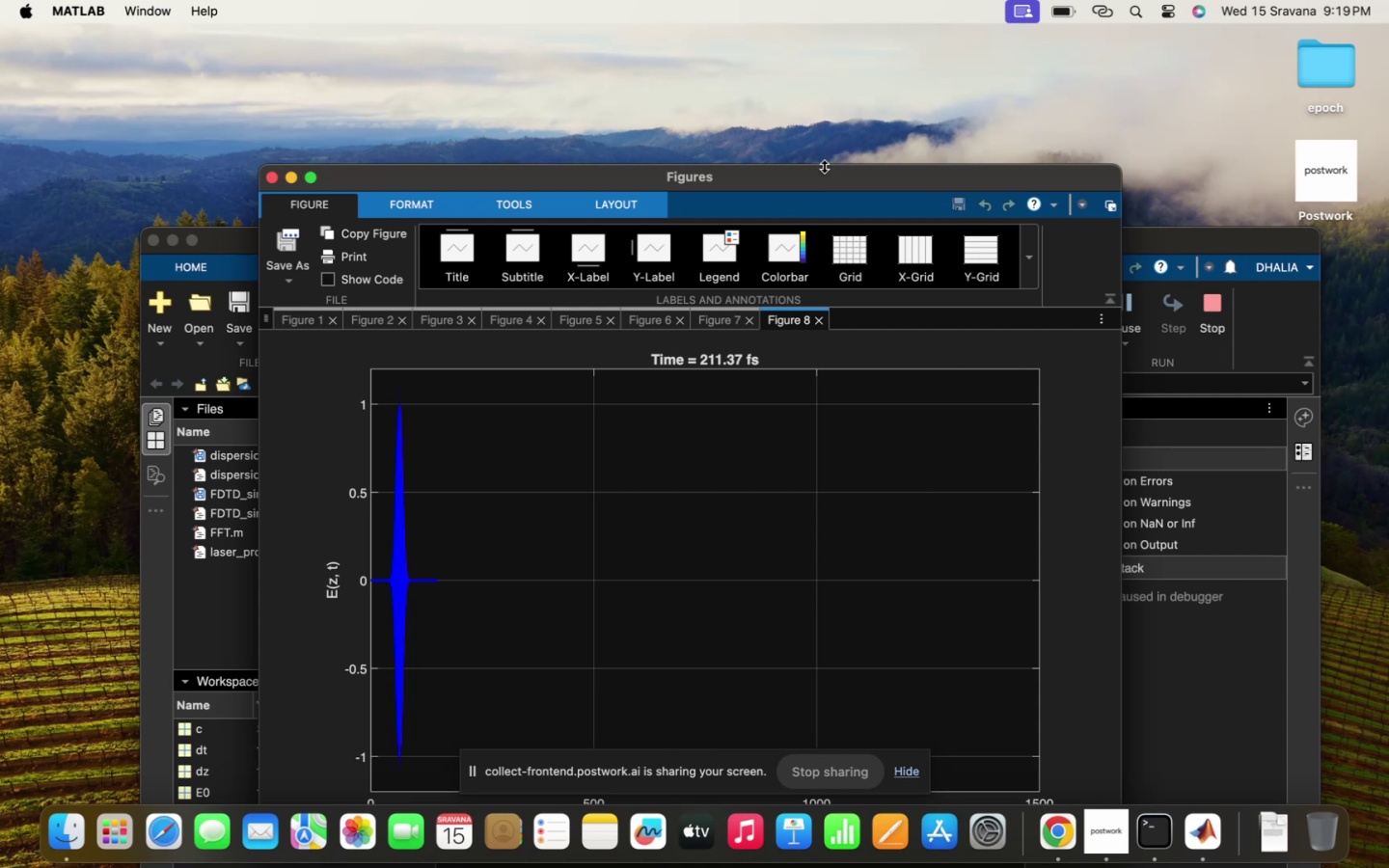 
left_click_drag(start_coordinate=[808, 186], to_coordinate=[819, 139])
 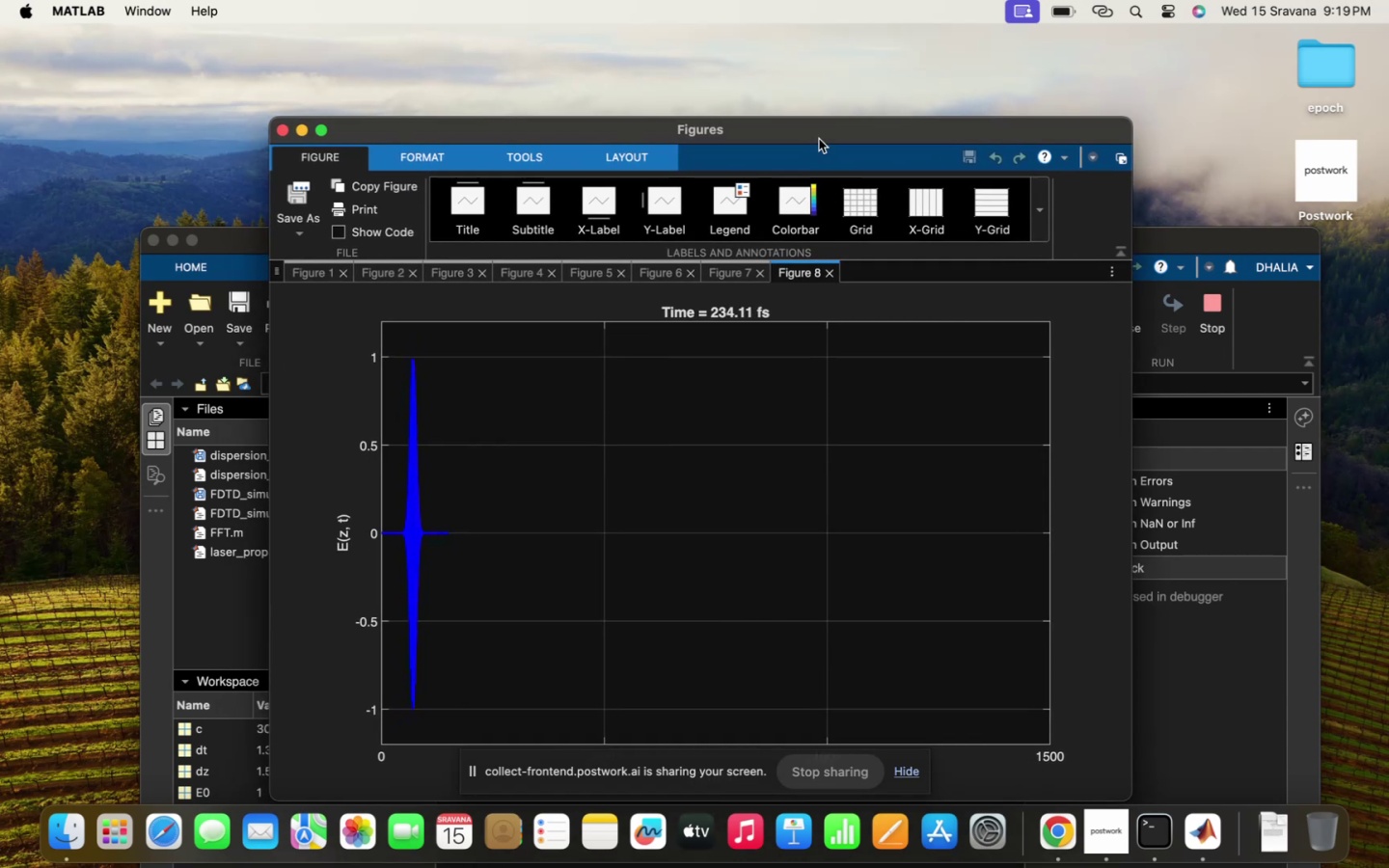 
left_click_drag(start_coordinate=[819, 139], to_coordinate=[818, 97])
 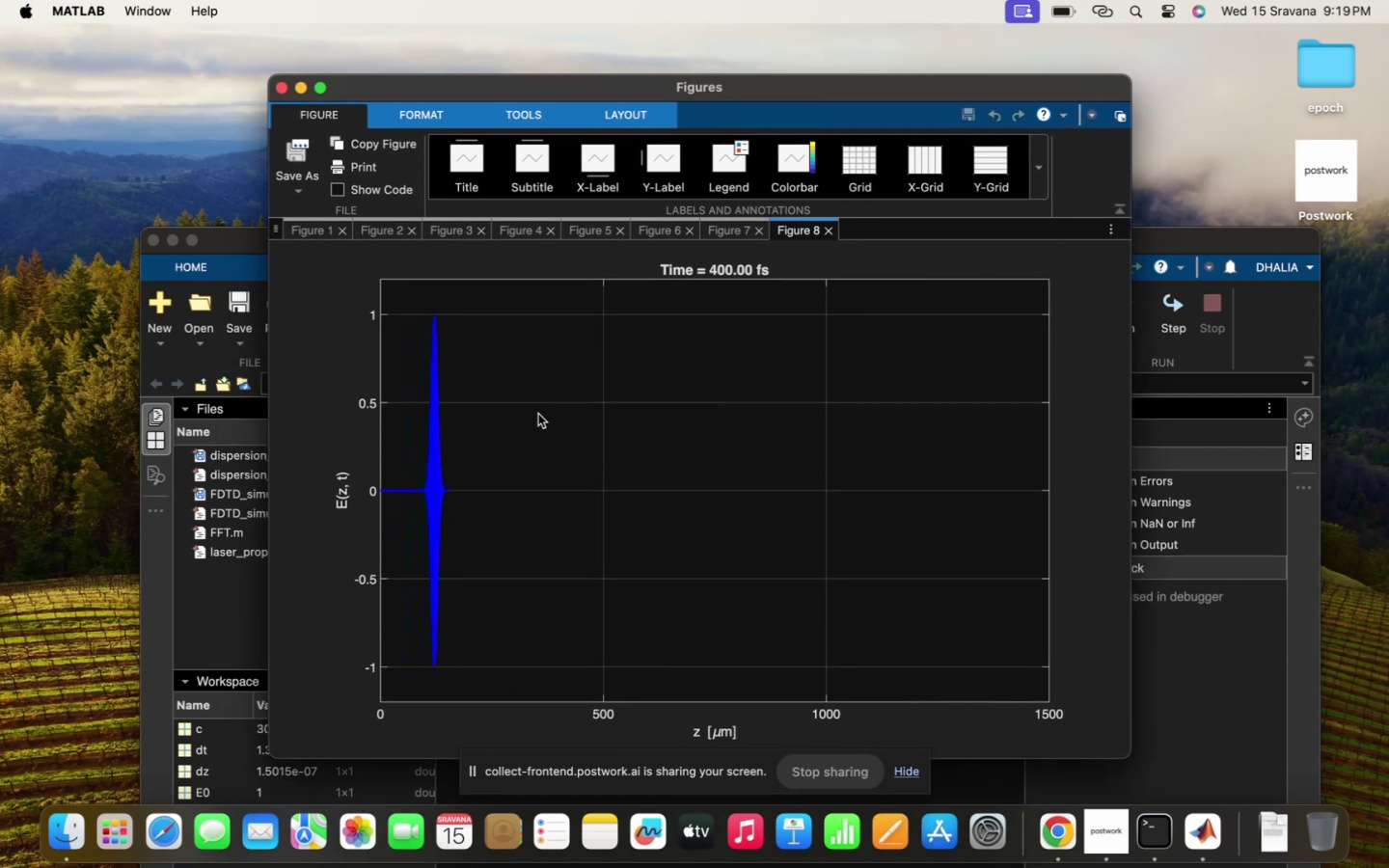 
wait(7.52)
 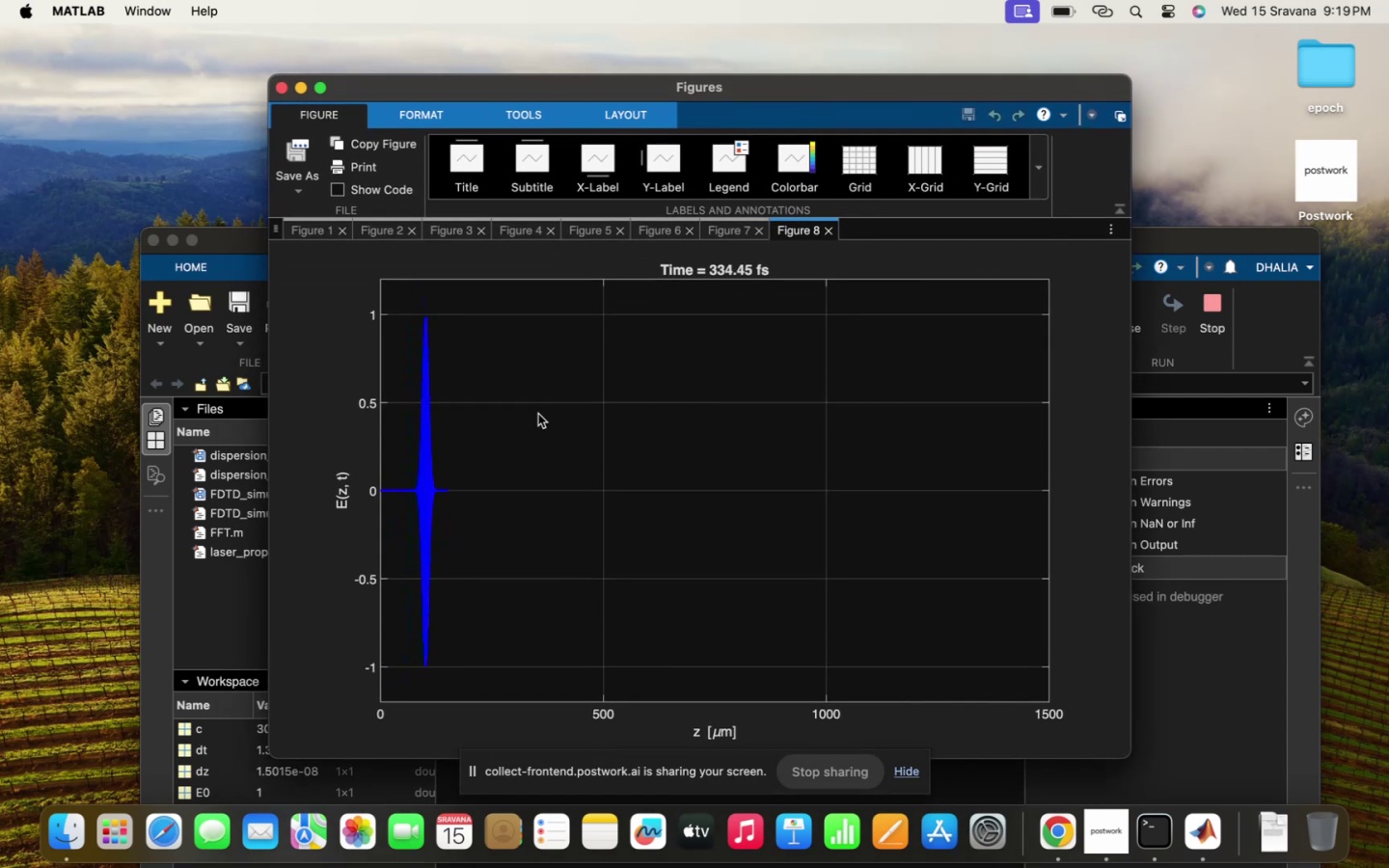 
left_click([998, 267])
 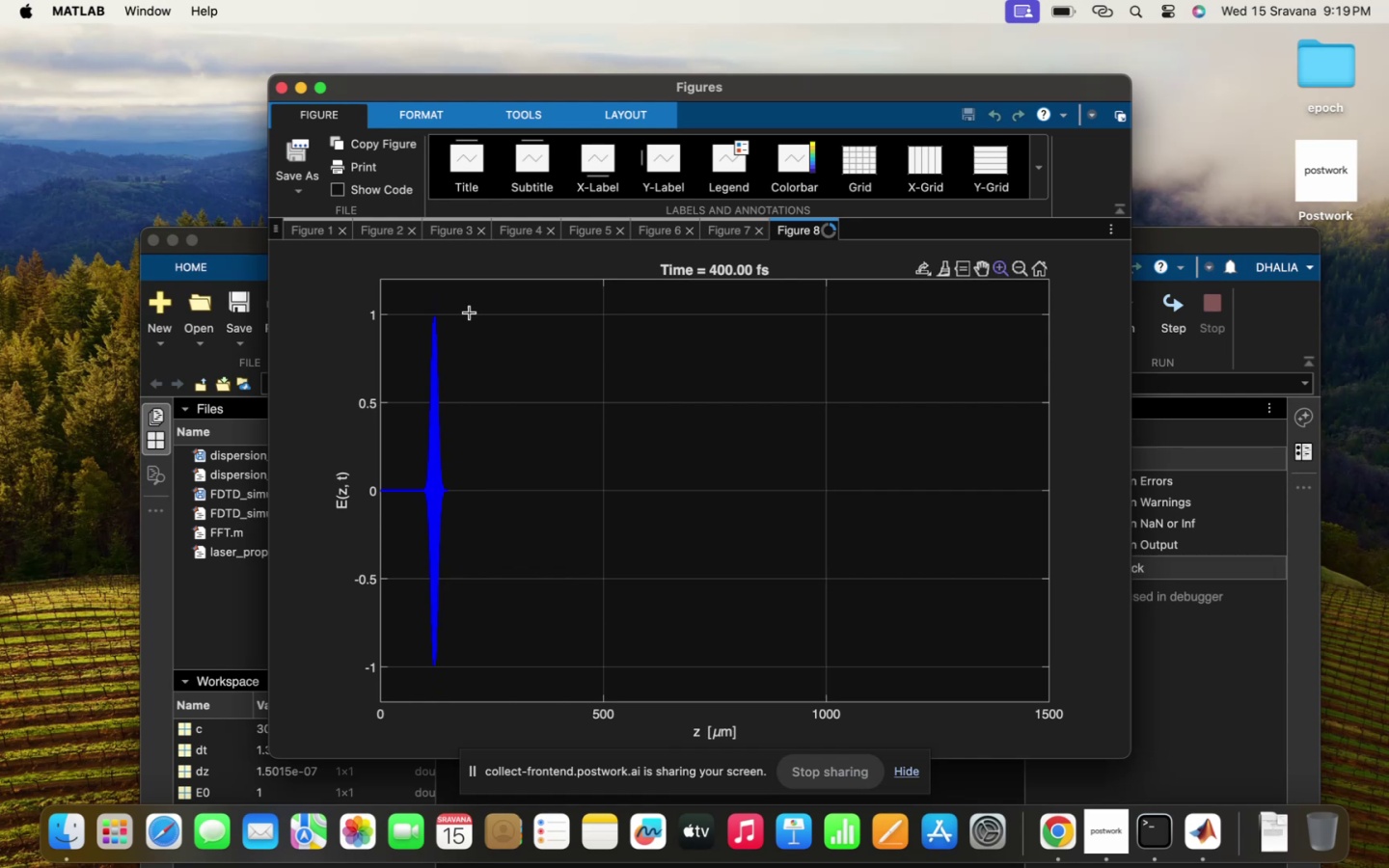 
left_click_drag(start_coordinate=[455, 303], to_coordinate=[344, 716])
 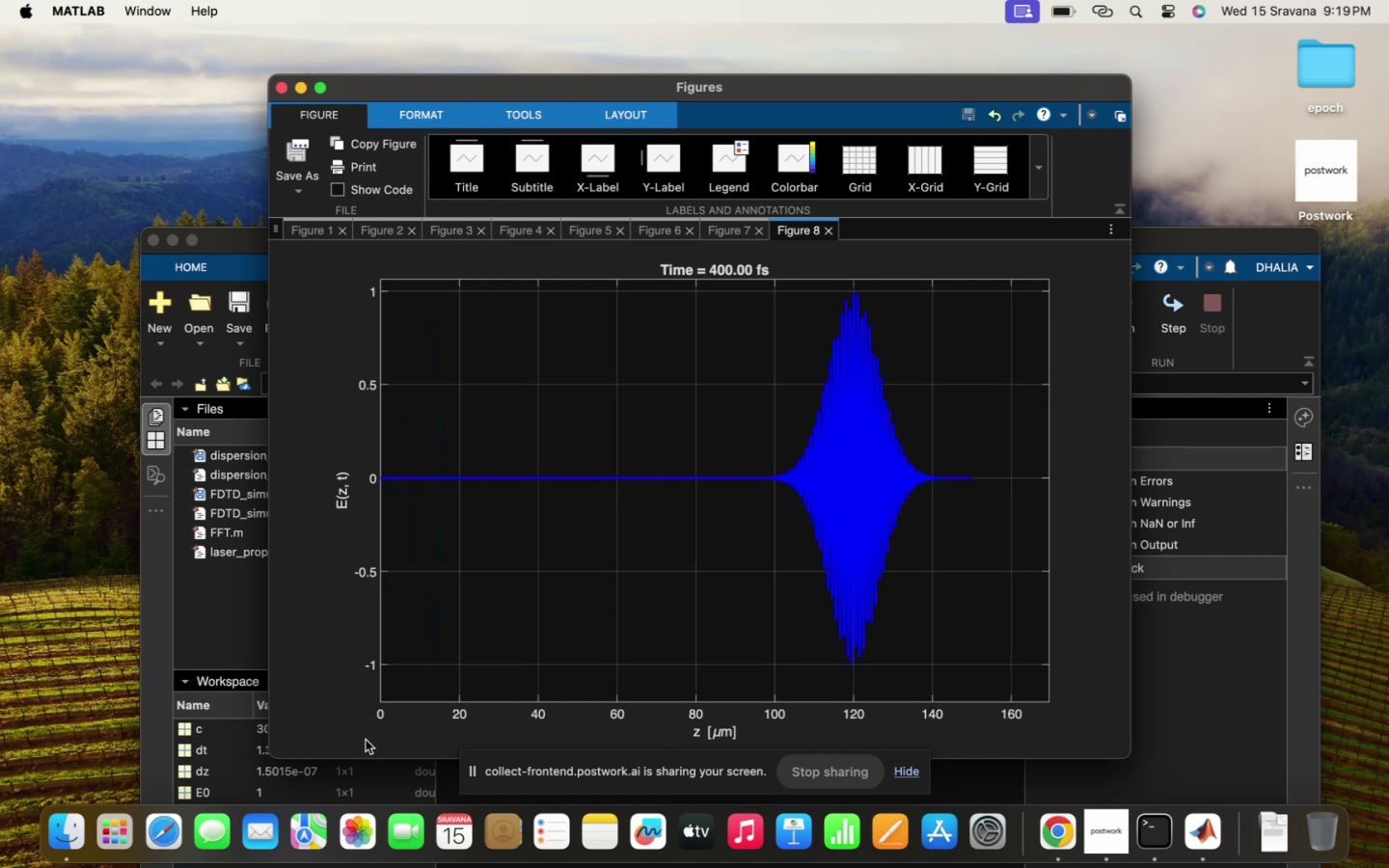 
left_click([153, 697])
 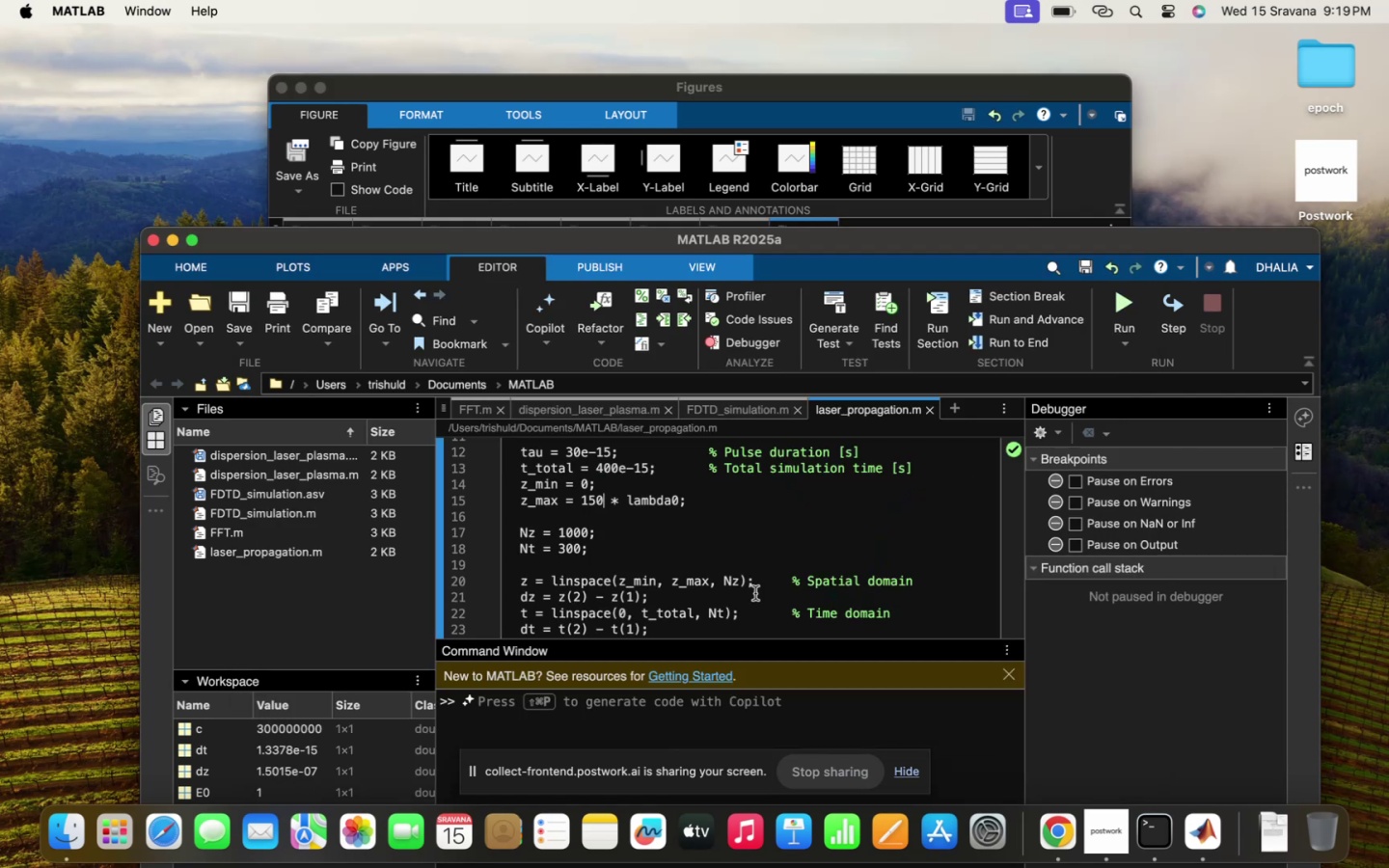 
scroll: coordinate [759, 592], scroll_direction: down, amount: 187.0
 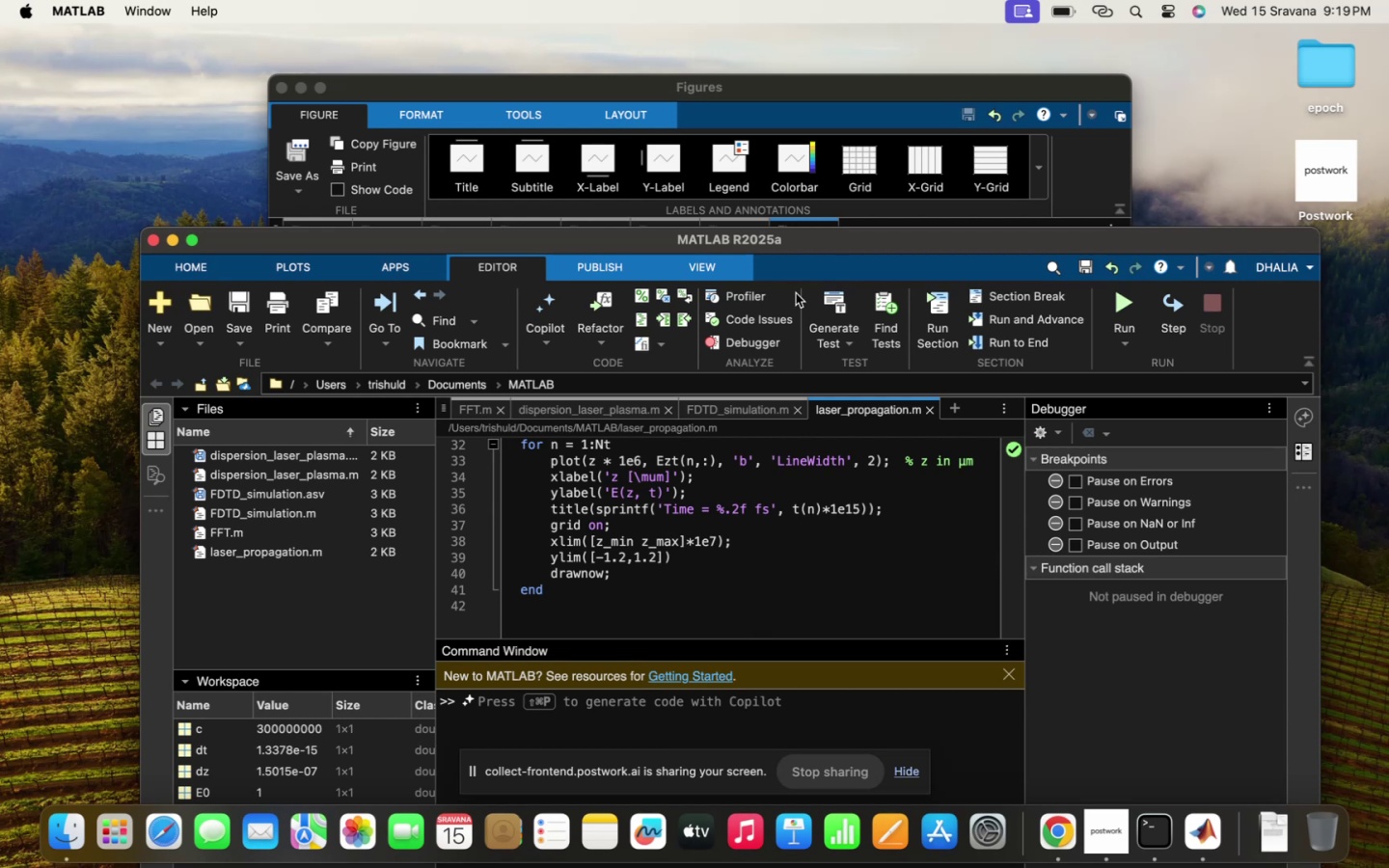 
left_click([917, 91])
 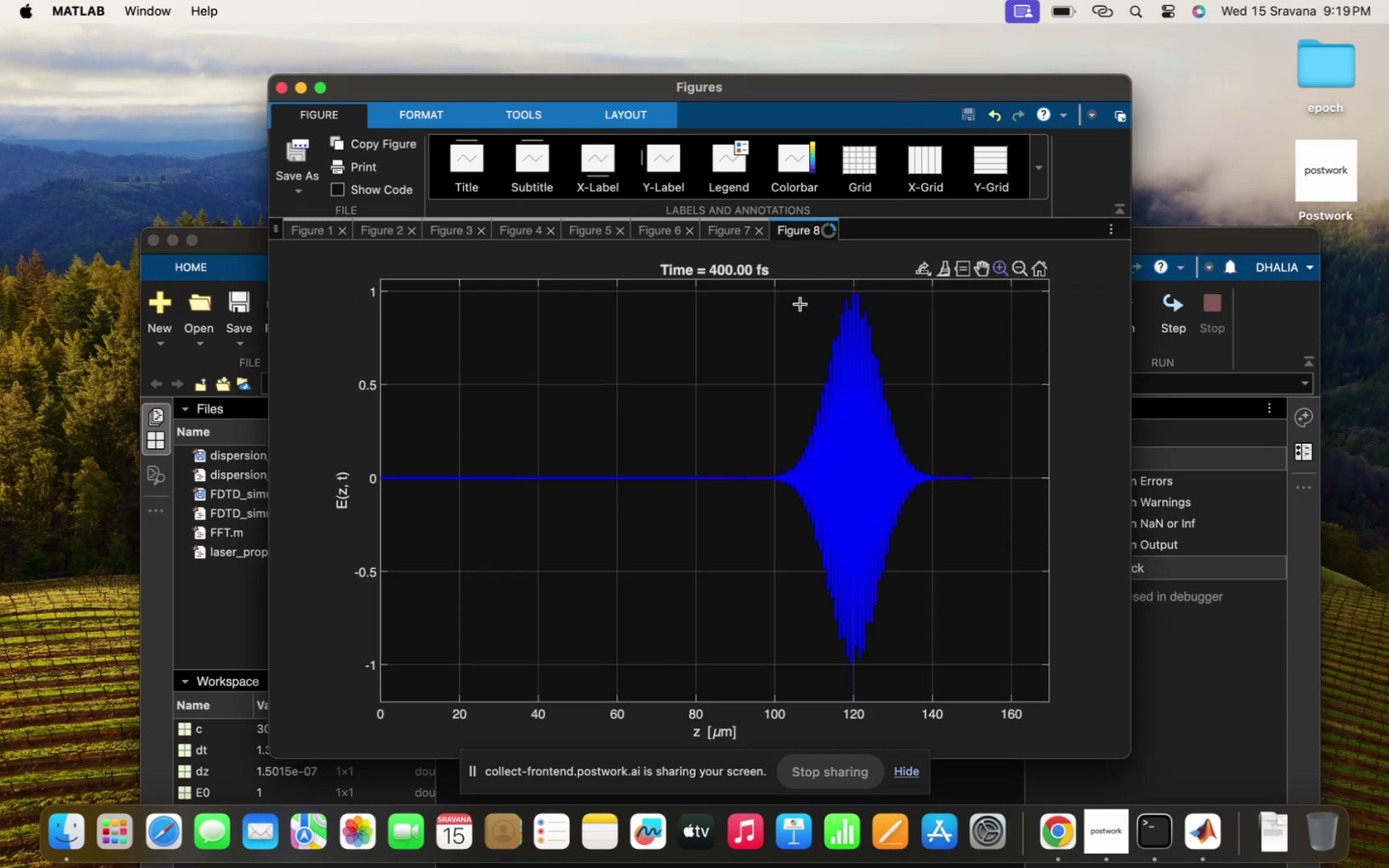 
left_click_drag(start_coordinate=[759, 285], to_coordinate=[919, 592])
 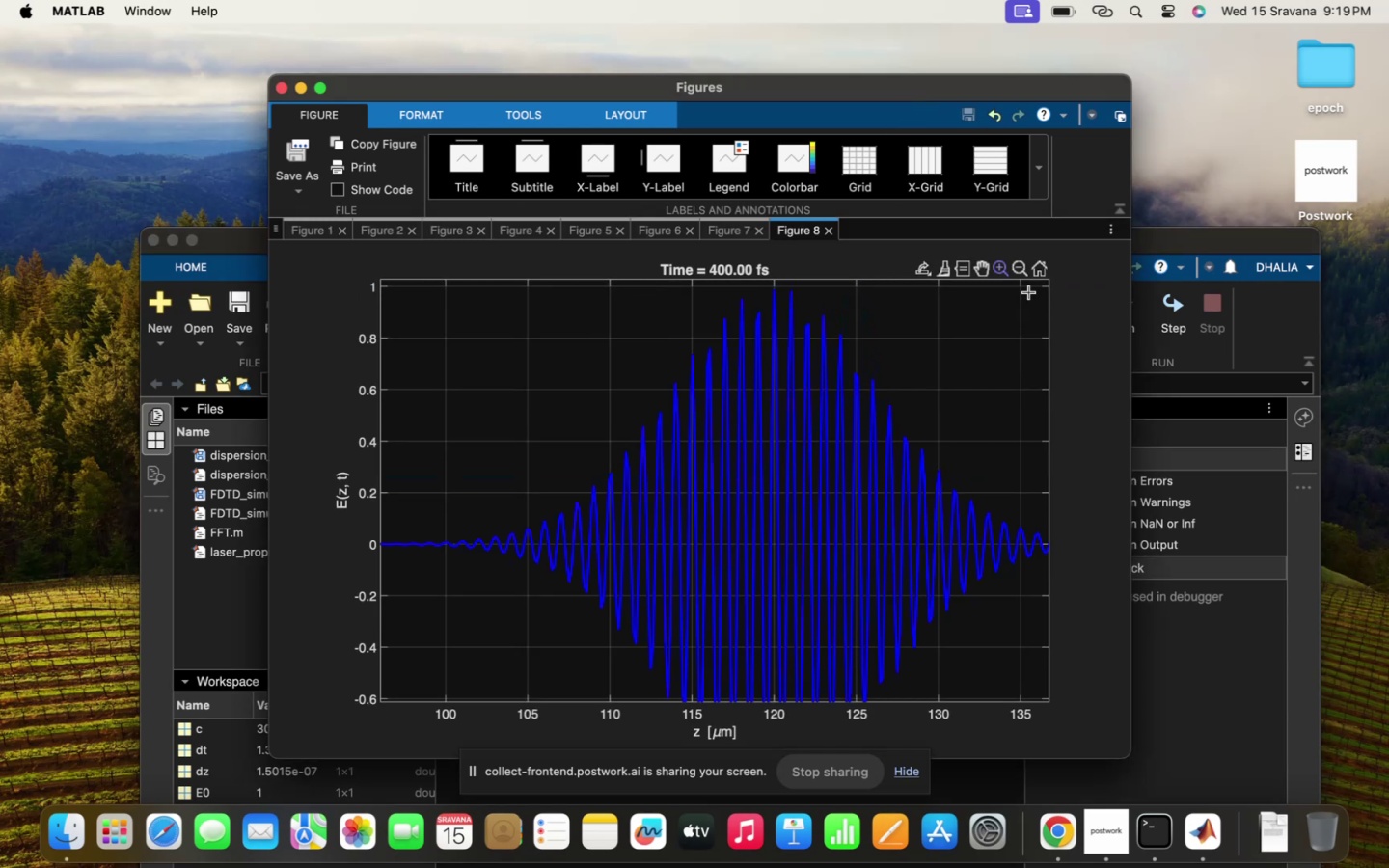 
left_click([1042, 265])
 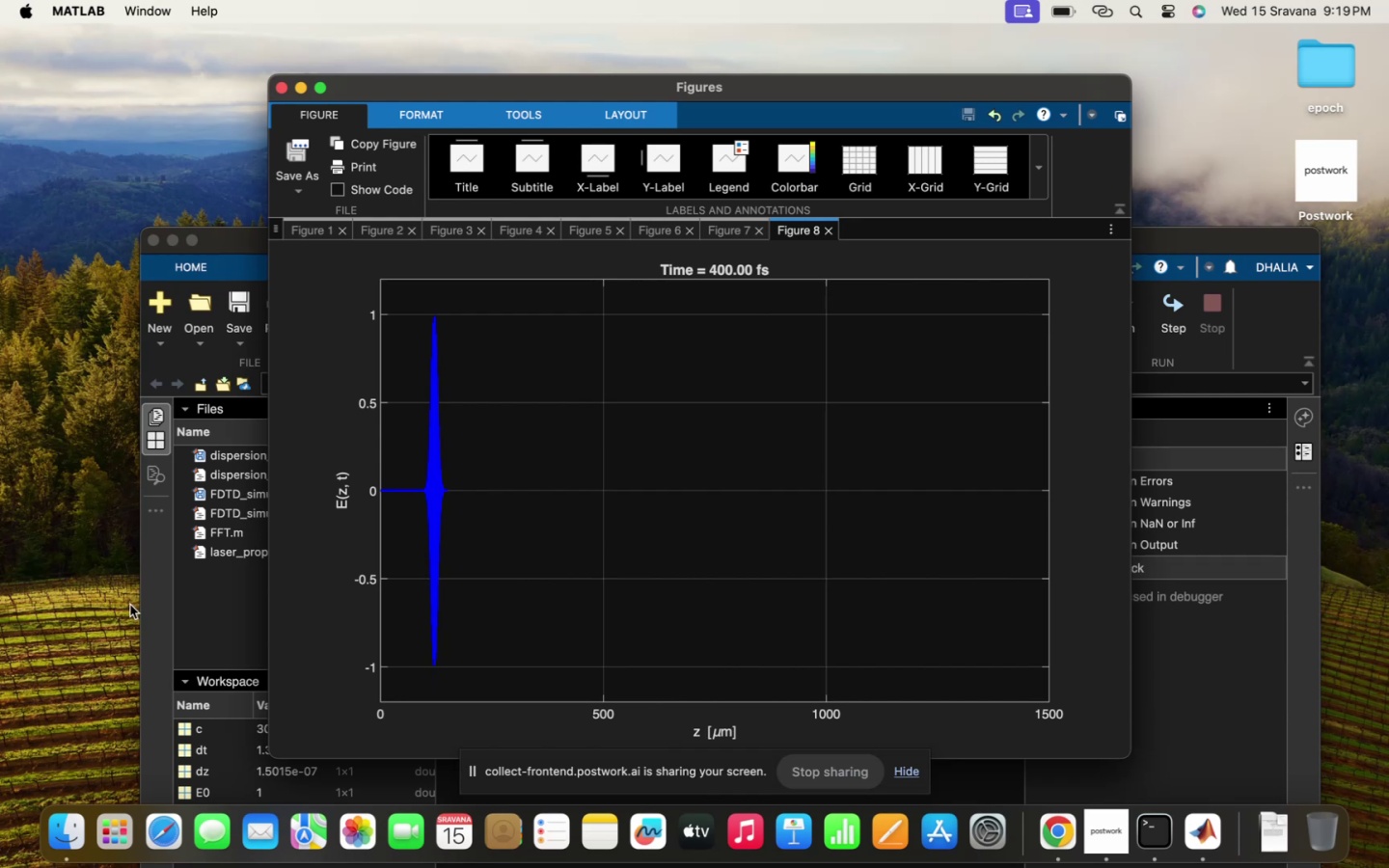 
left_click([149, 605])
 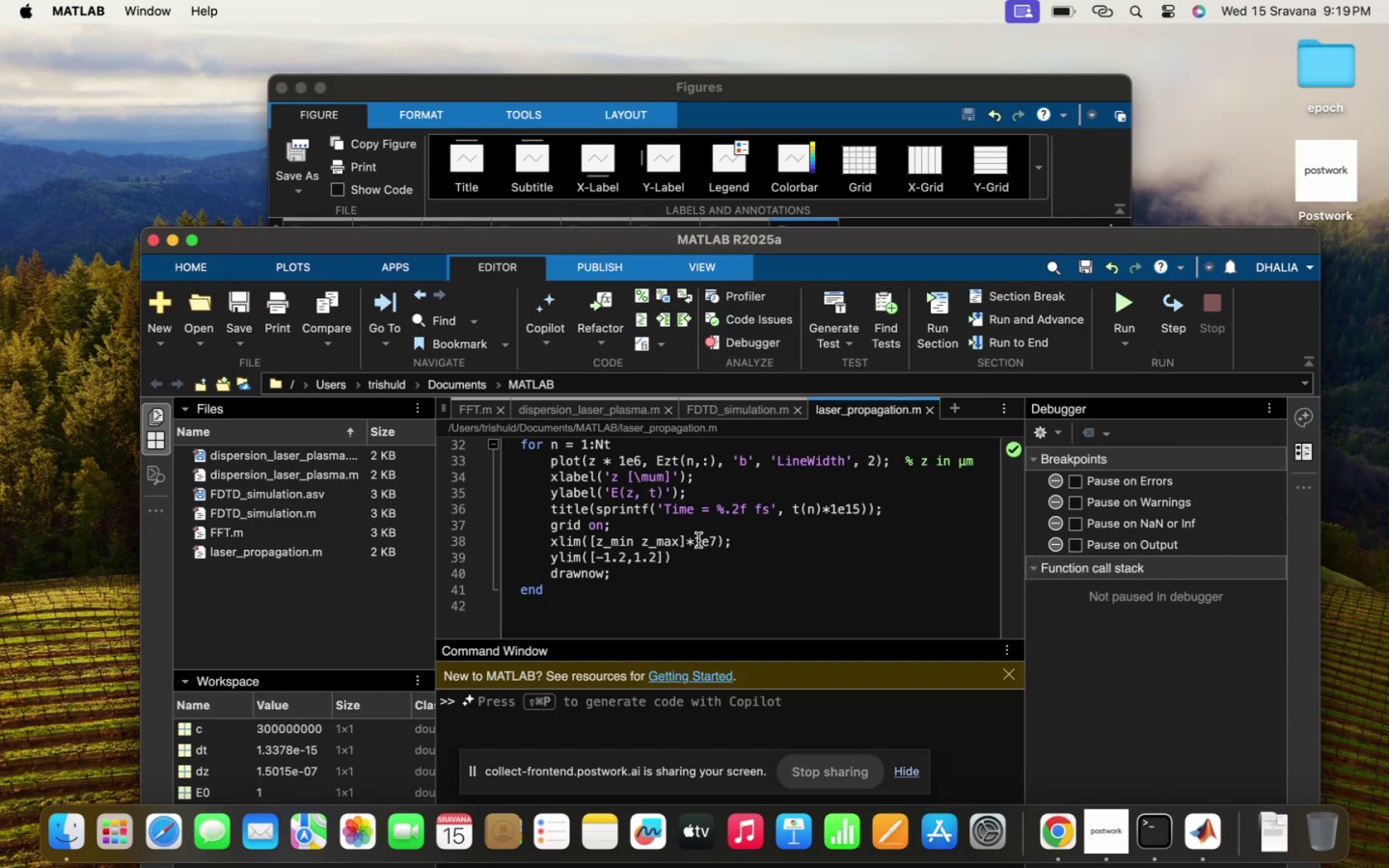 
left_click([715, 540])
 